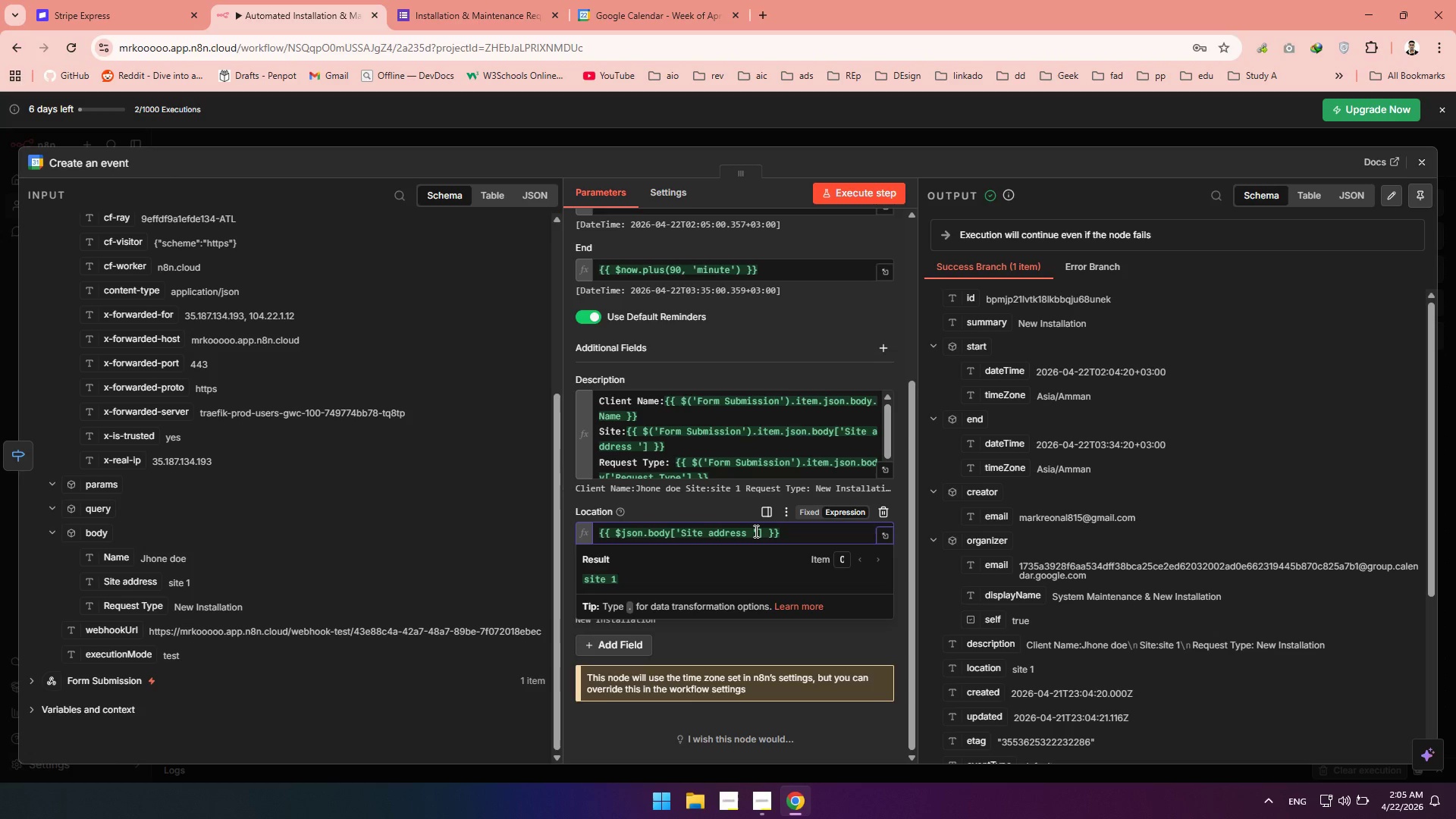 
left_click([755, 531])
 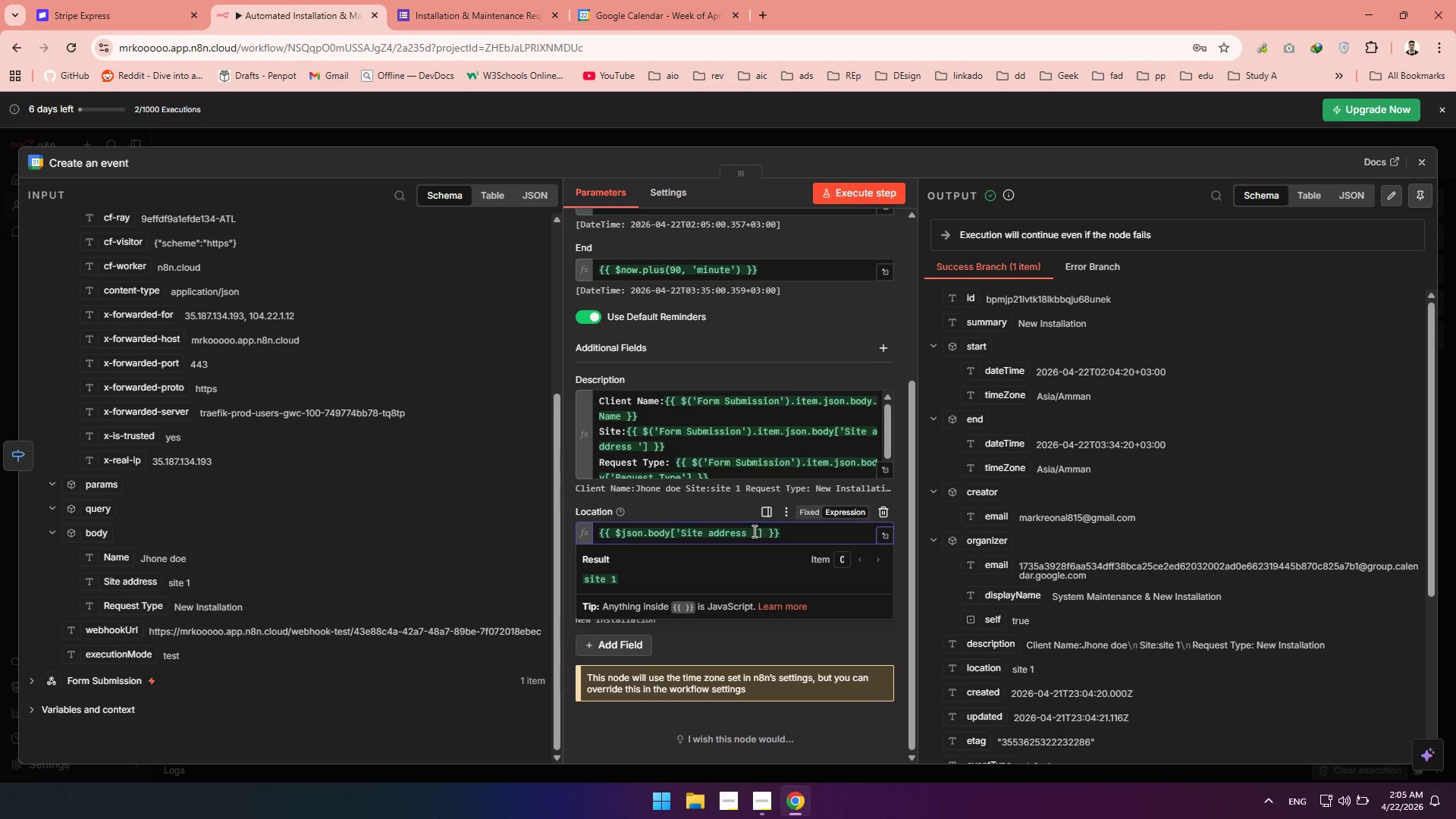 
key(Backspace)
 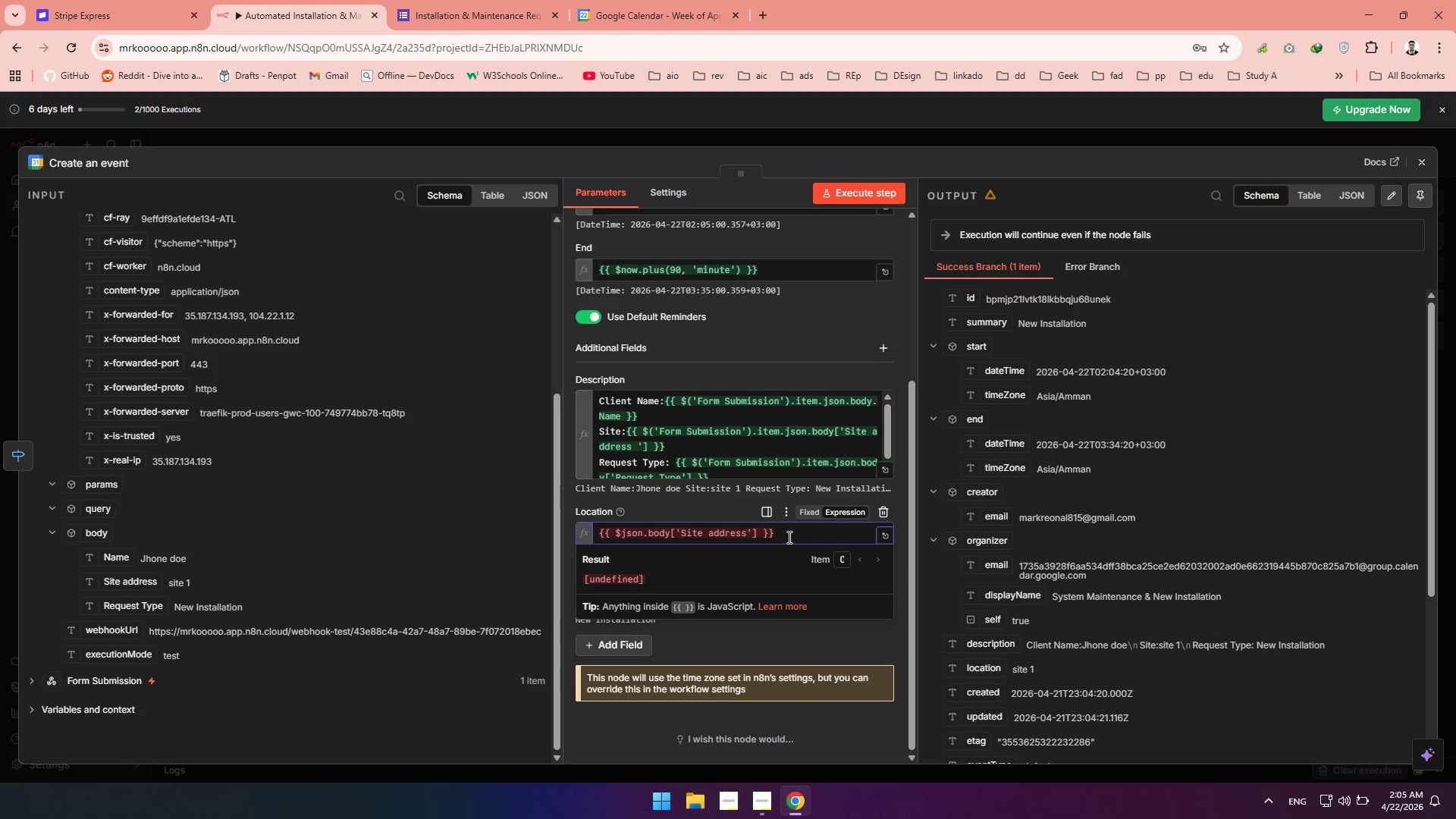 
wait(7.0)
 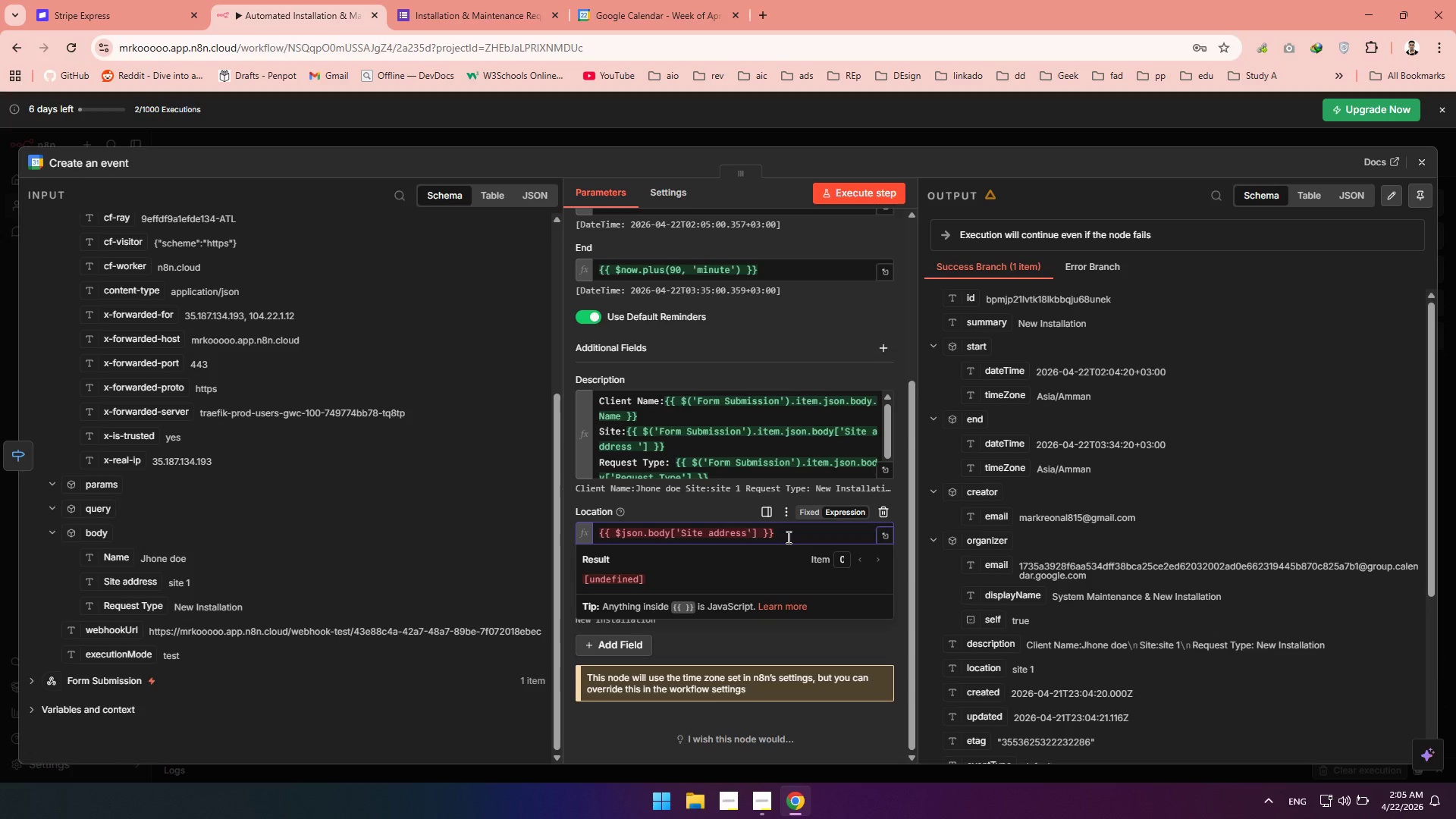 
key(Space)
 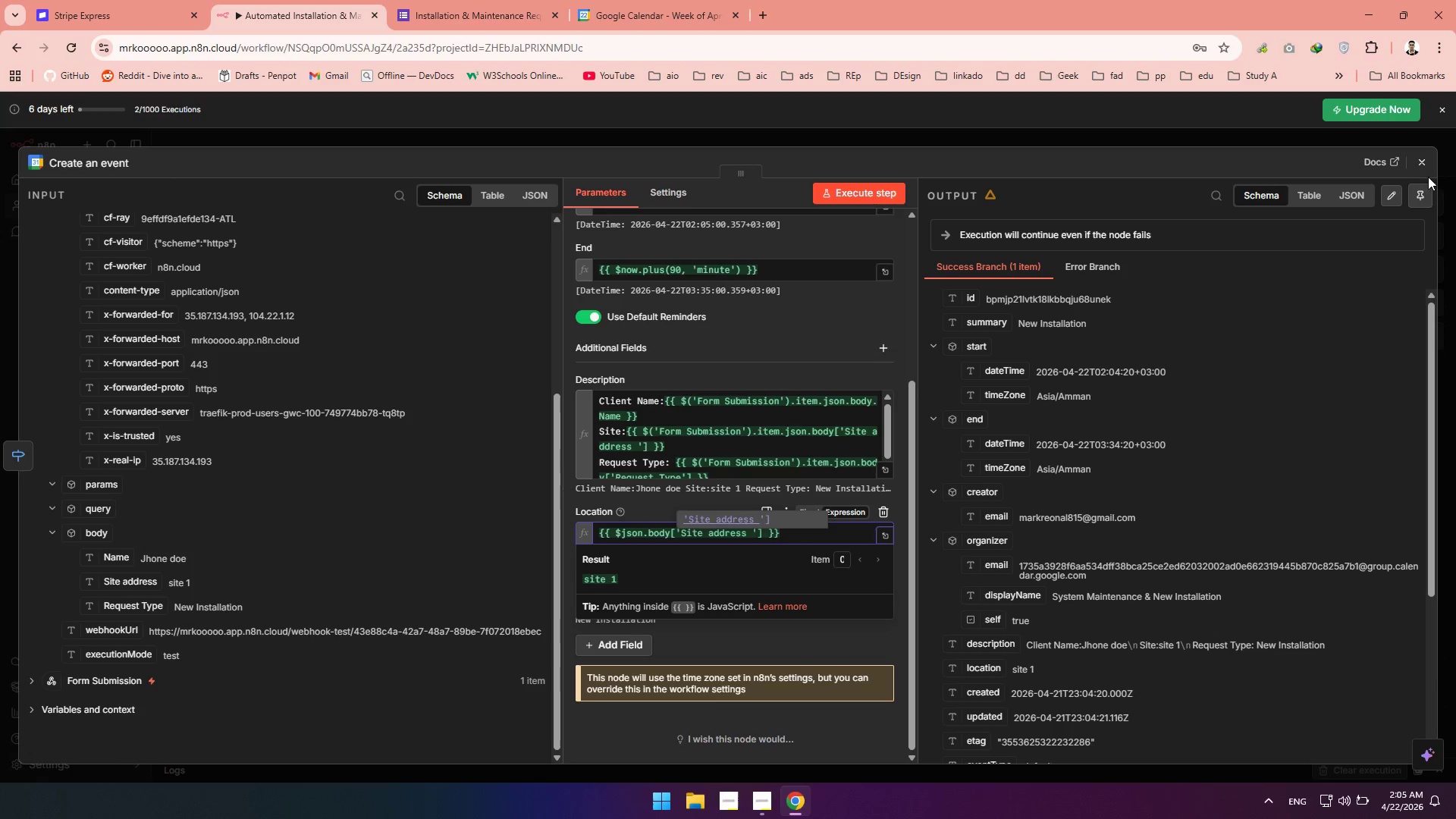 
left_click([1420, 168])
 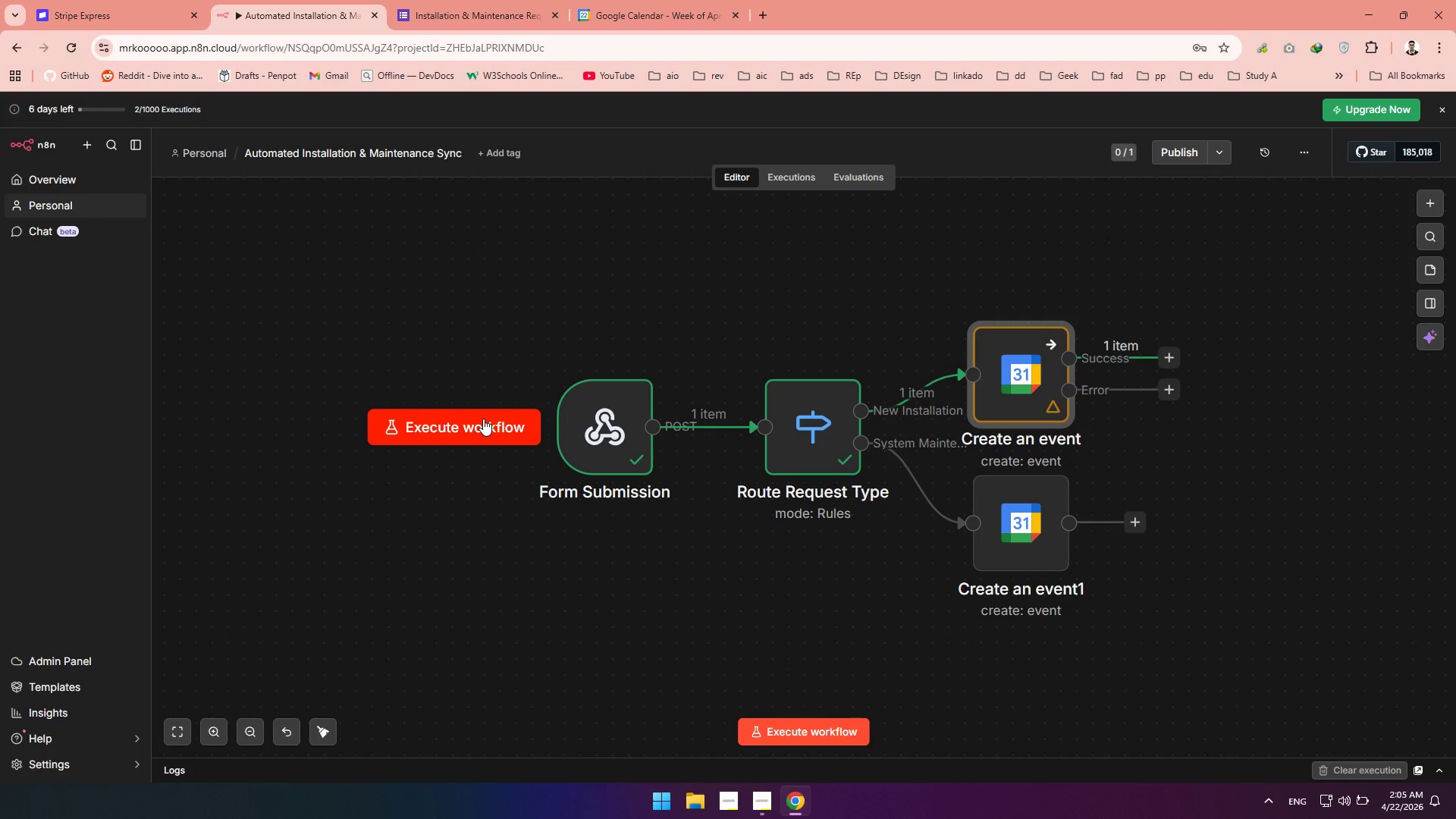 
wait(7.3)
 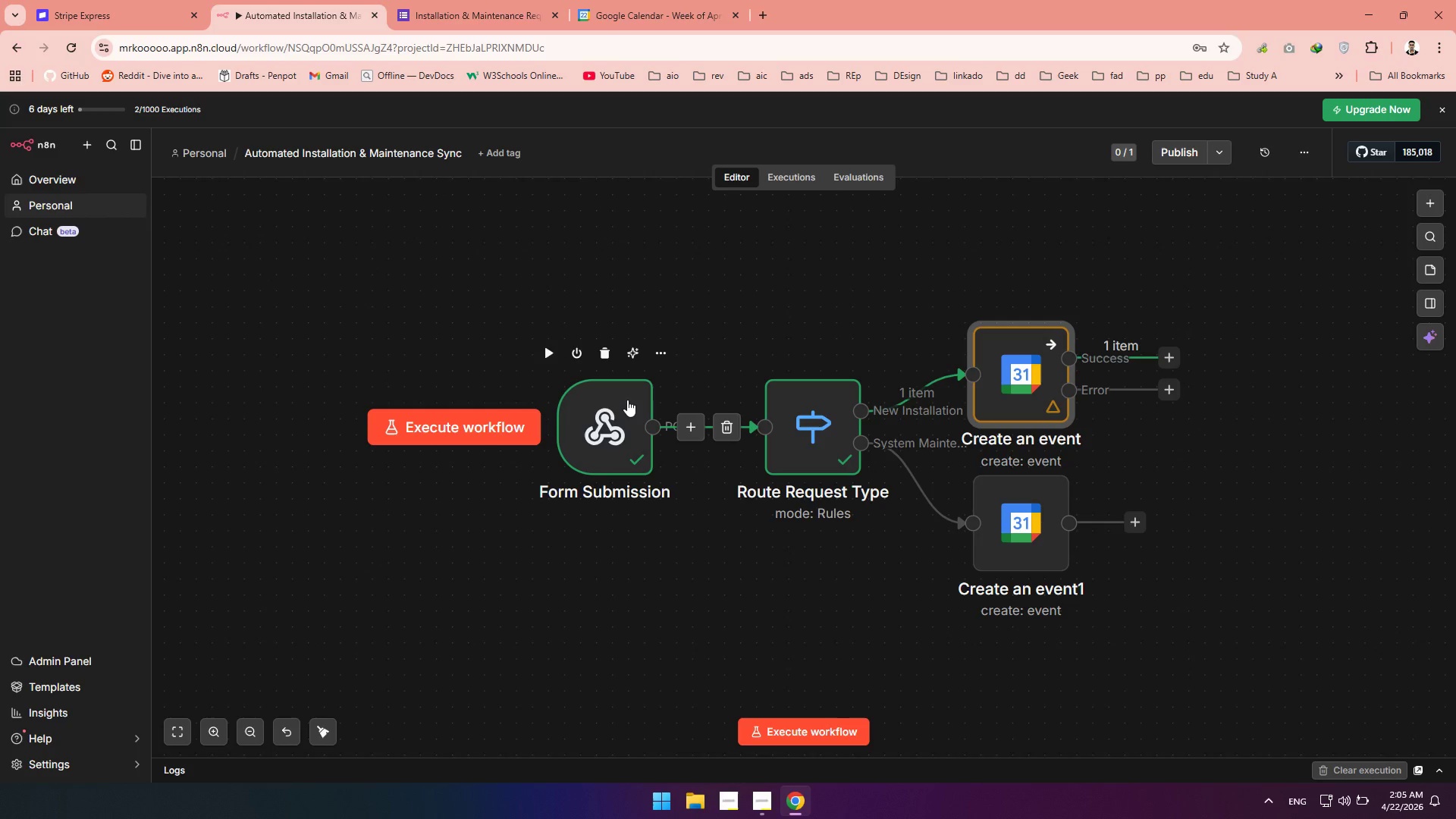 
left_click([469, 424])
 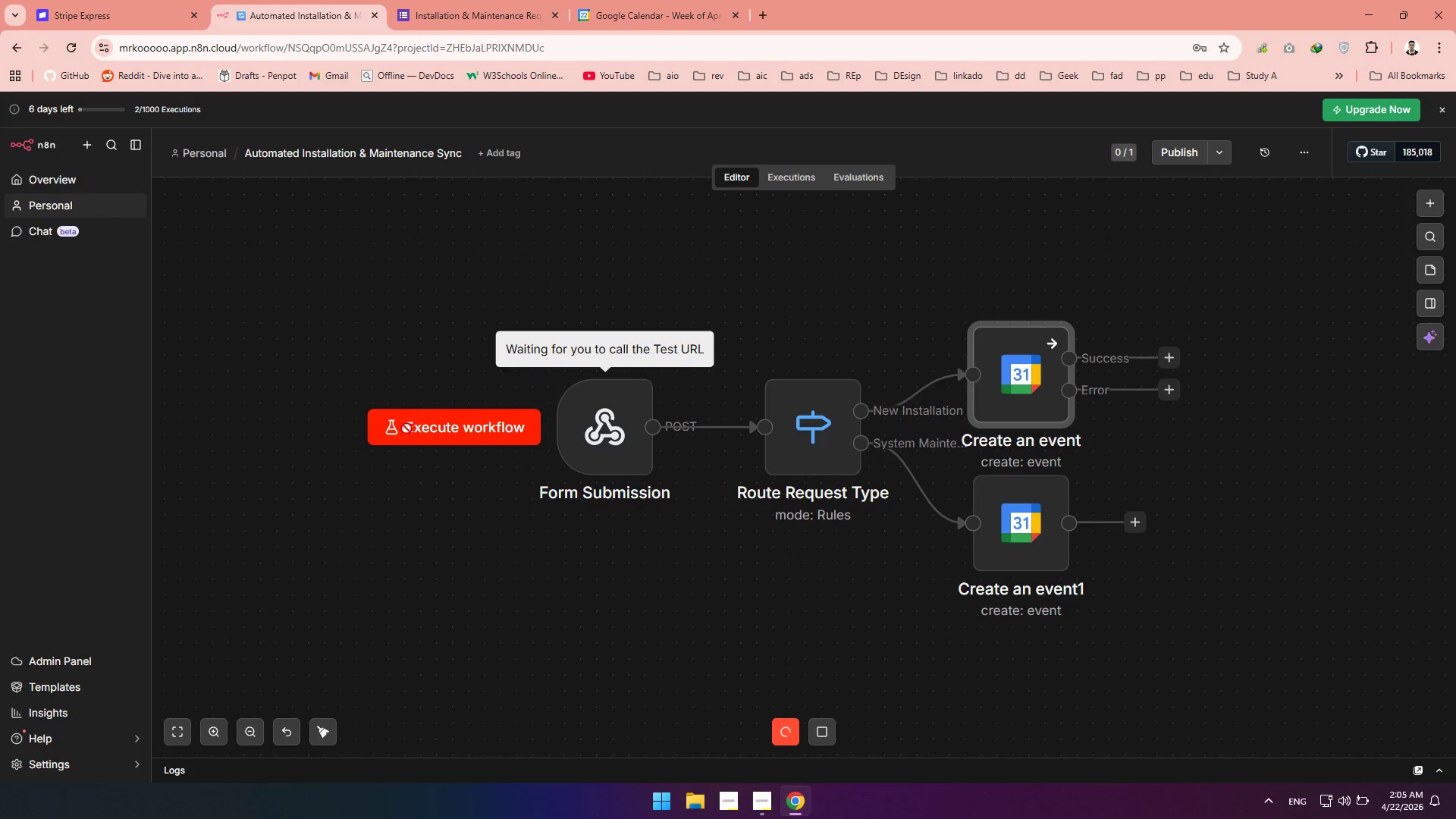 
left_click([446, 31])
 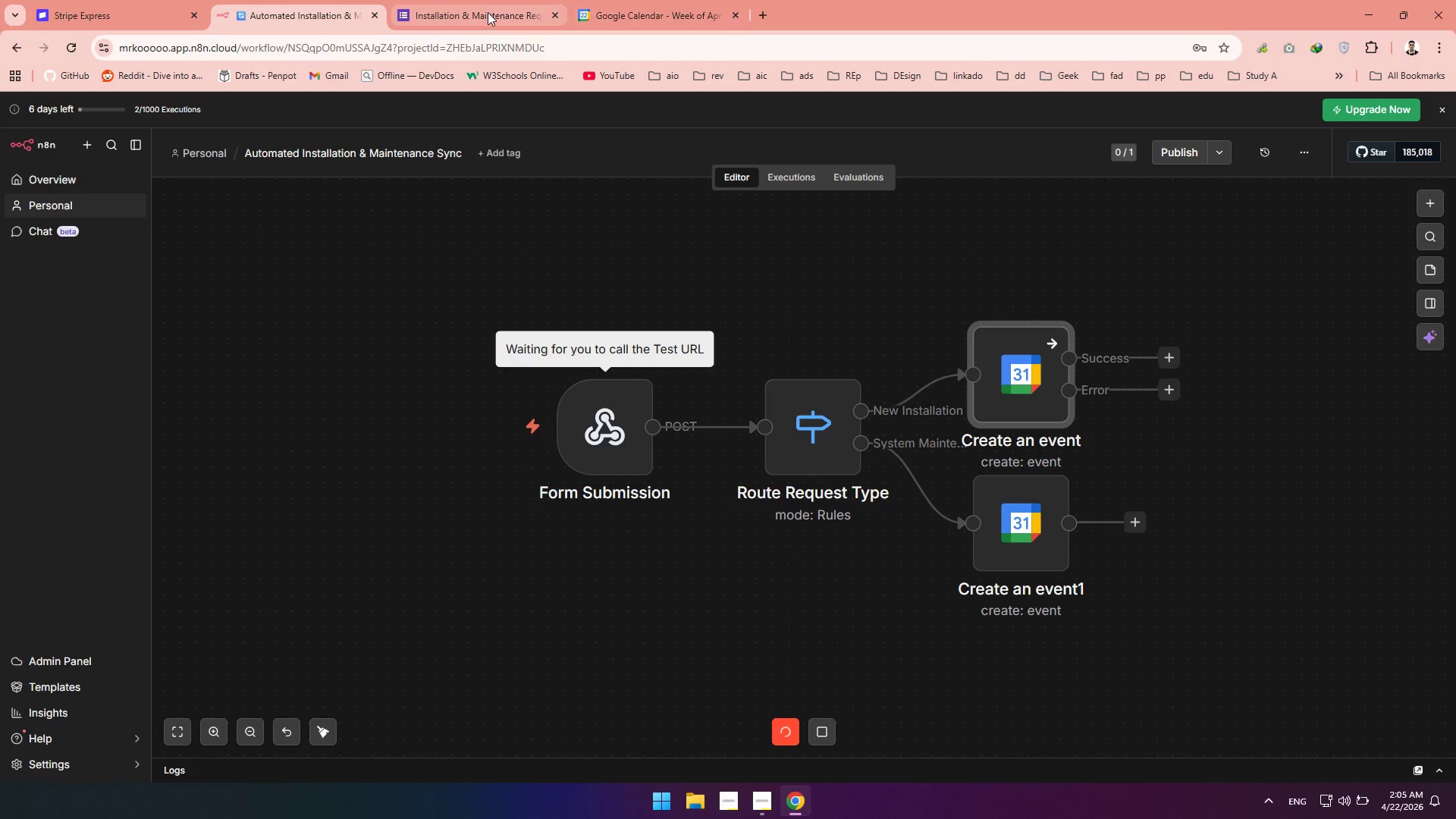 
left_click([485, 11])
 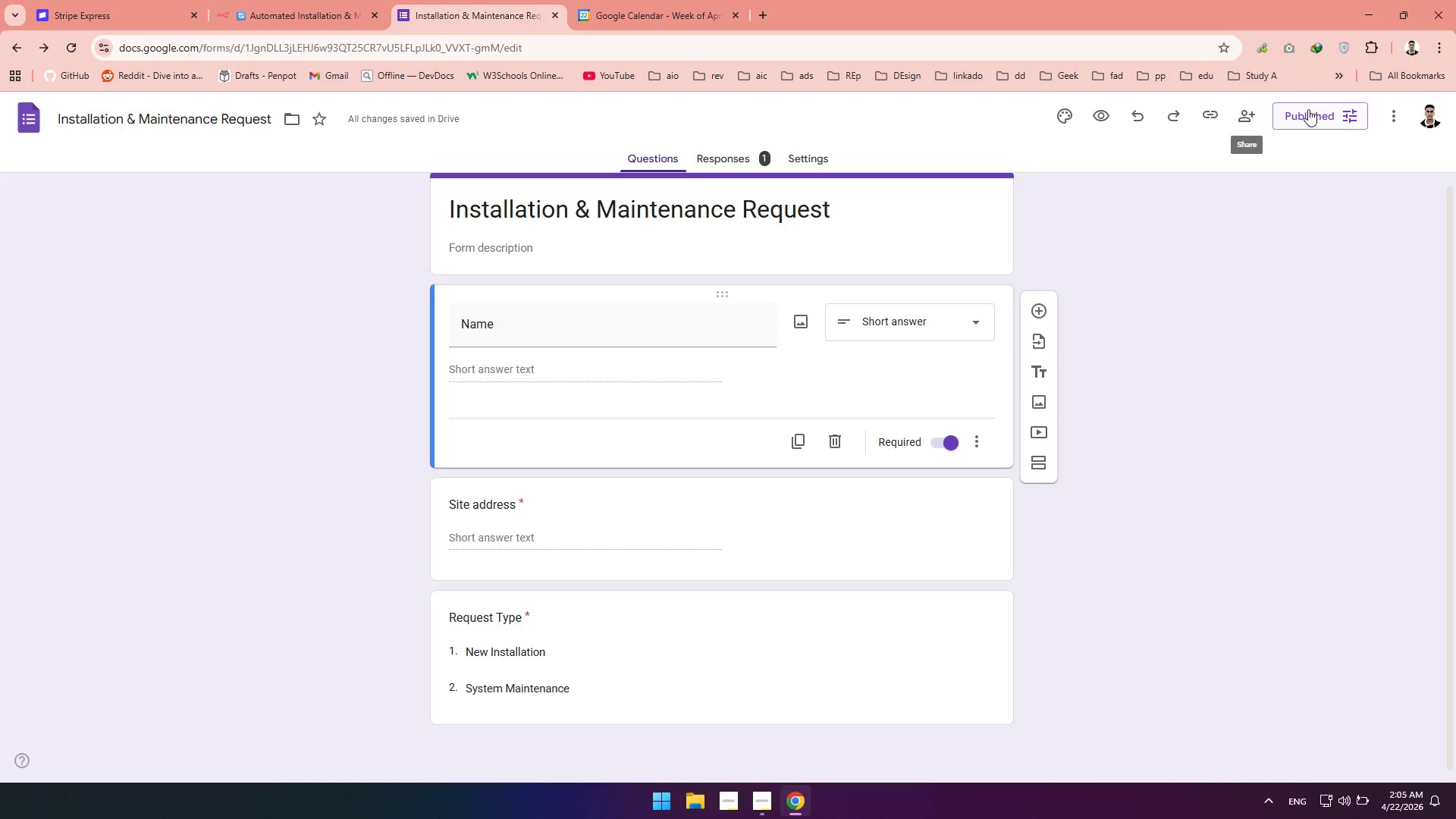 
left_click([1318, 111])
 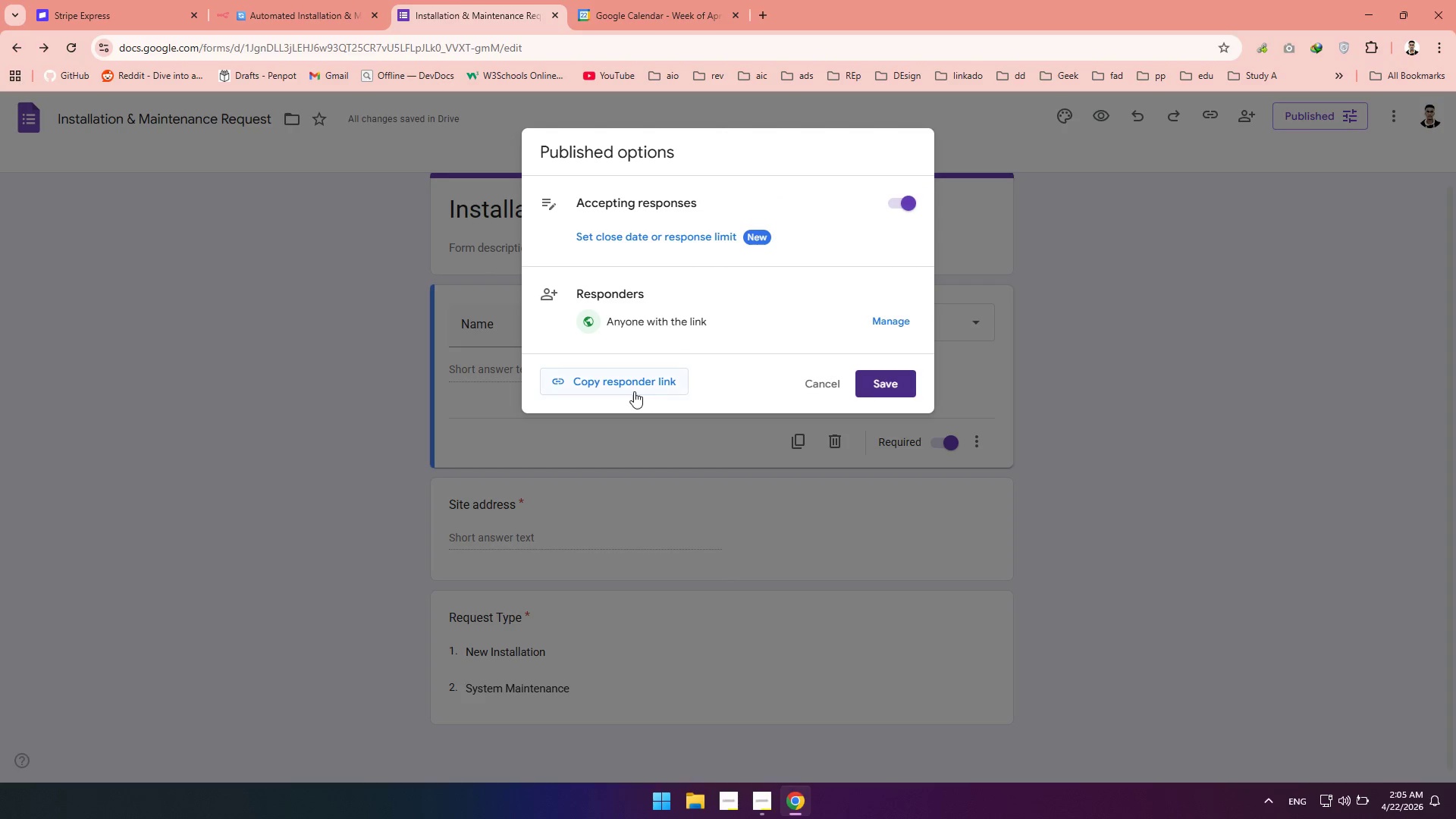 
left_click([630, 388])
 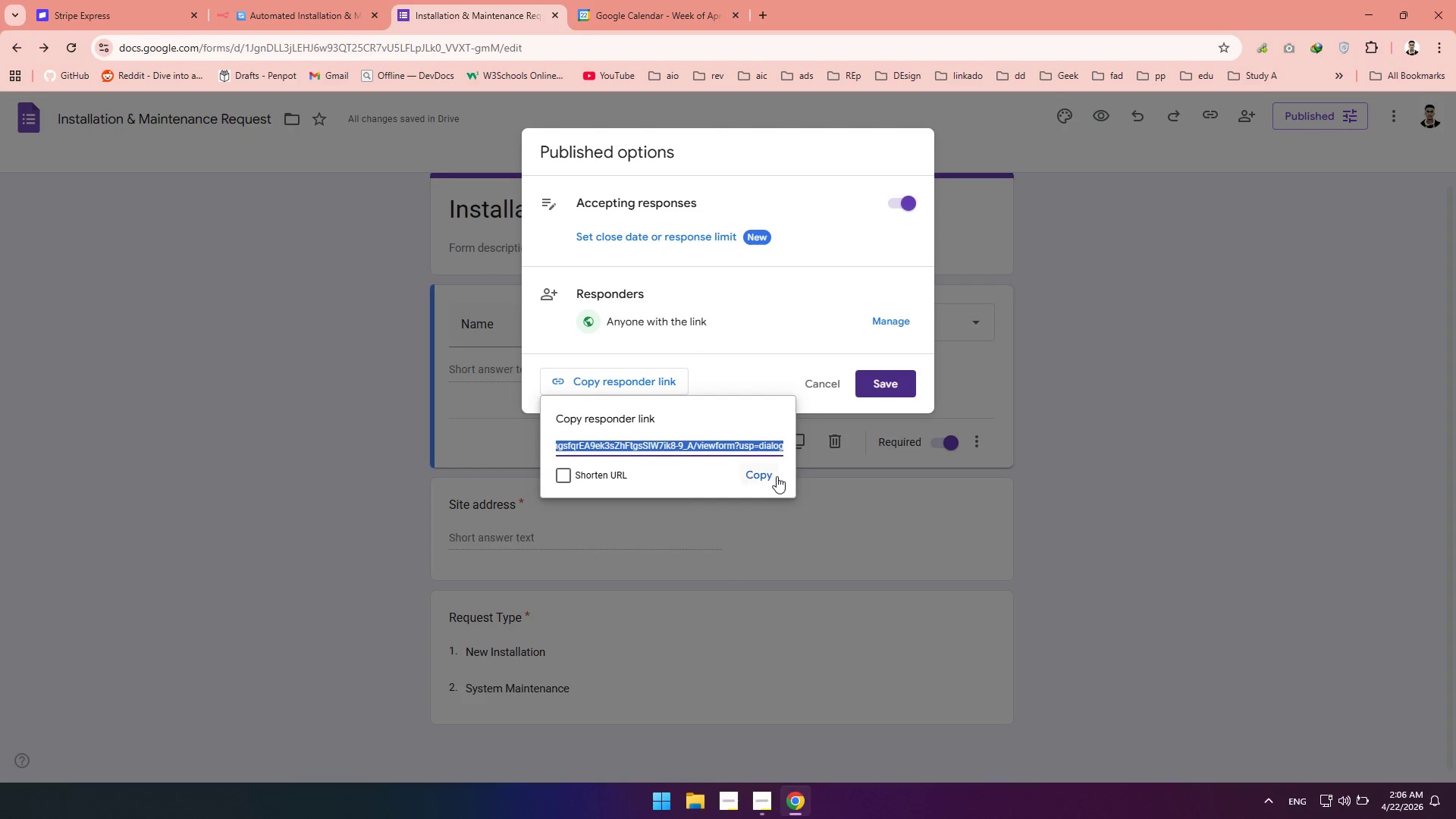 
left_click([759, 472])
 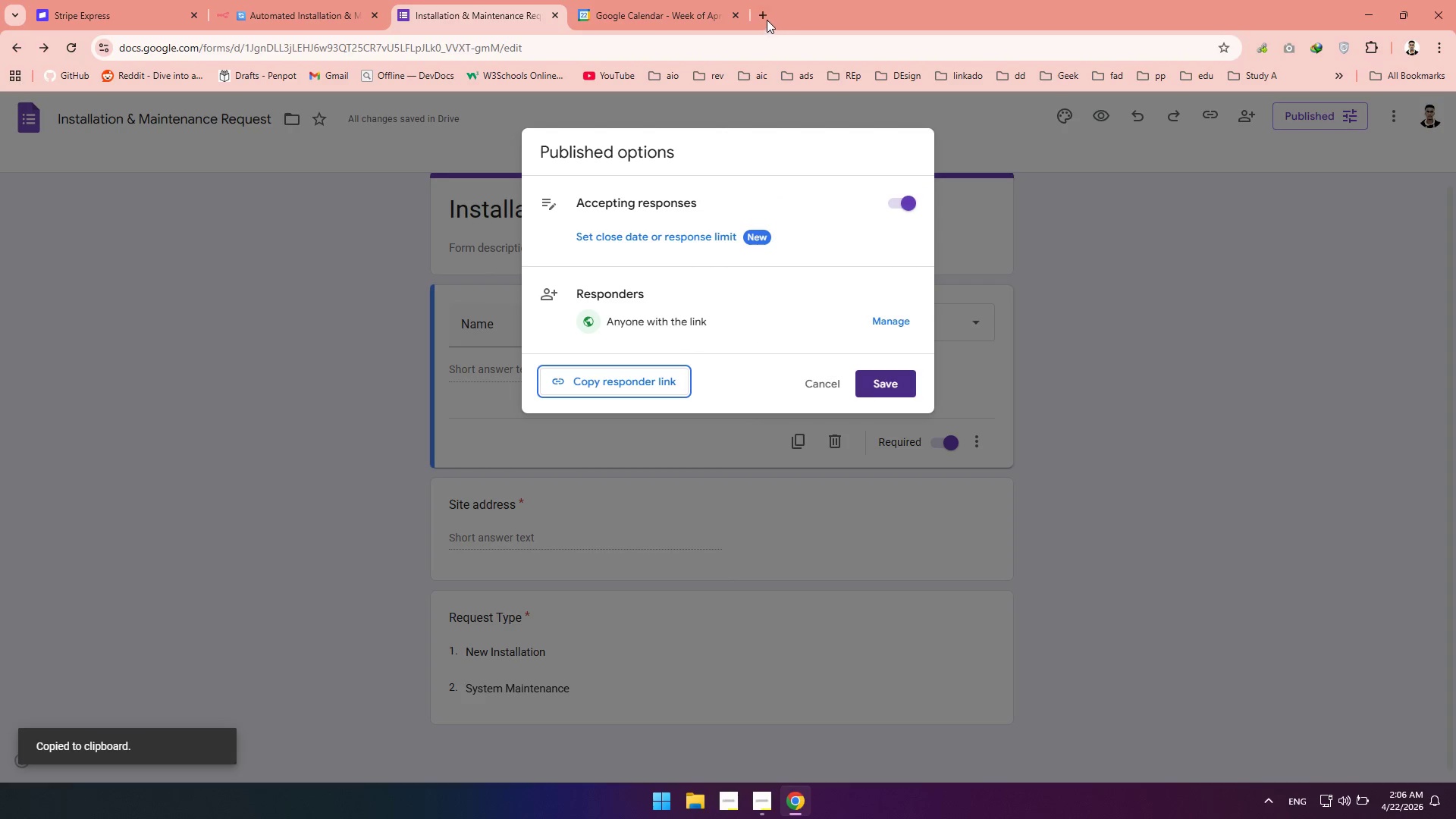 
left_click([761, 15])
 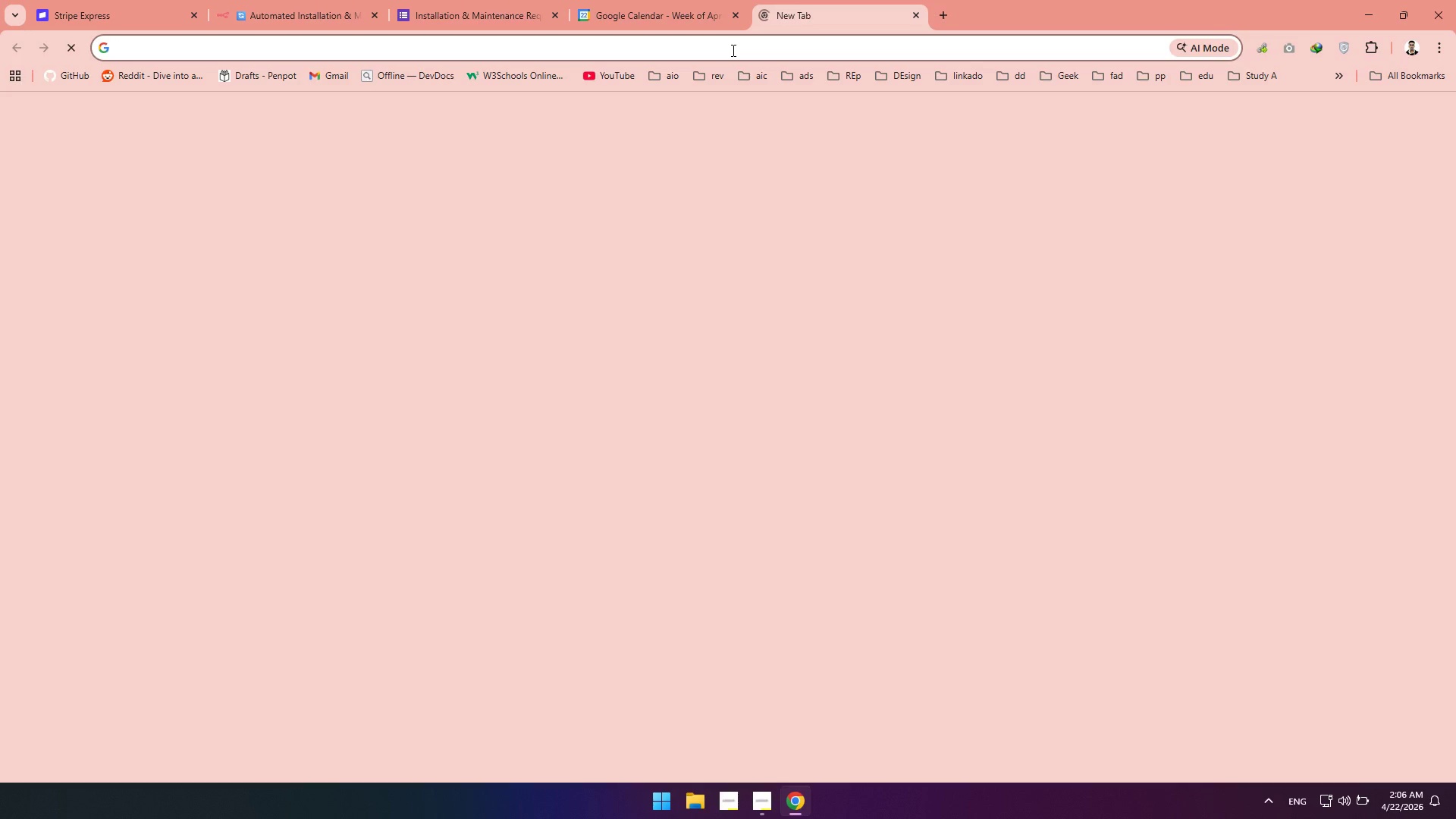 
left_click([732, 52])
 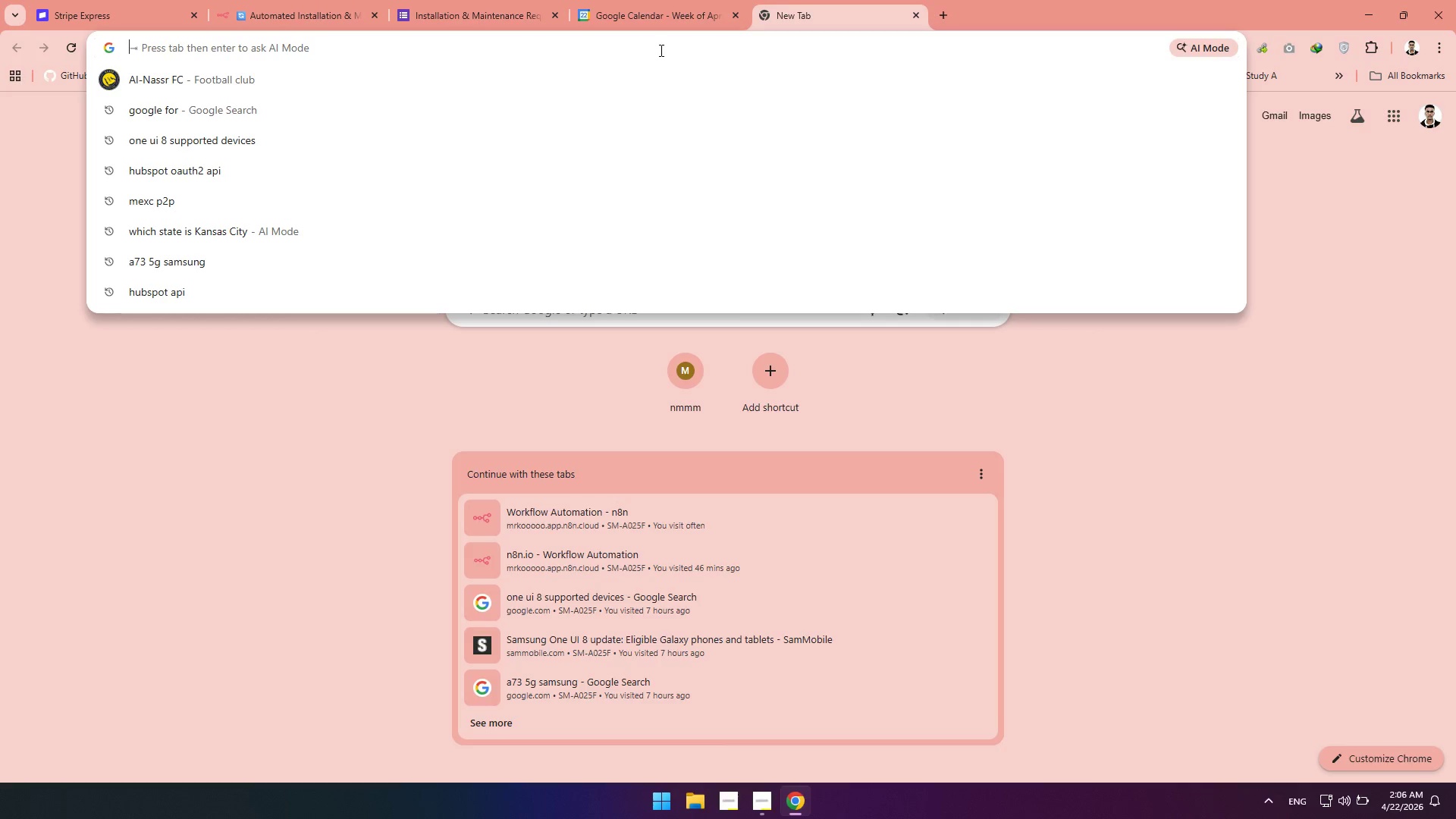 
wait(6.75)
 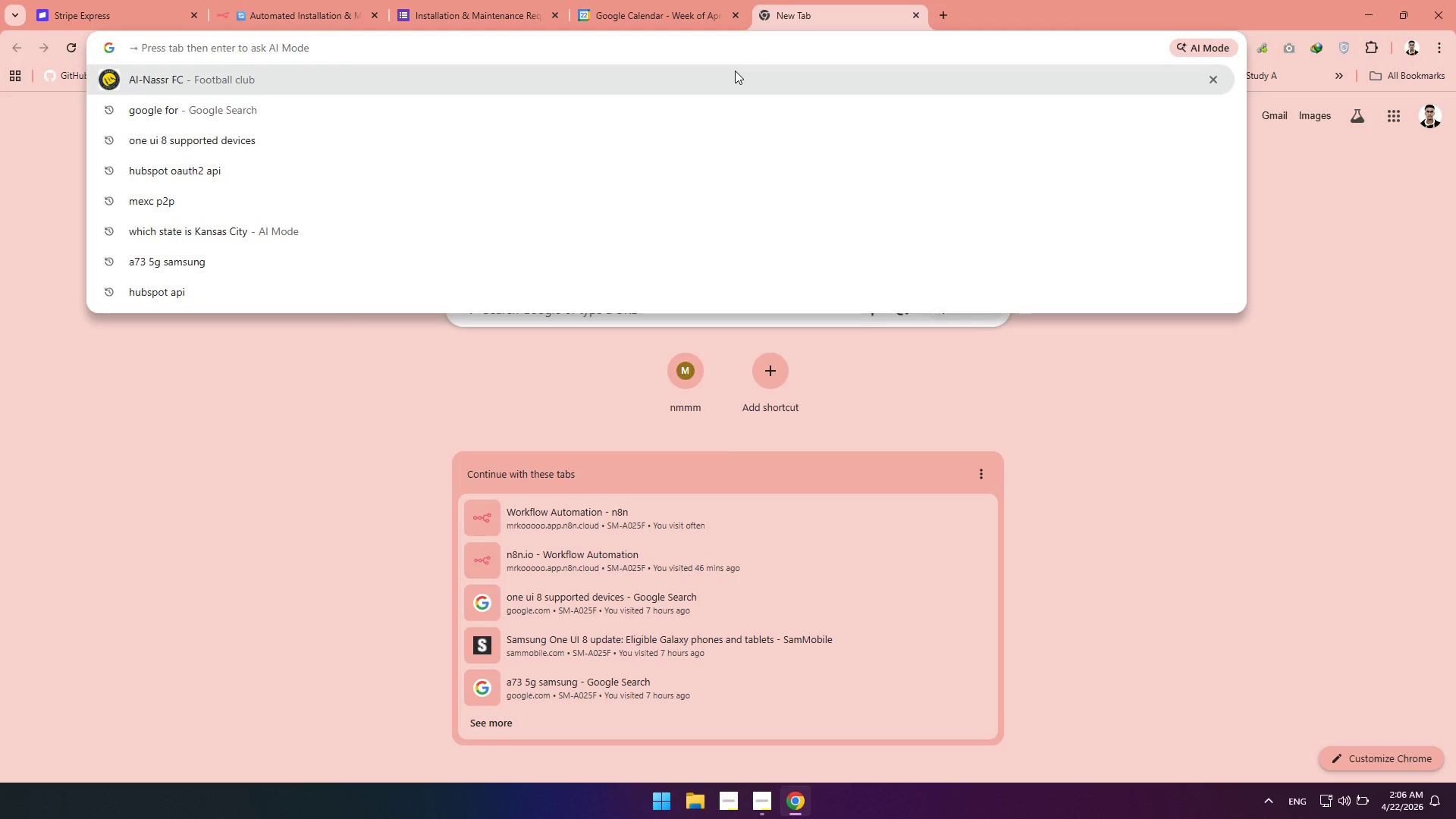 
key(Control+V)
 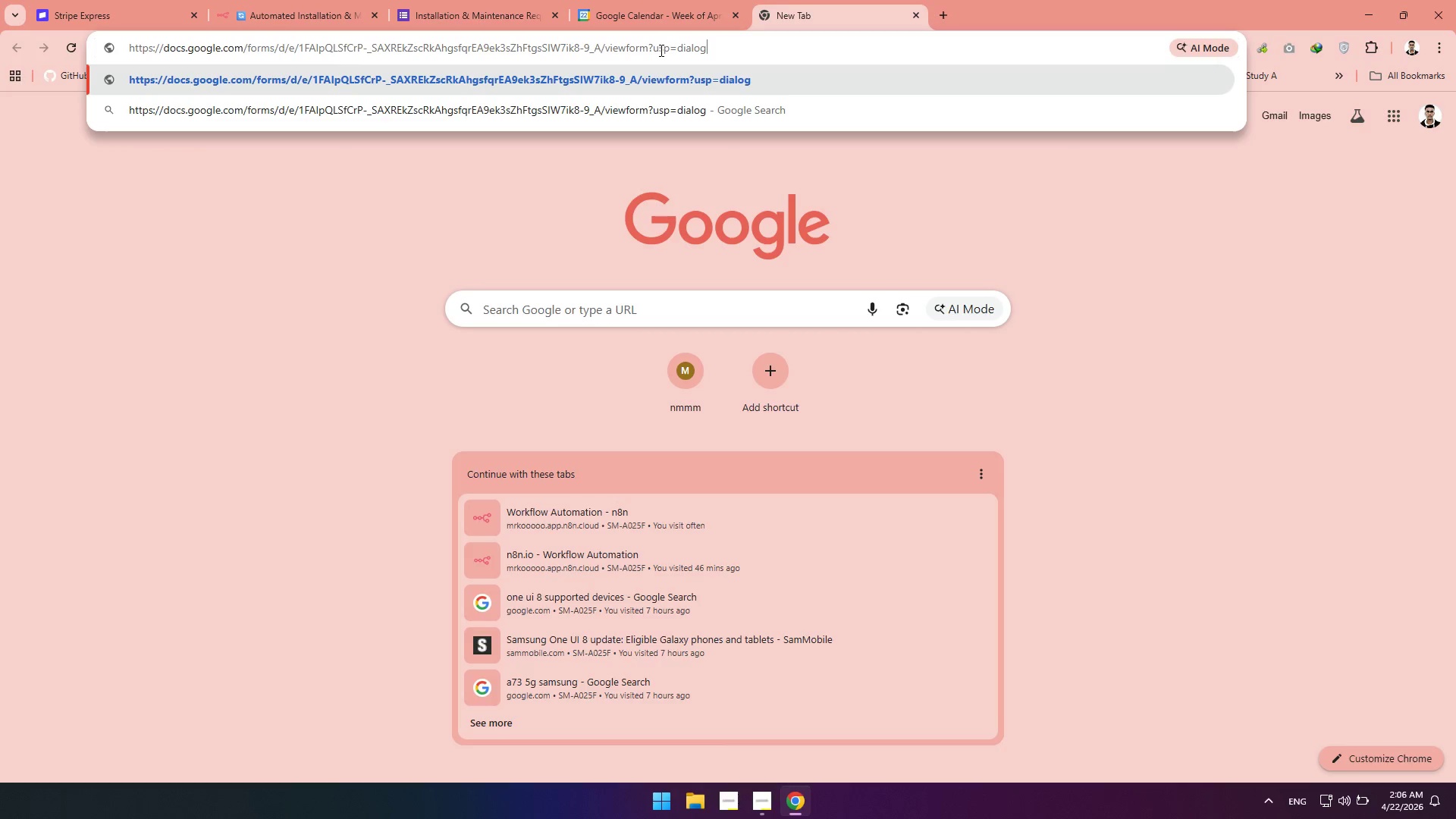 
key(Enter)
 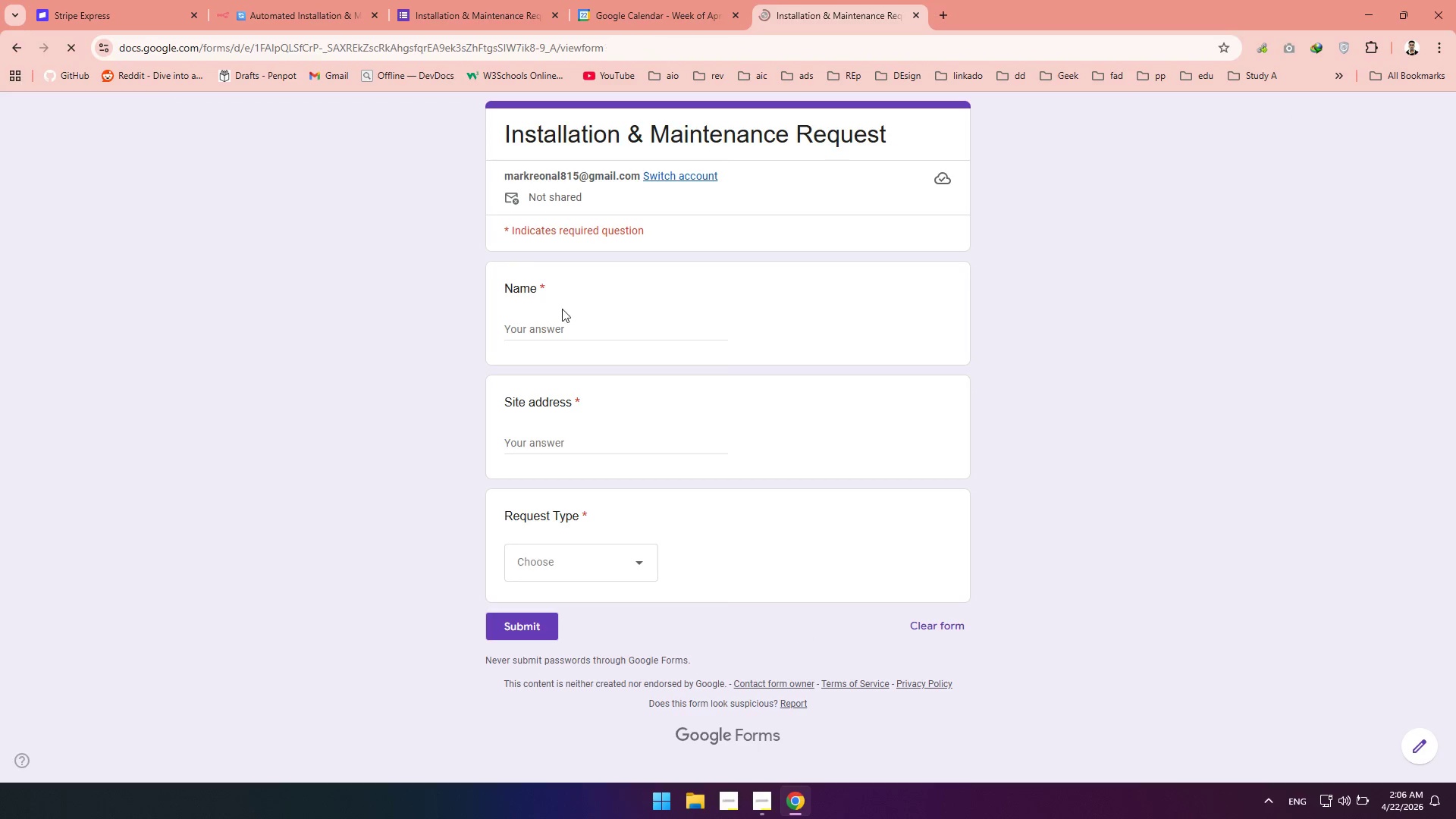 
left_click([551, 328])
 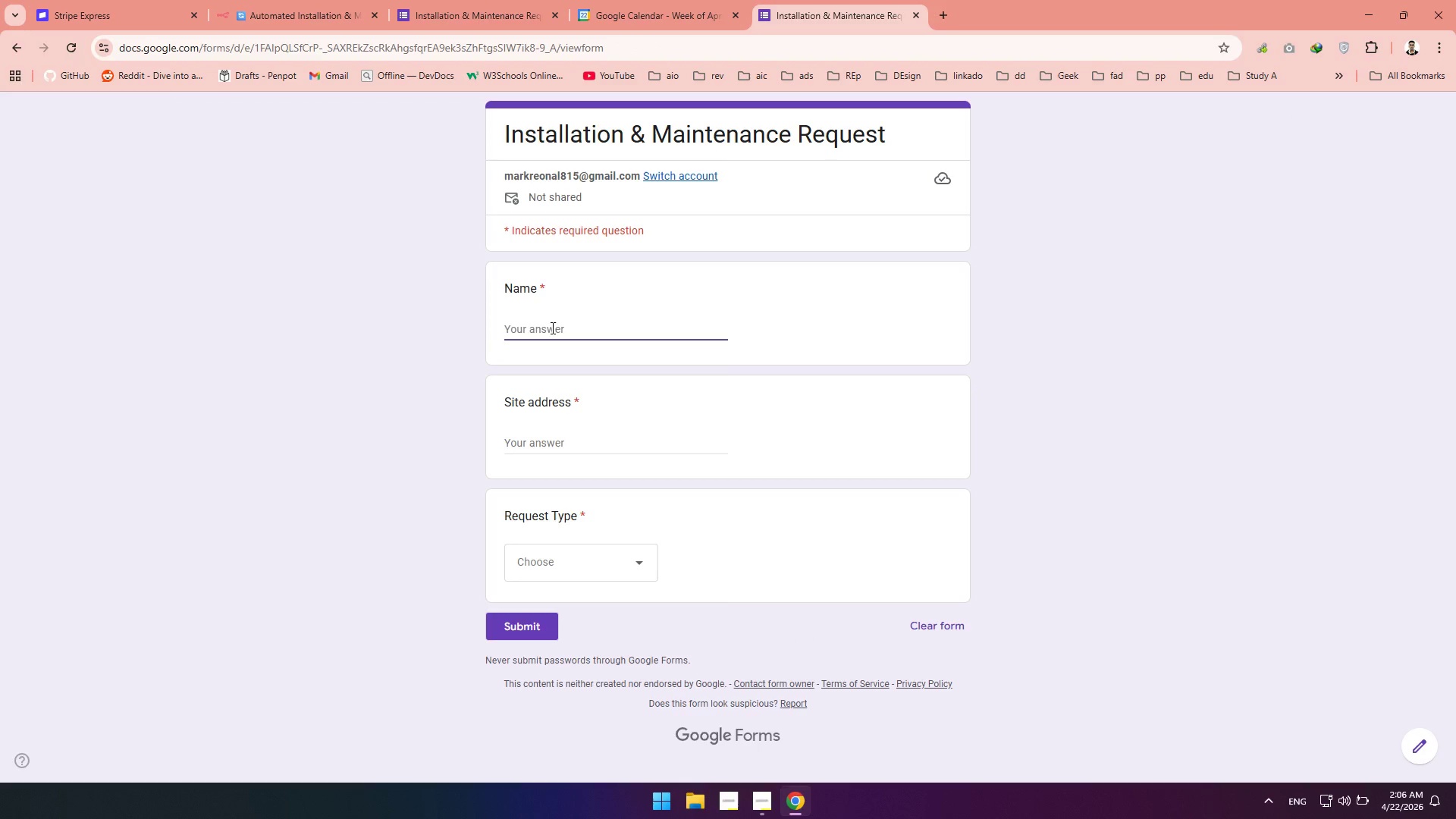 
type(JEssica lane)
 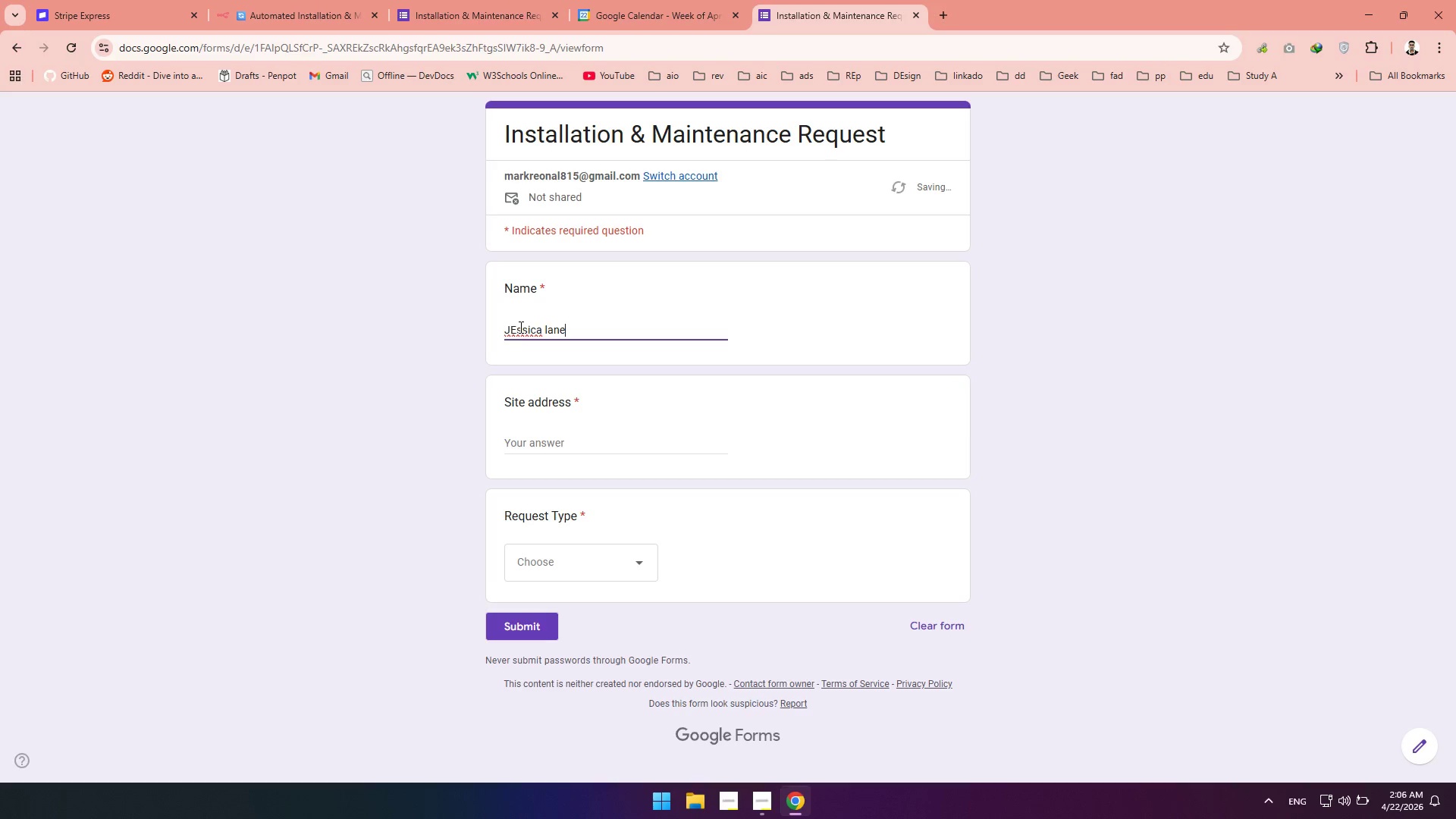 
left_click([519, 335])
 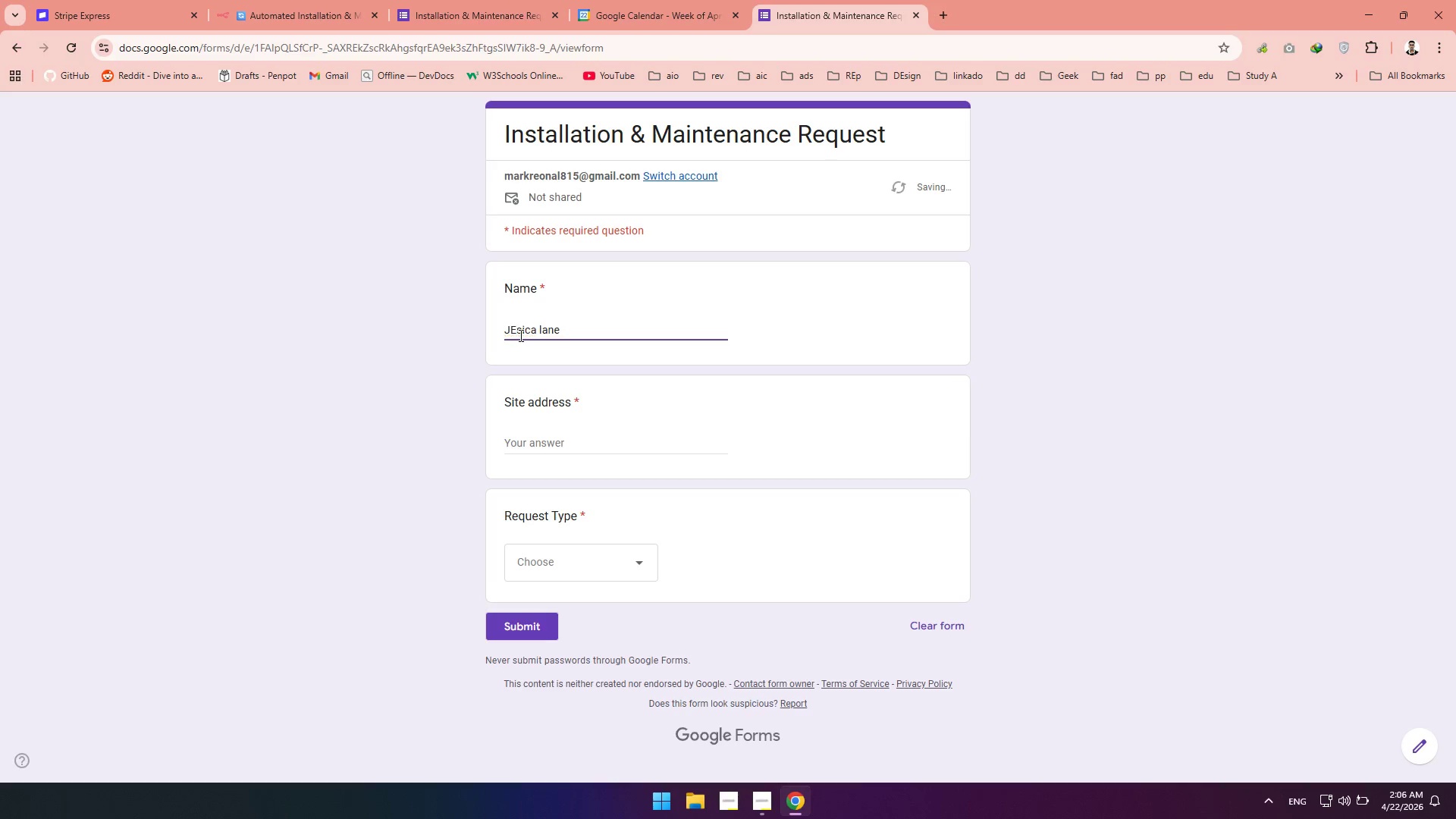 
key(Backspace)
key(Backspace)
type(es)
 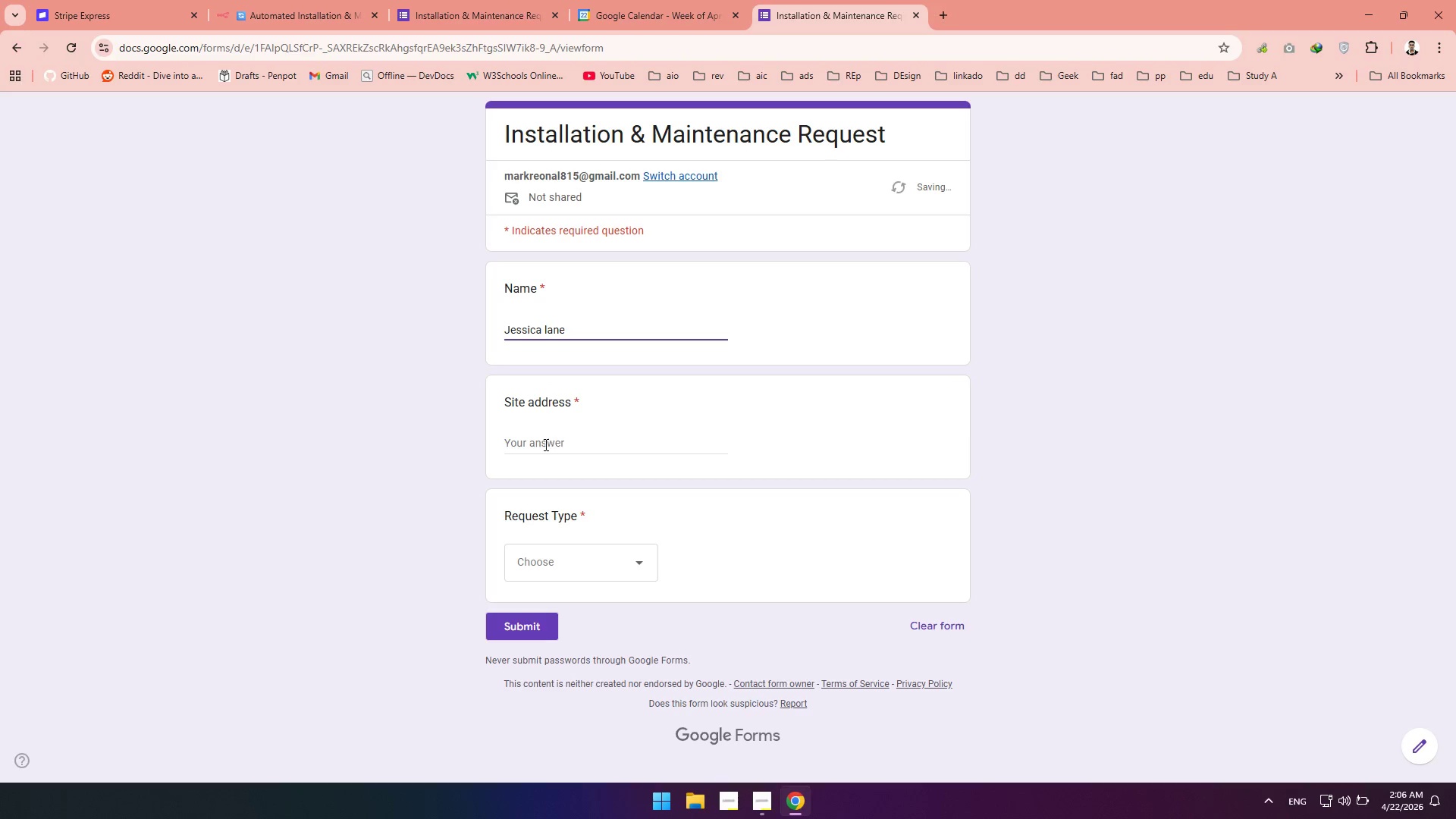 
left_click([544, 447])
 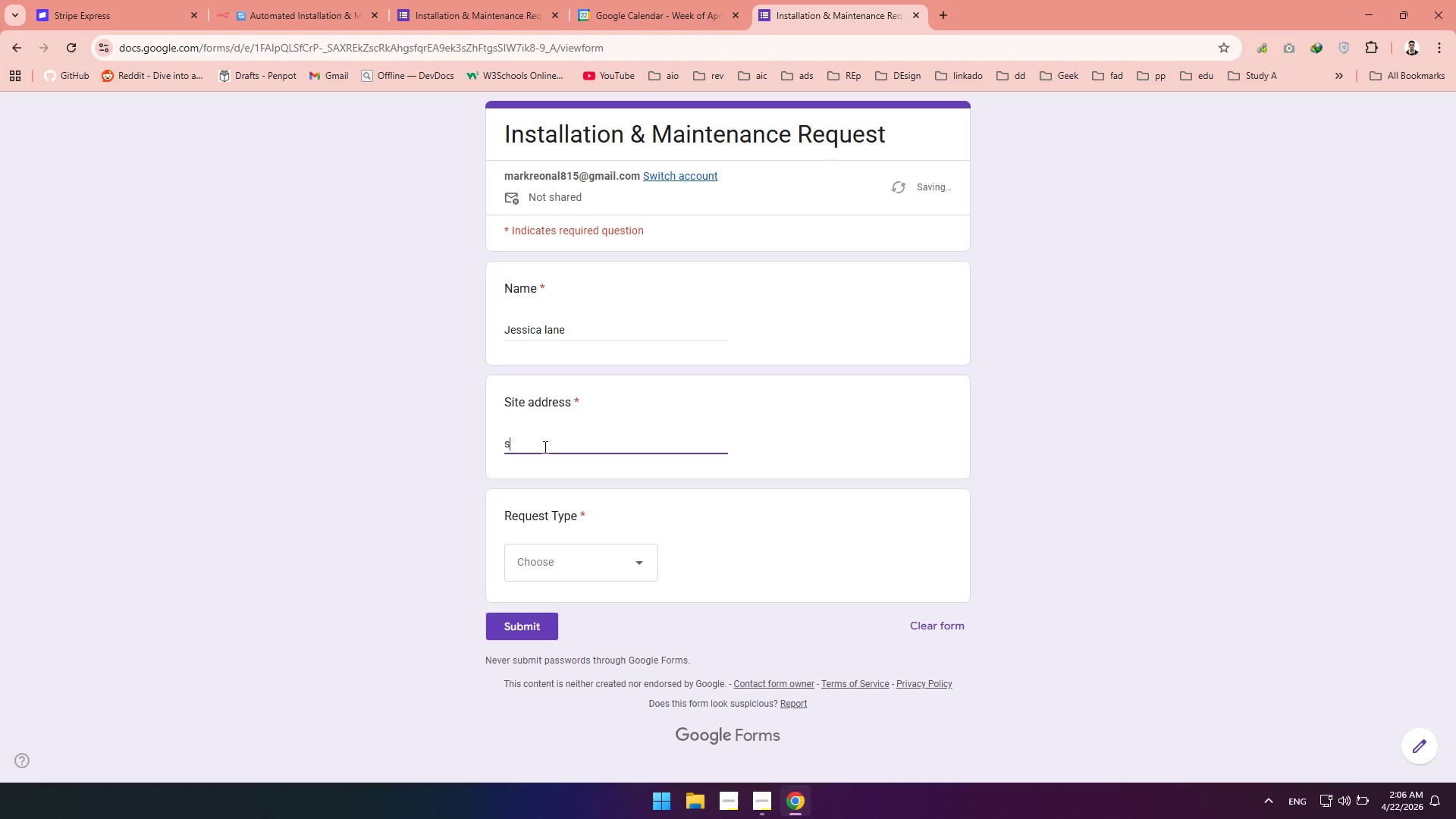 
type(site 4)
 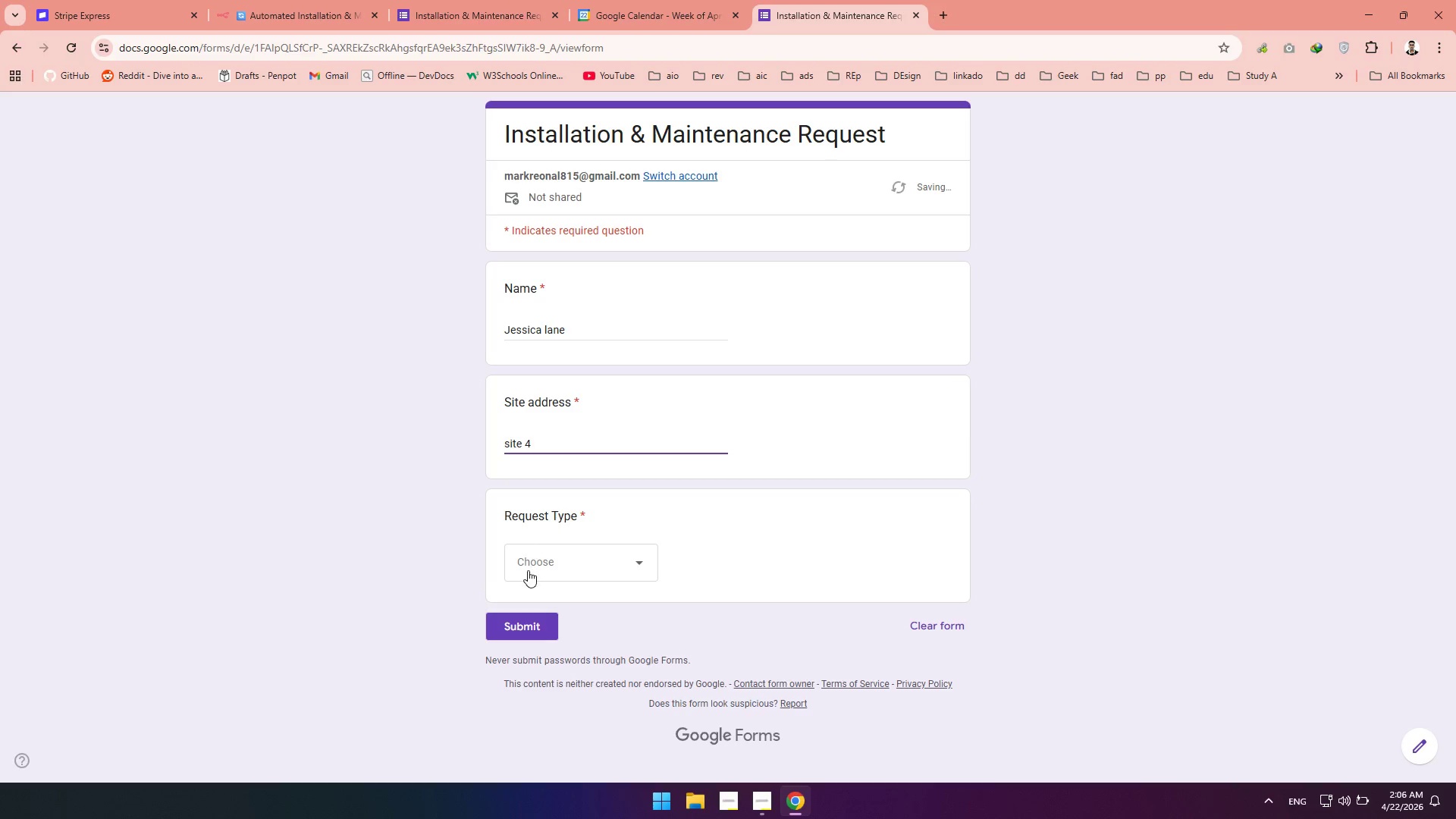 
left_click([528, 570])
 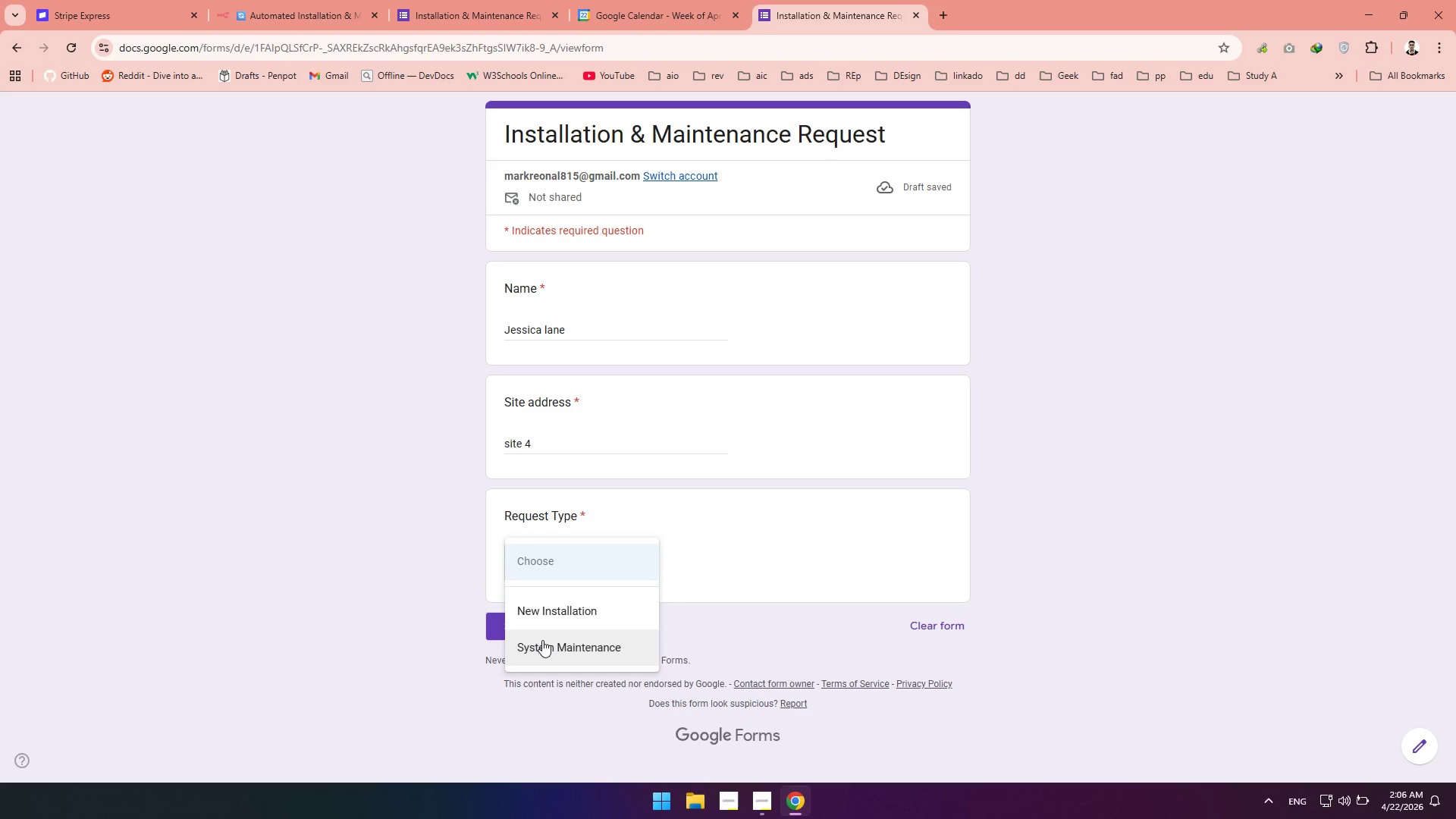 
left_click([542, 640])
 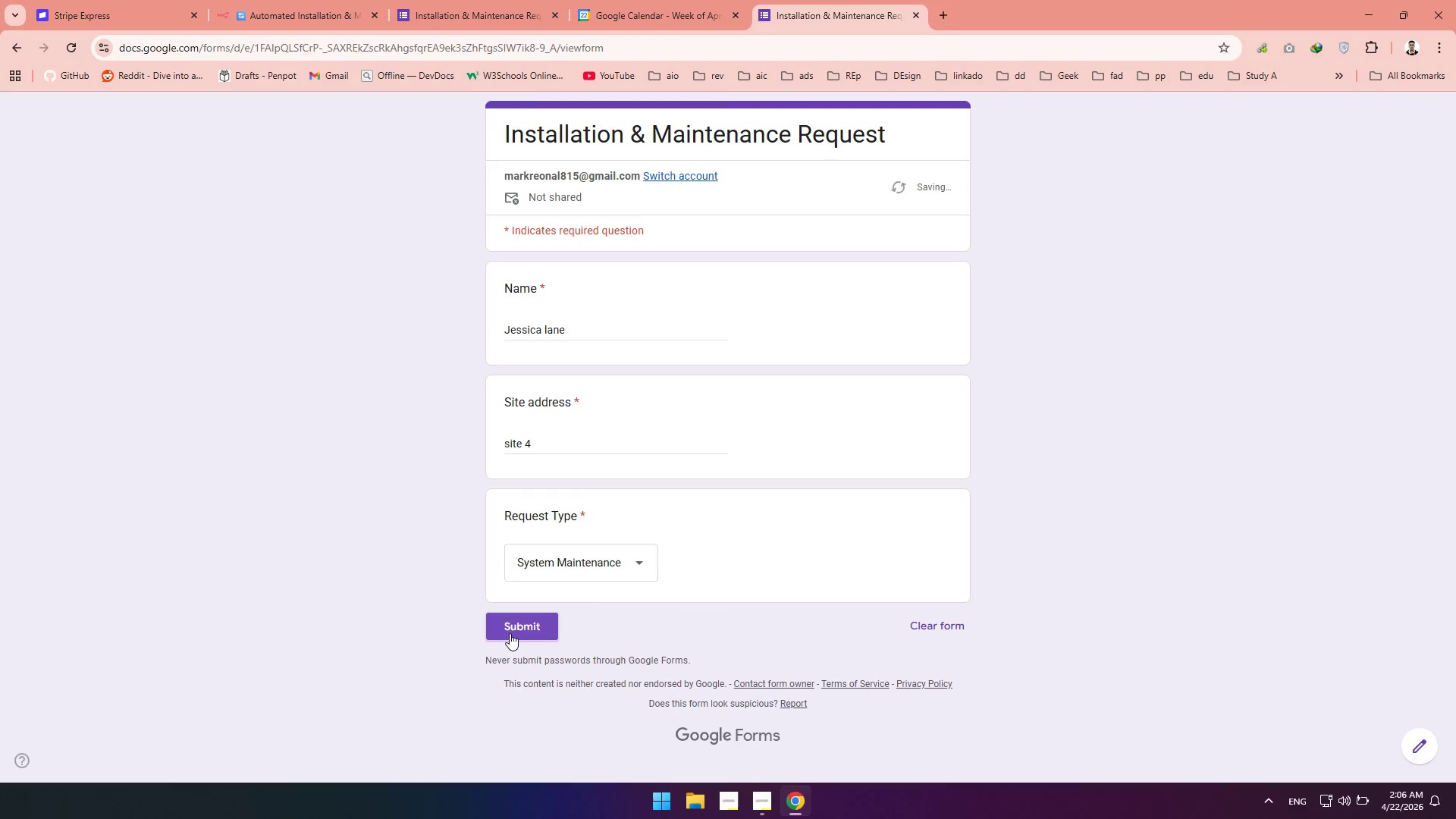 
left_click([510, 633])
 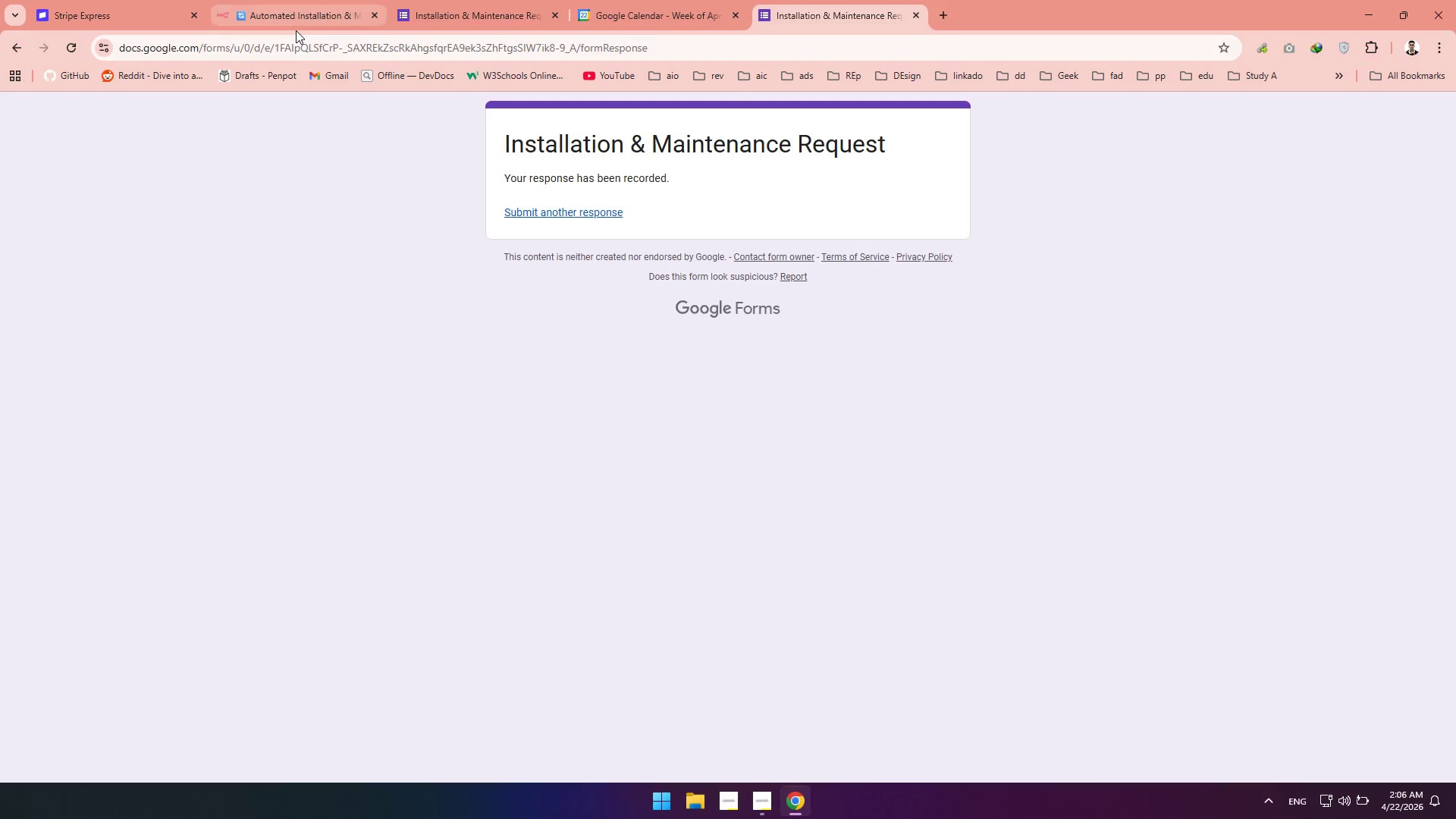 
left_click([296, 23])
 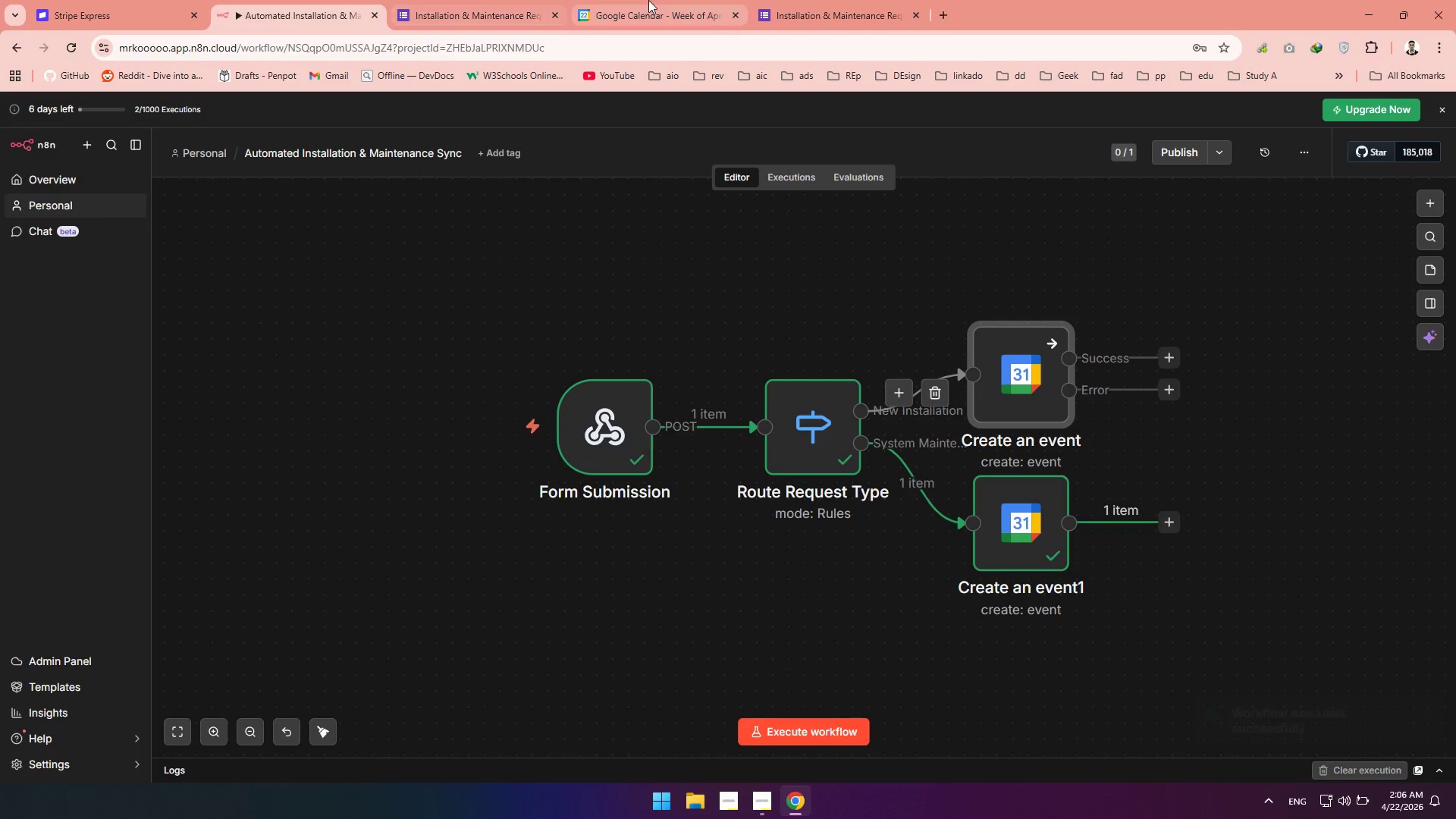 
left_click([642, 12])
 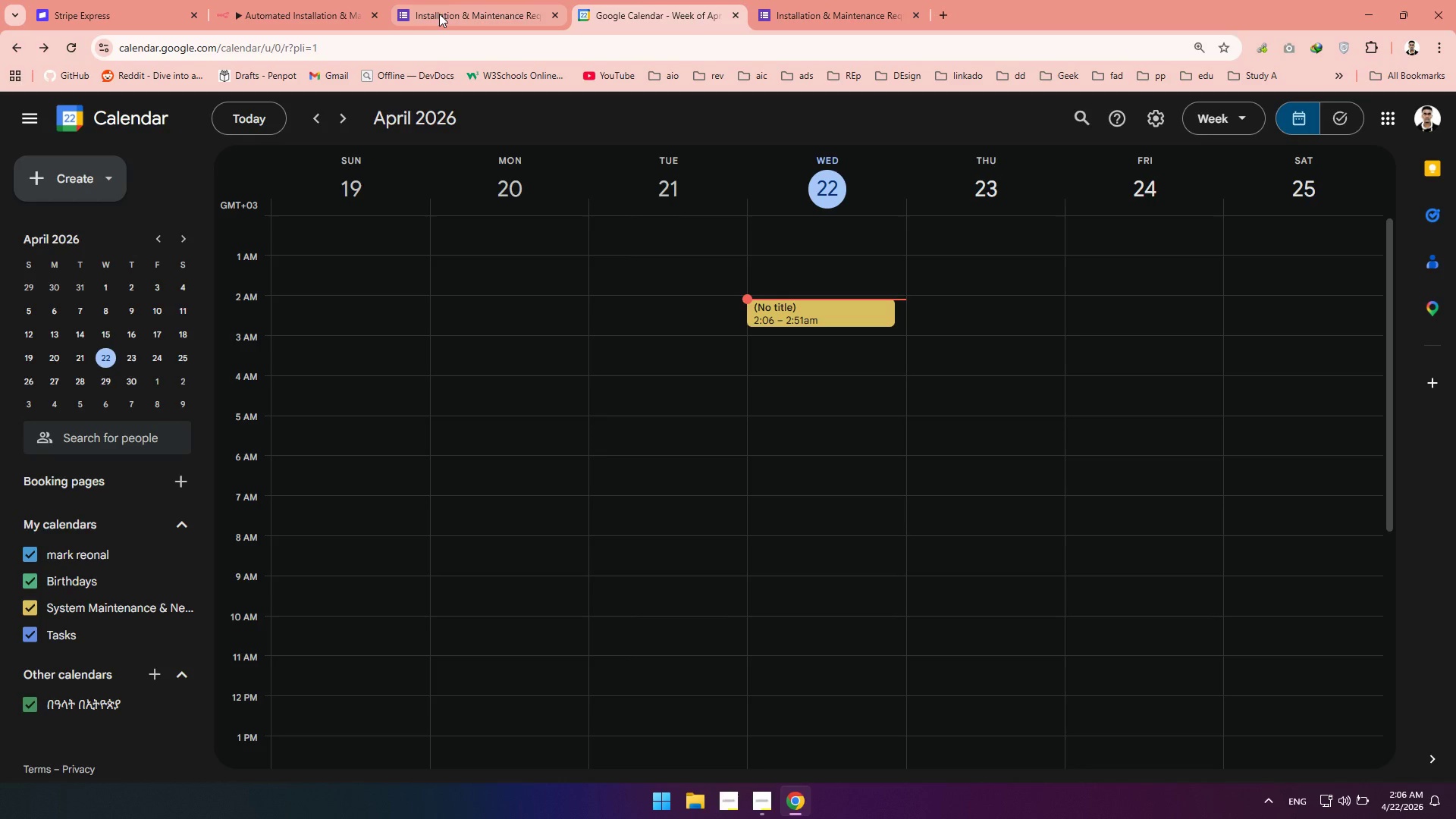 
left_click([277, 0])
 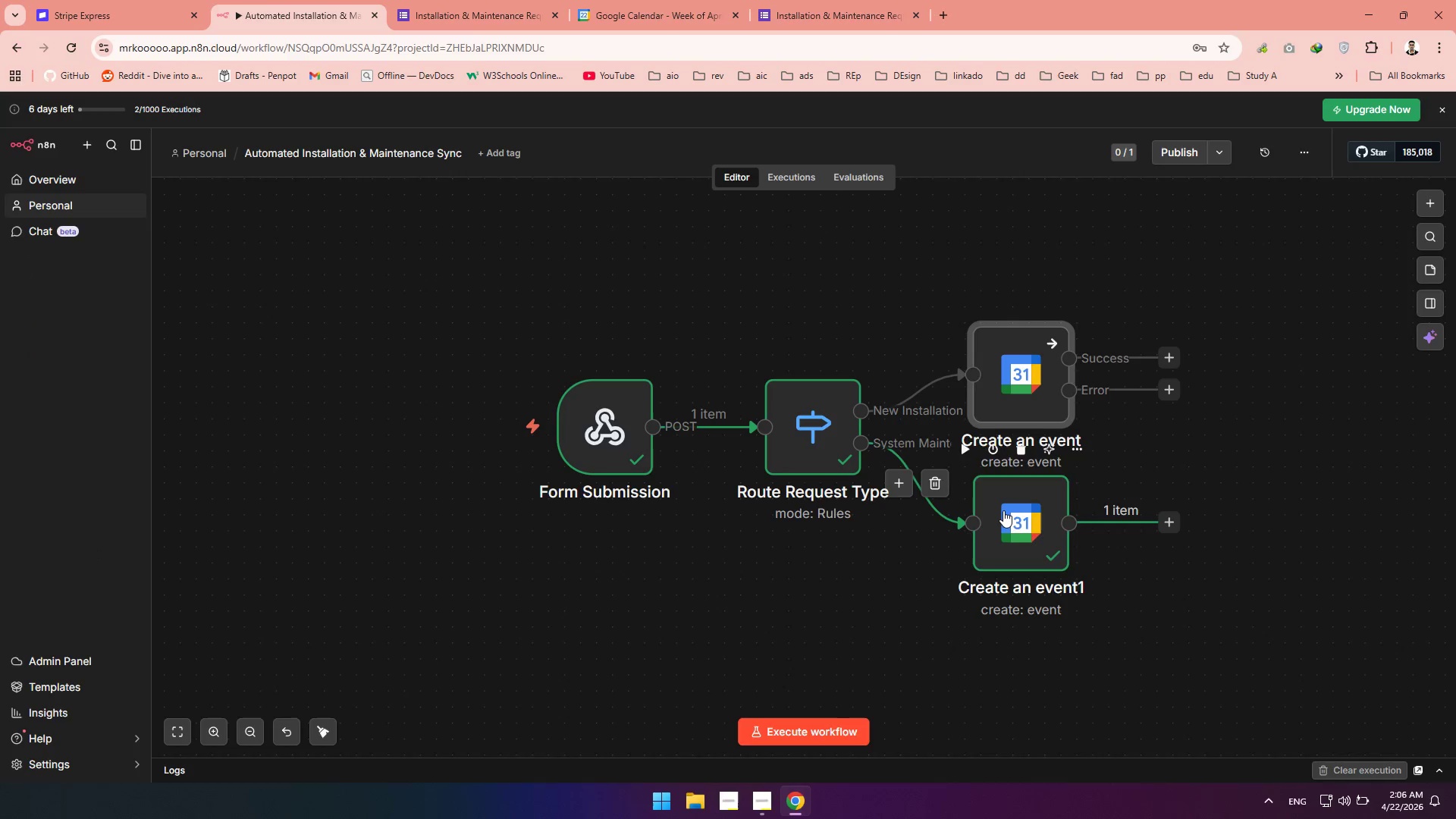 
double_click([1003, 510])
 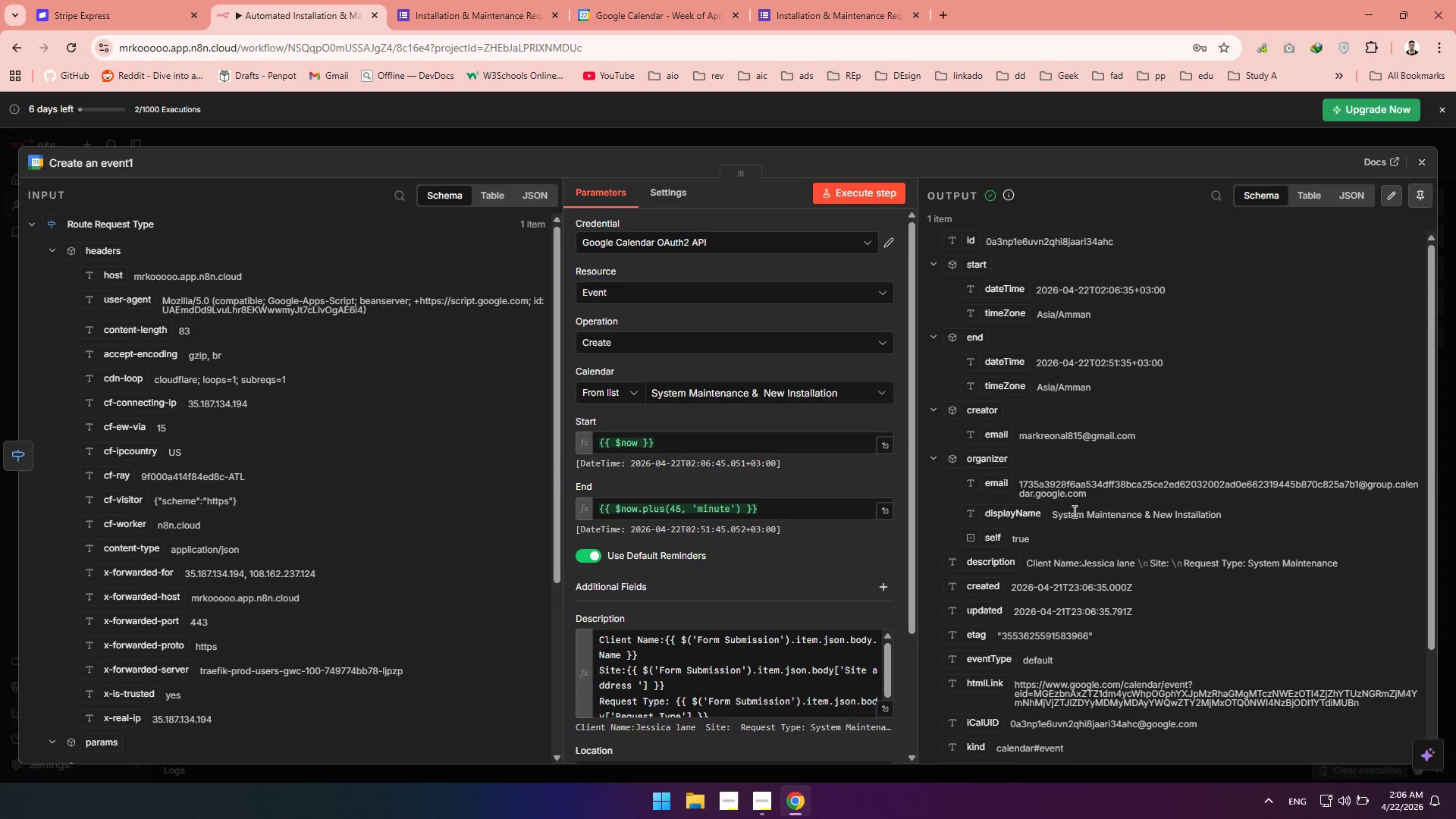 
scroll: coordinate [761, 531], scroll_direction: down, amount: 2.0
 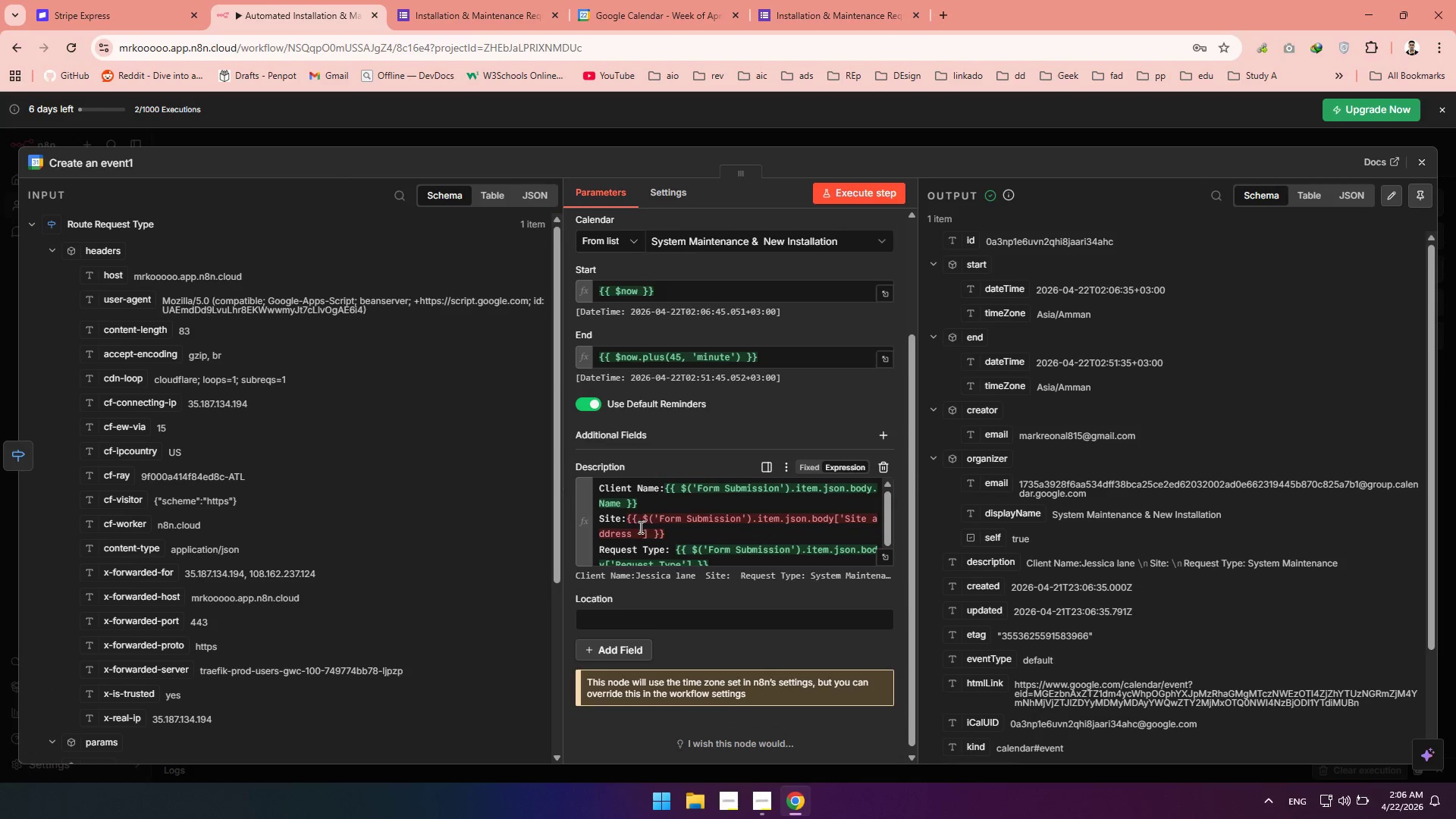 
left_click([638, 532])
 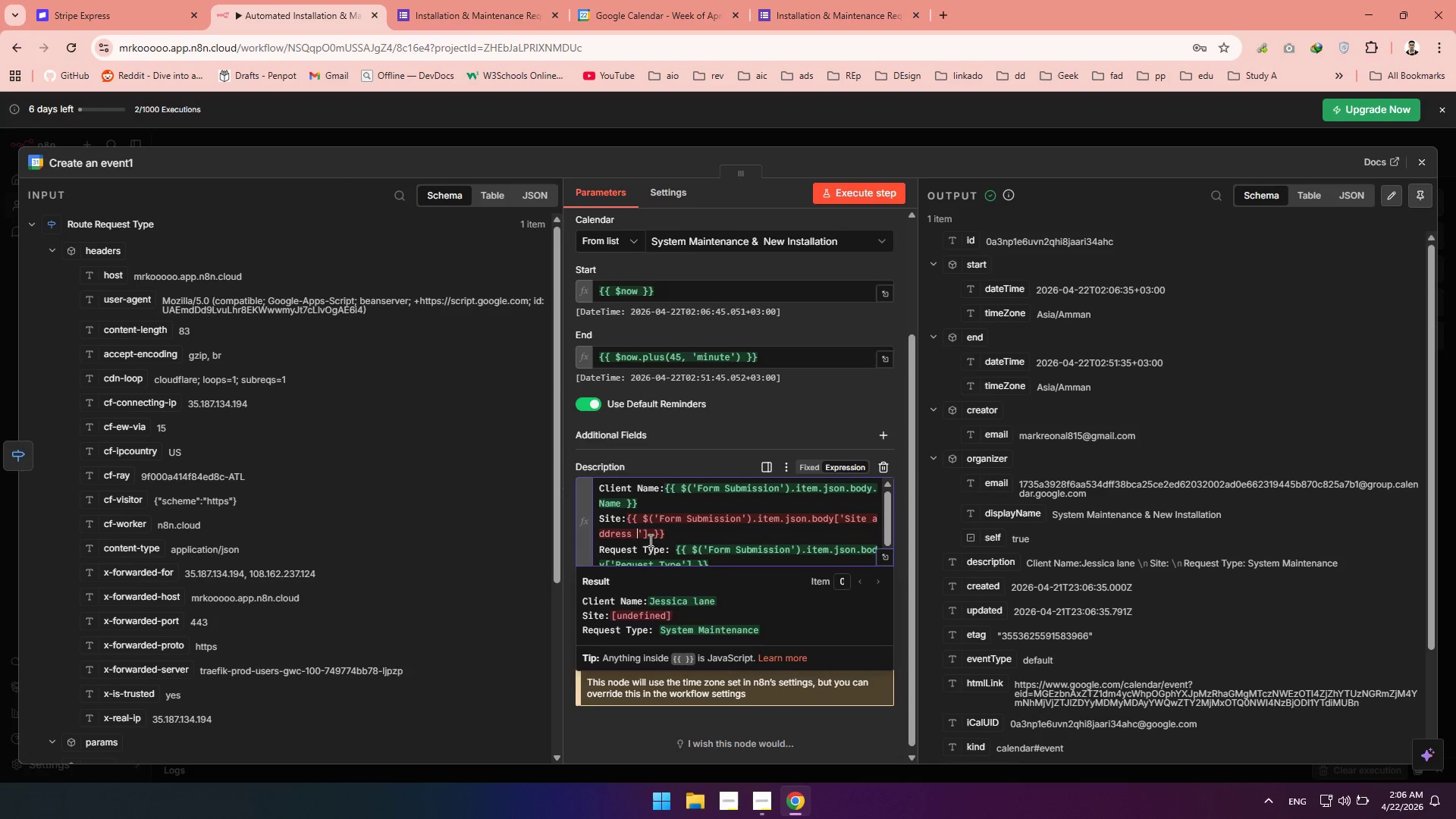 
key(Backspace)
 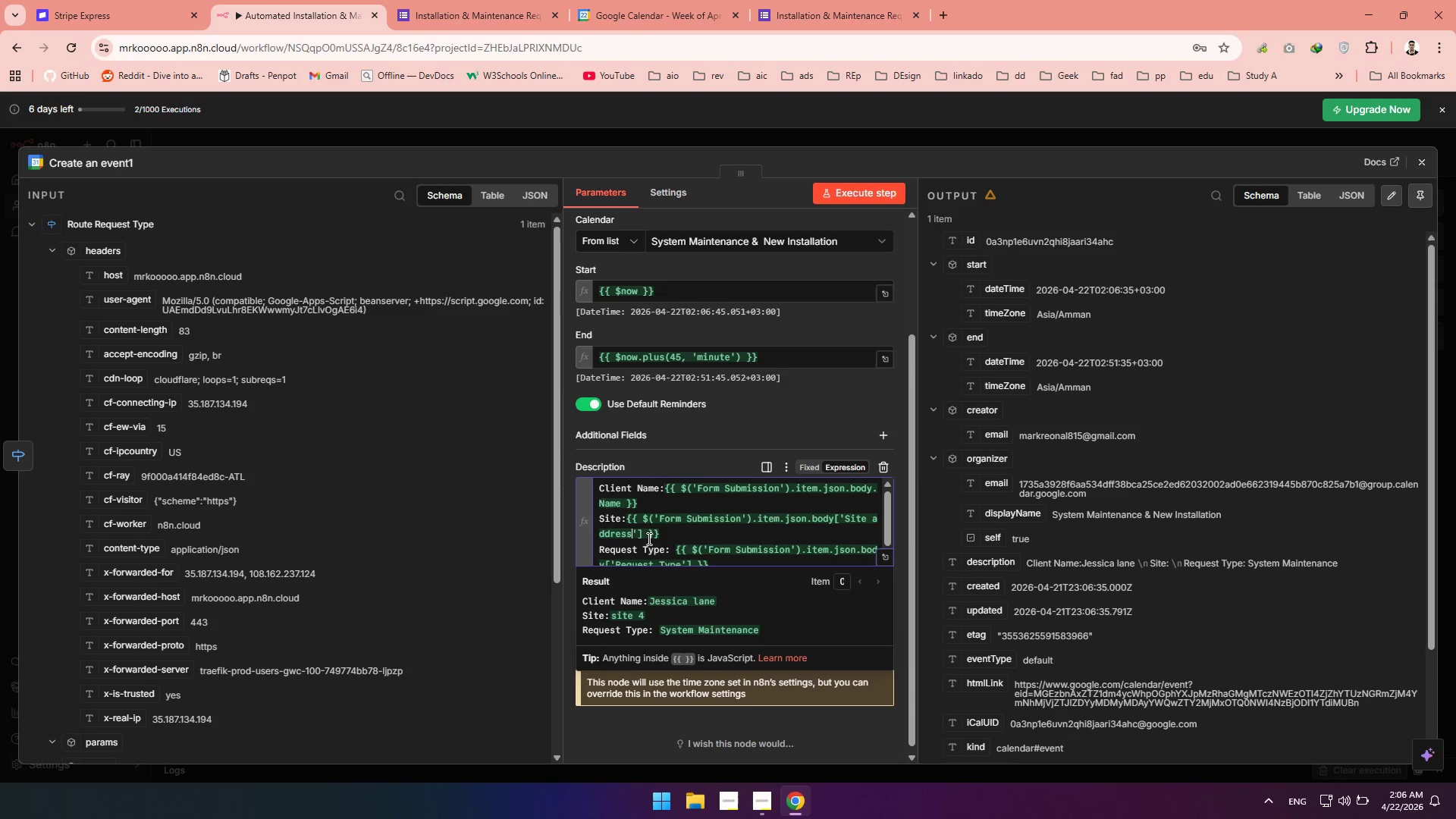 
scroll: coordinate [709, 482], scroll_direction: down, amount: 2.0
 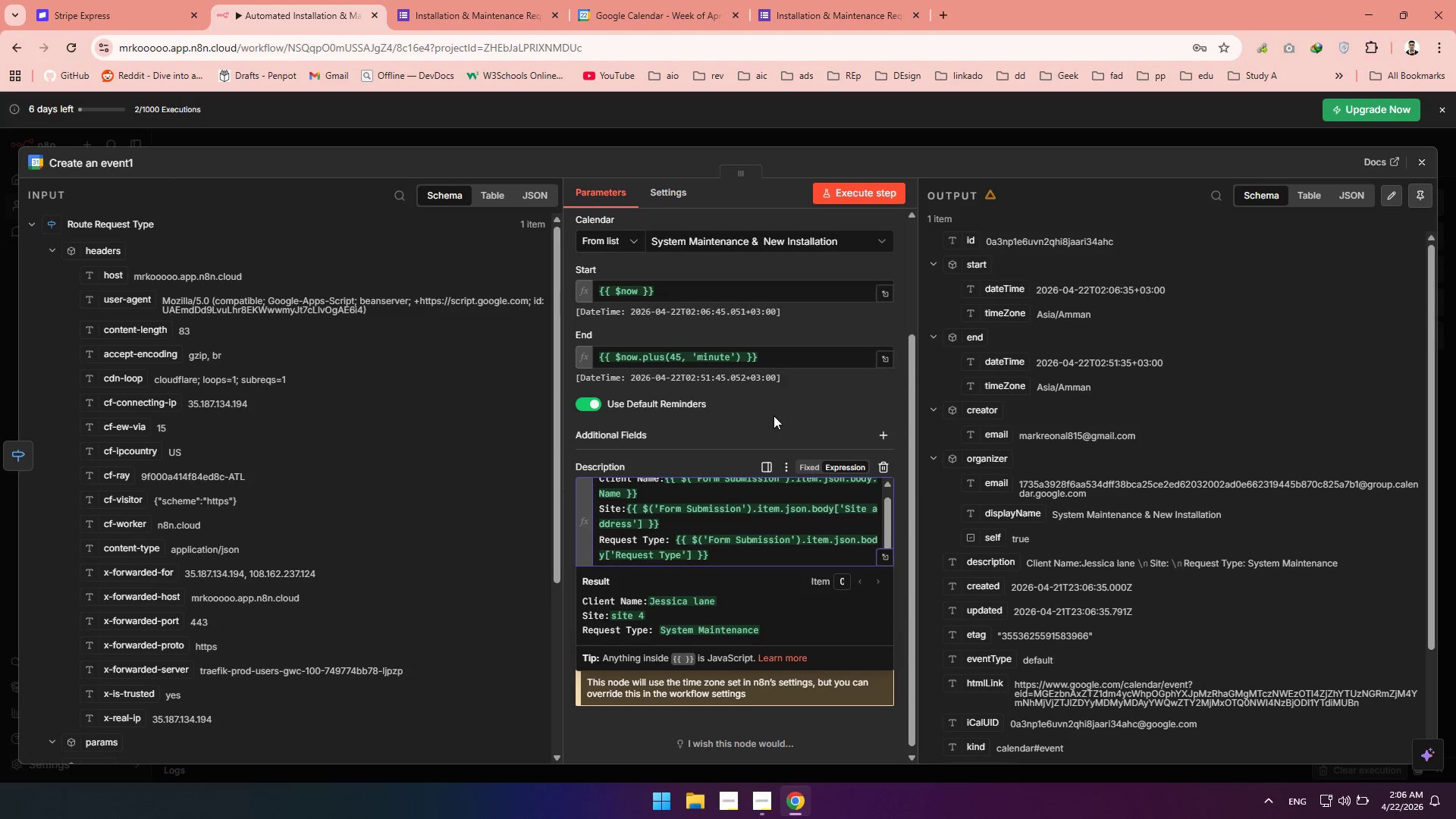 
left_click([770, 416])
 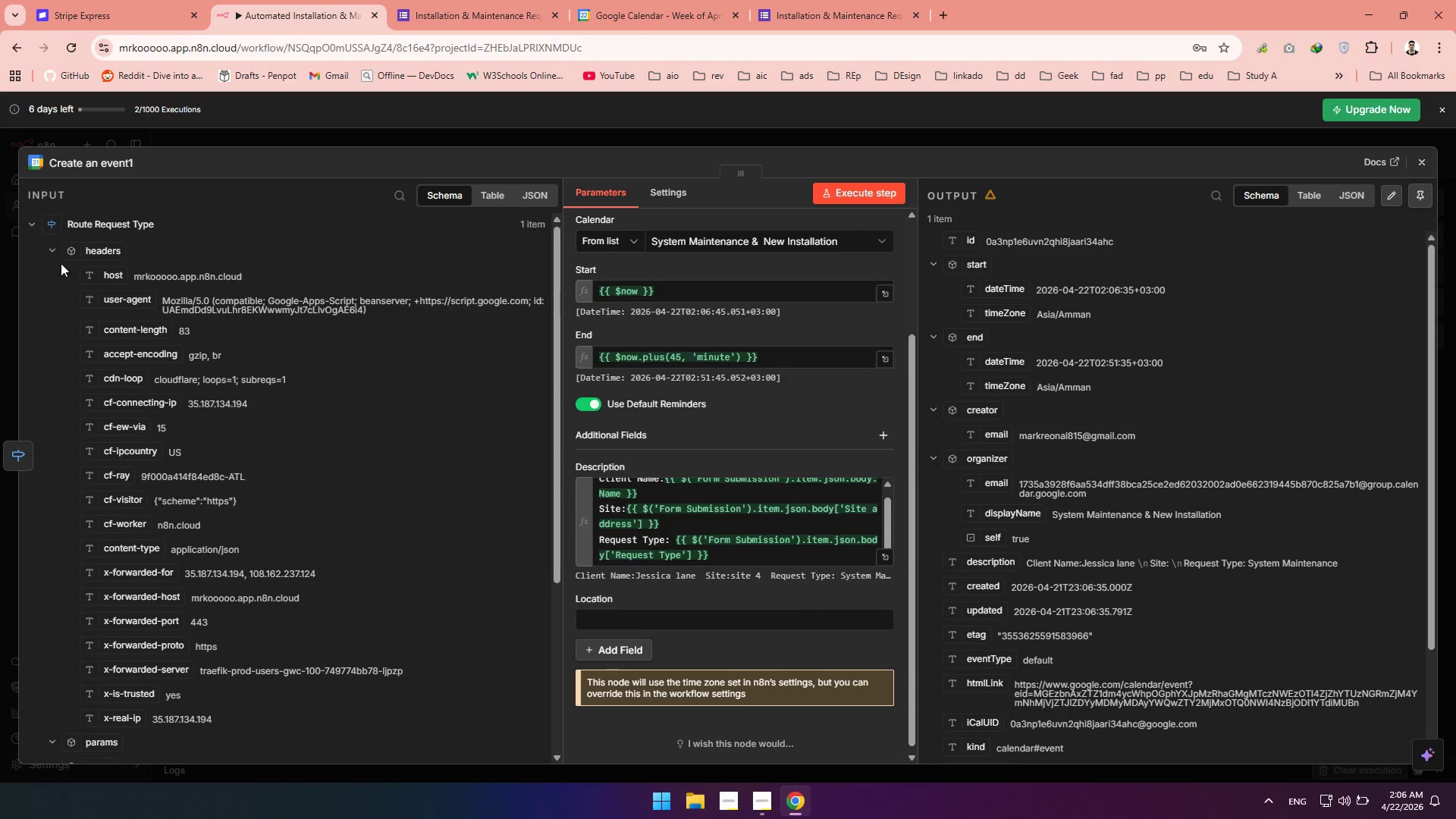 
left_click([55, 246])
 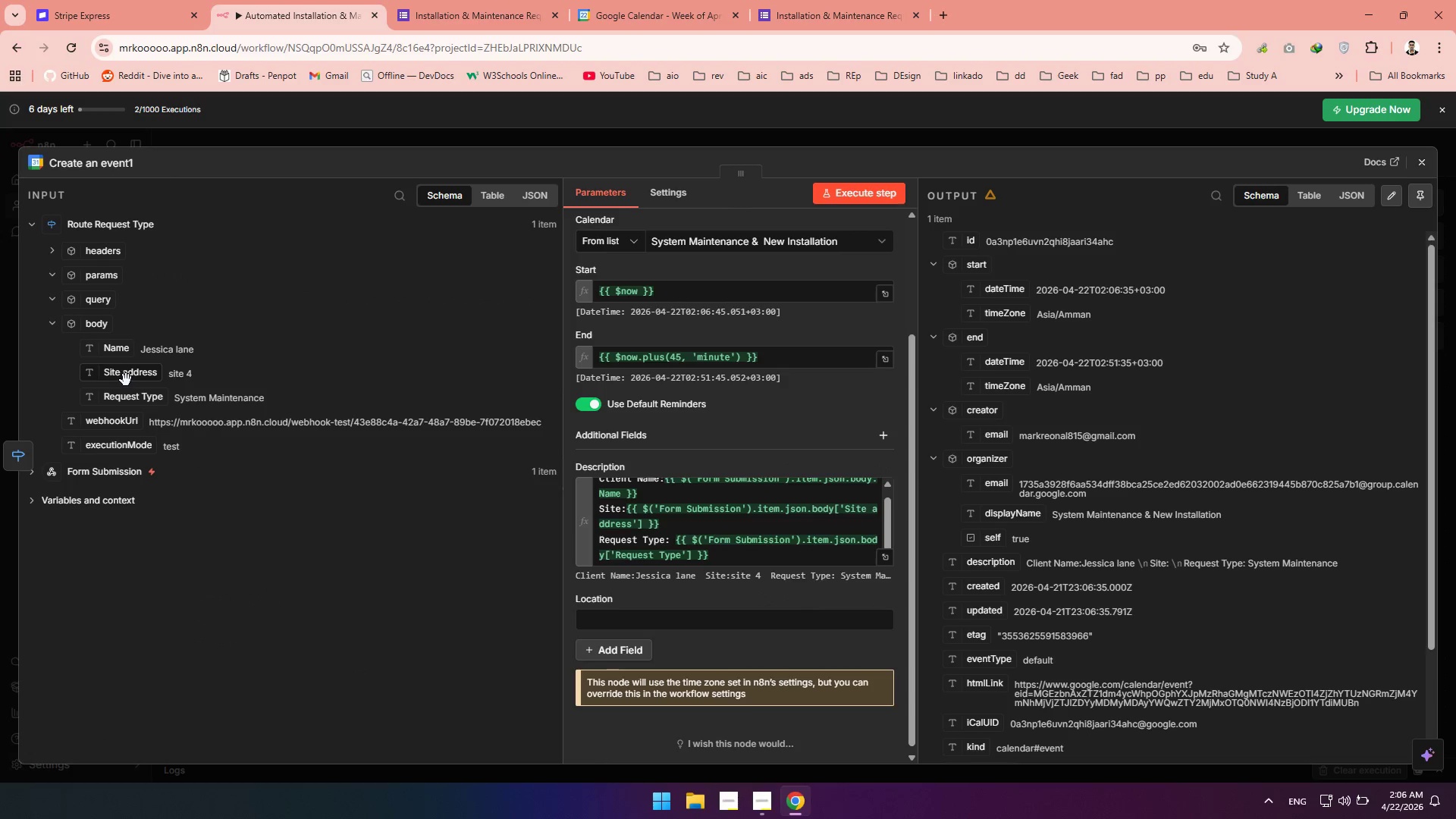 
left_click_drag(start_coordinate=[124, 379], to_coordinate=[623, 613])
 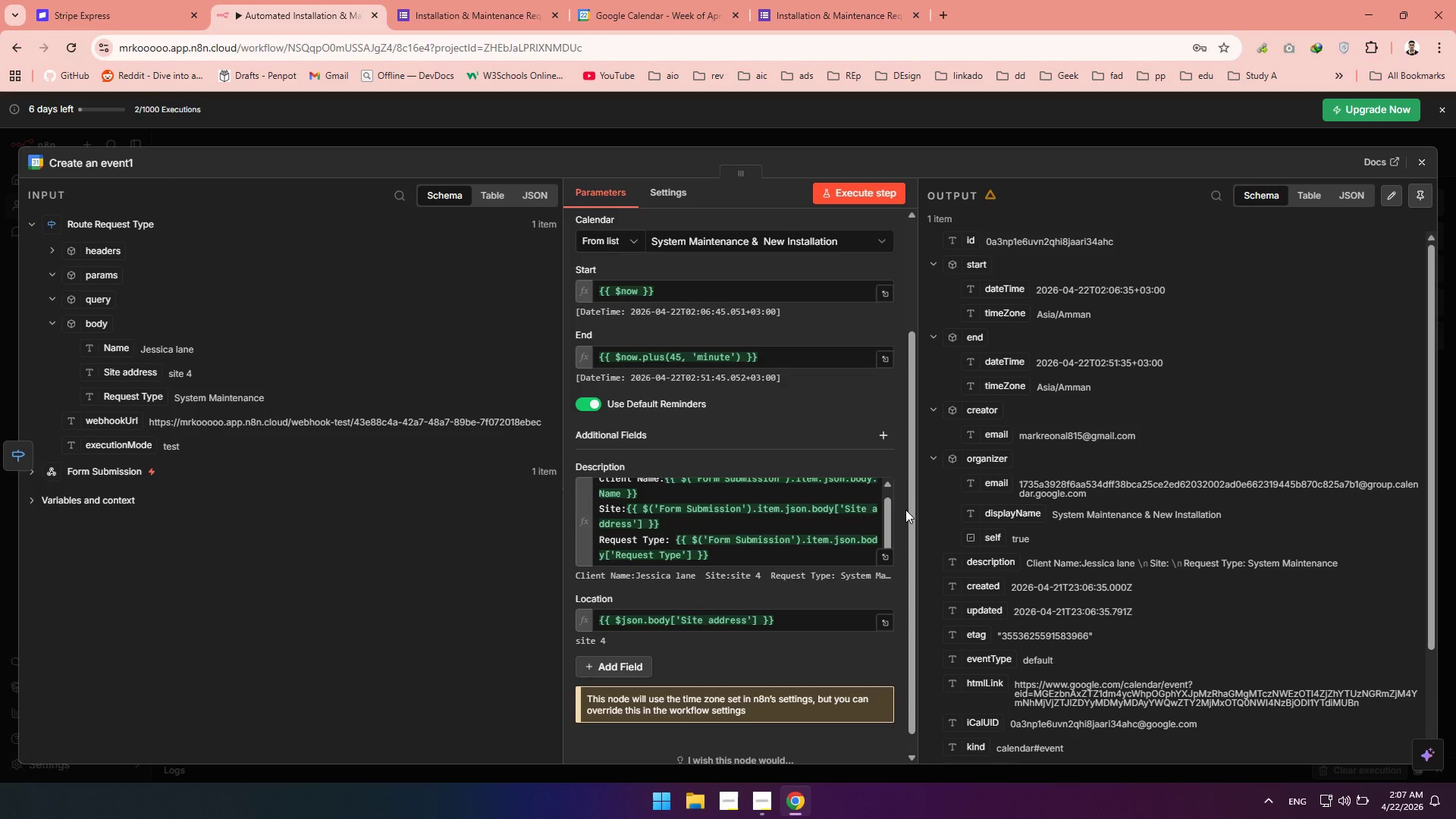 
left_click([883, 433])
 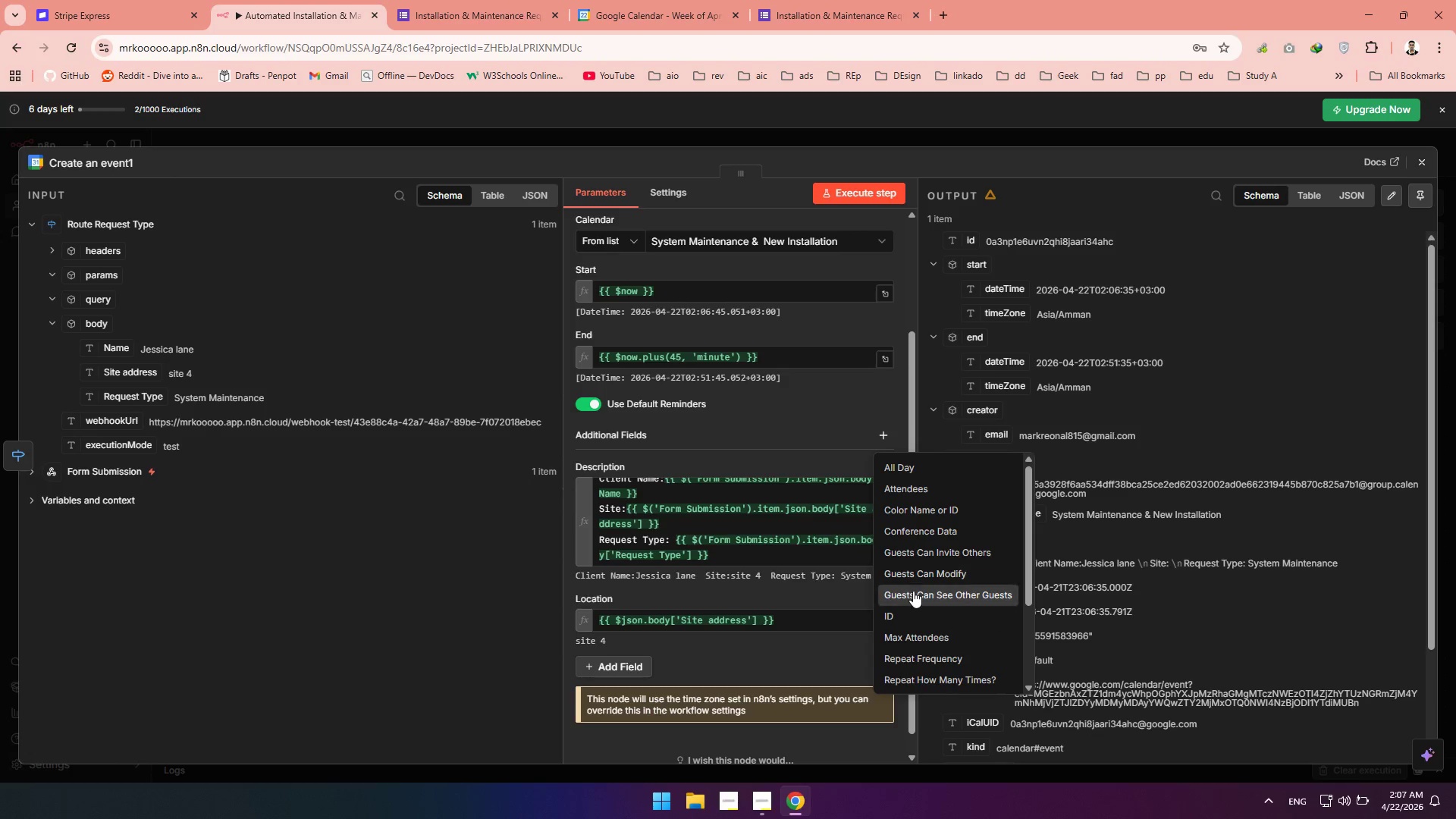 
scroll: coordinate [984, 533], scroll_direction: down, amount: 2.0
 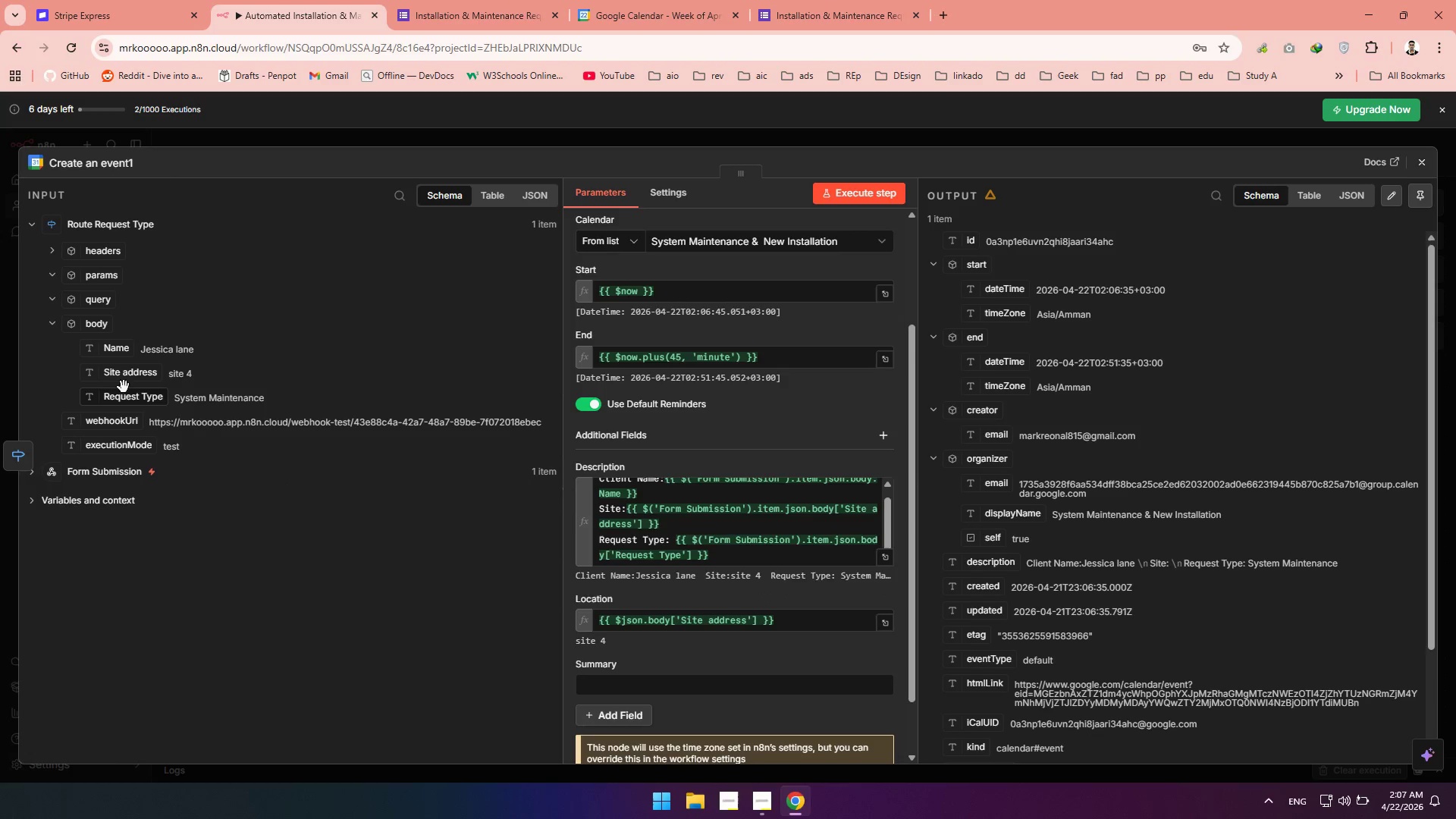 
wait(5.22)
 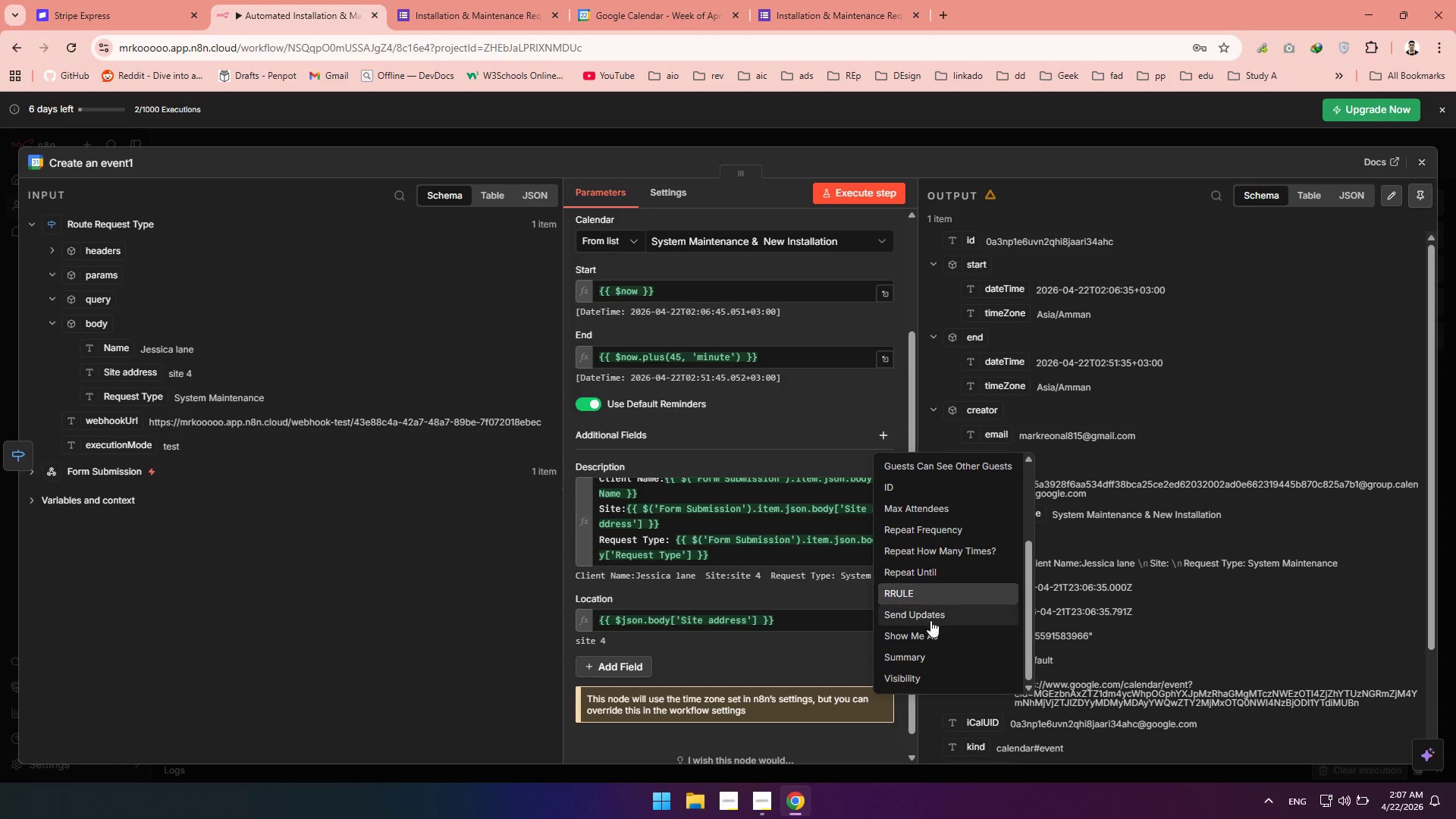 
left_click_drag(start_coordinate=[104, 353], to_coordinate=[119, 361])
 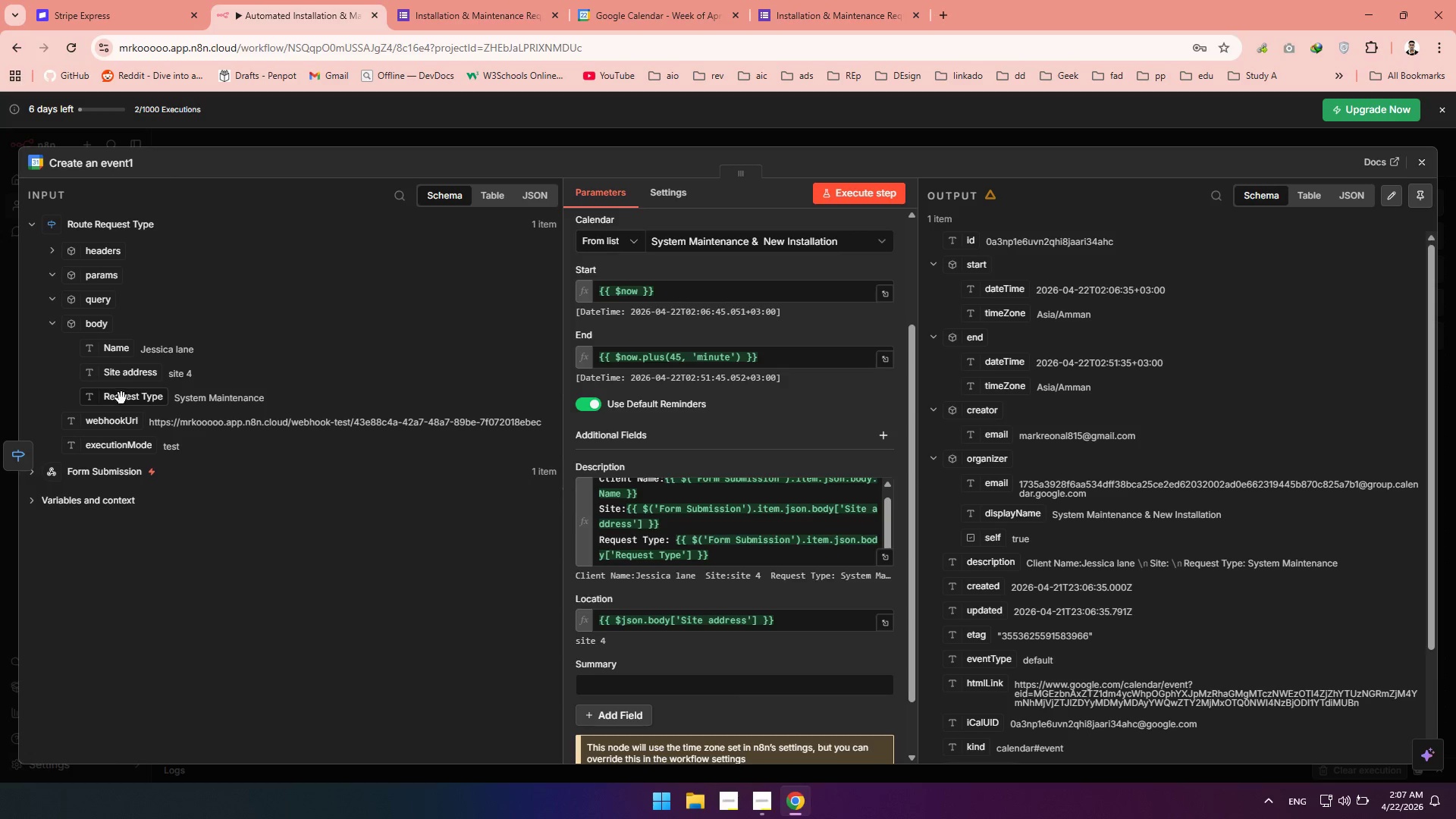 
left_click_drag(start_coordinate=[122, 400], to_coordinate=[692, 687])
 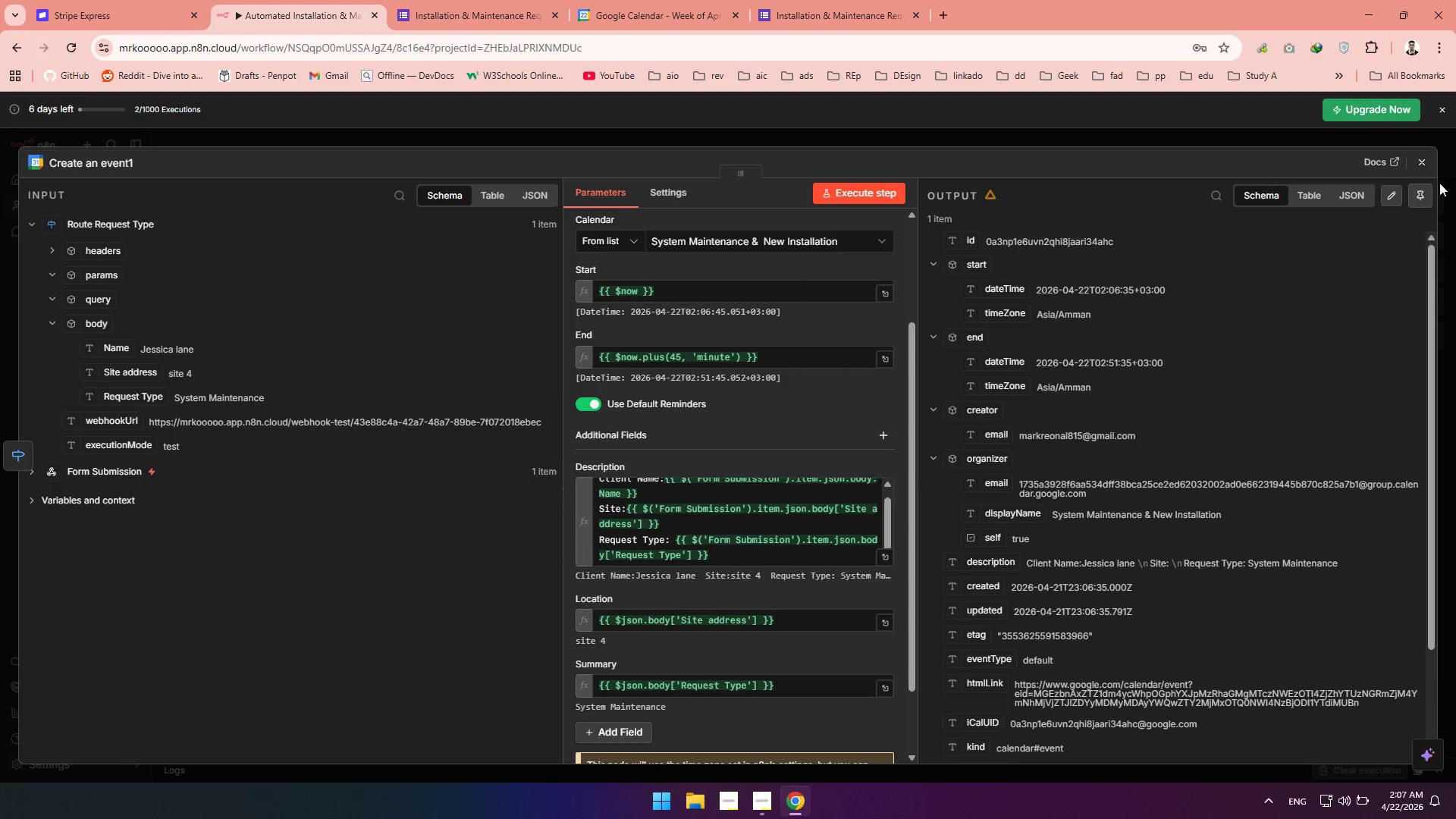 
left_click([1419, 169])
 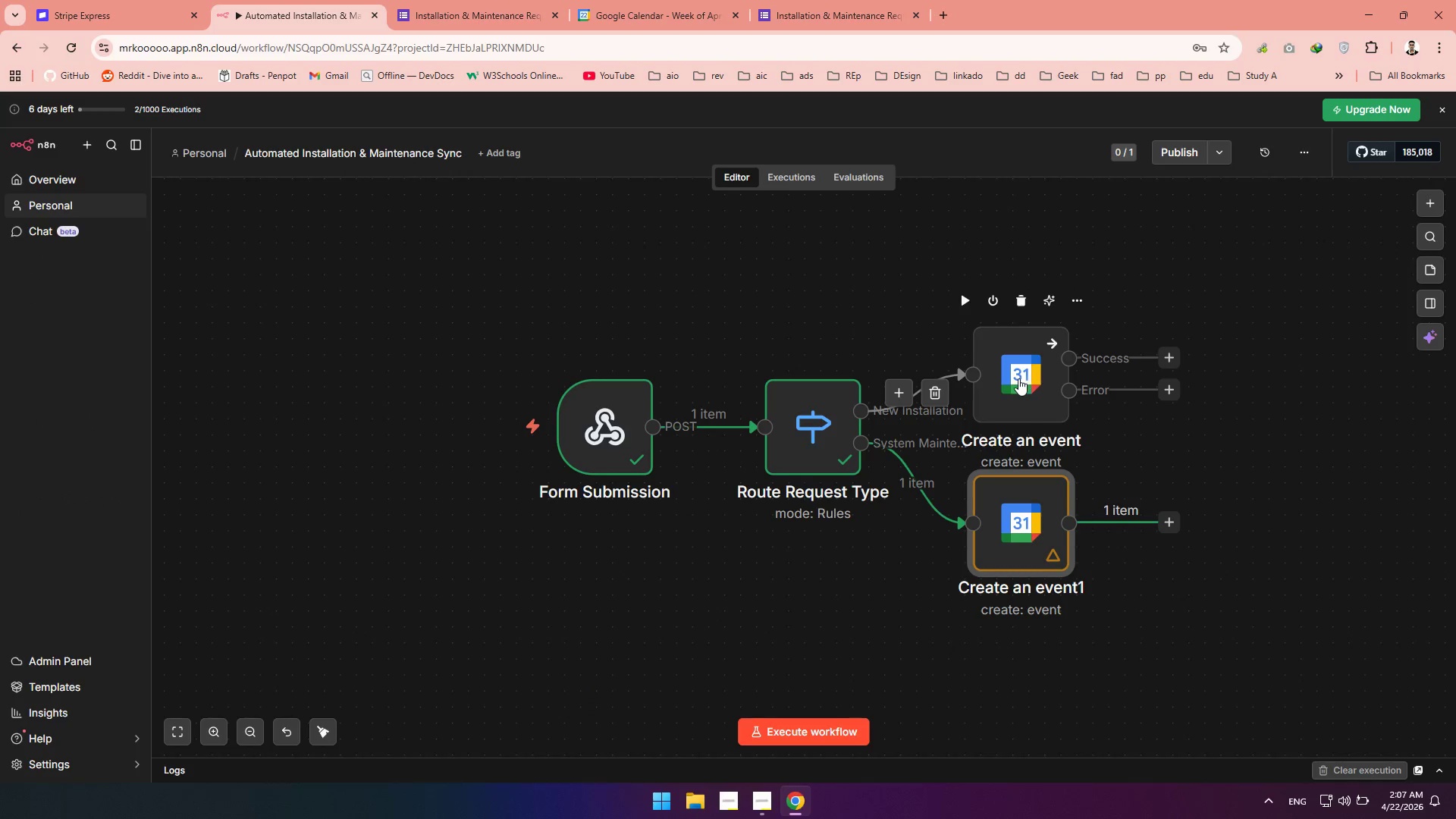 
double_click([1016, 378])
 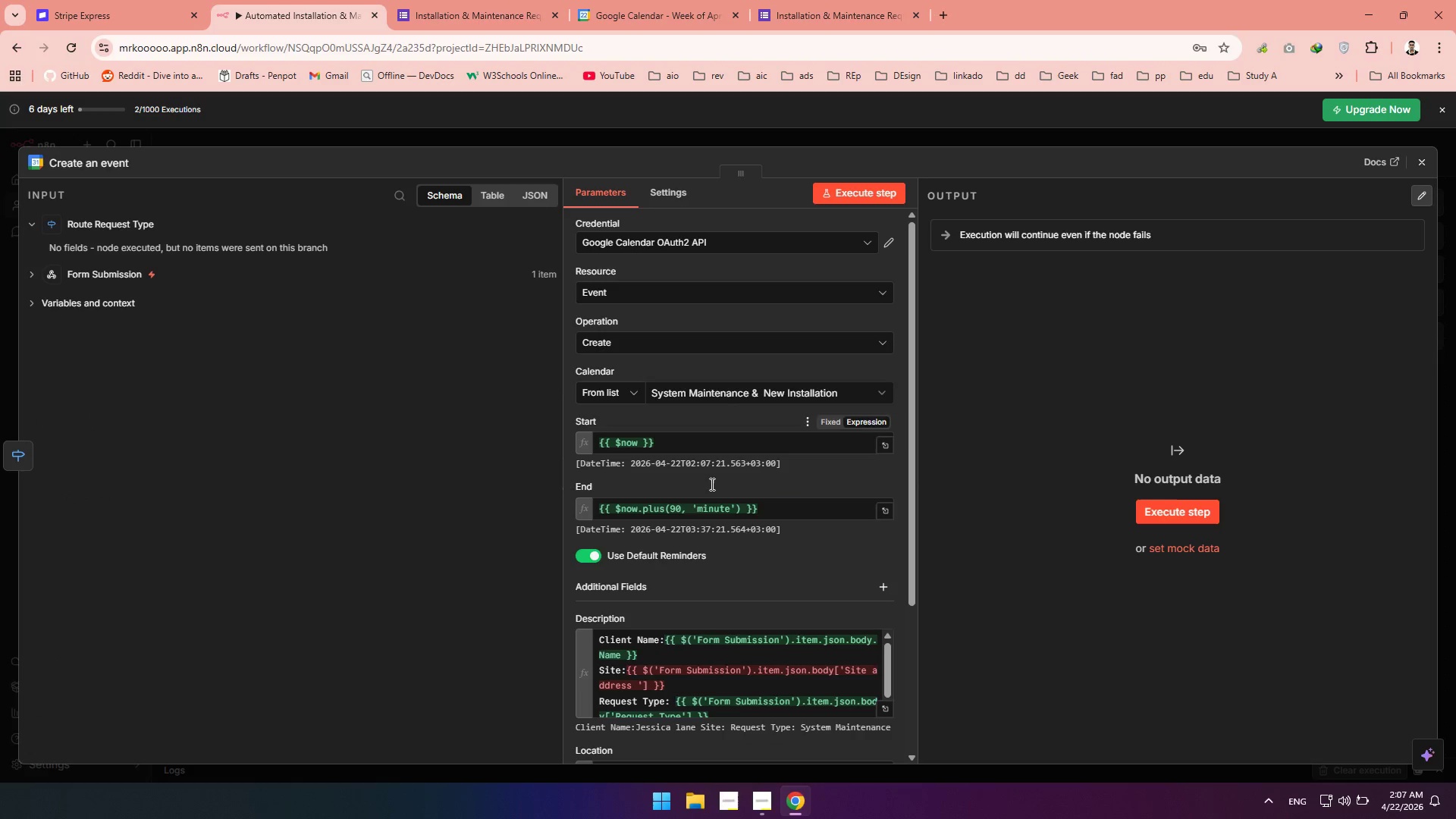 
scroll: coordinate [707, 539], scroll_direction: down, amount: 2.0
 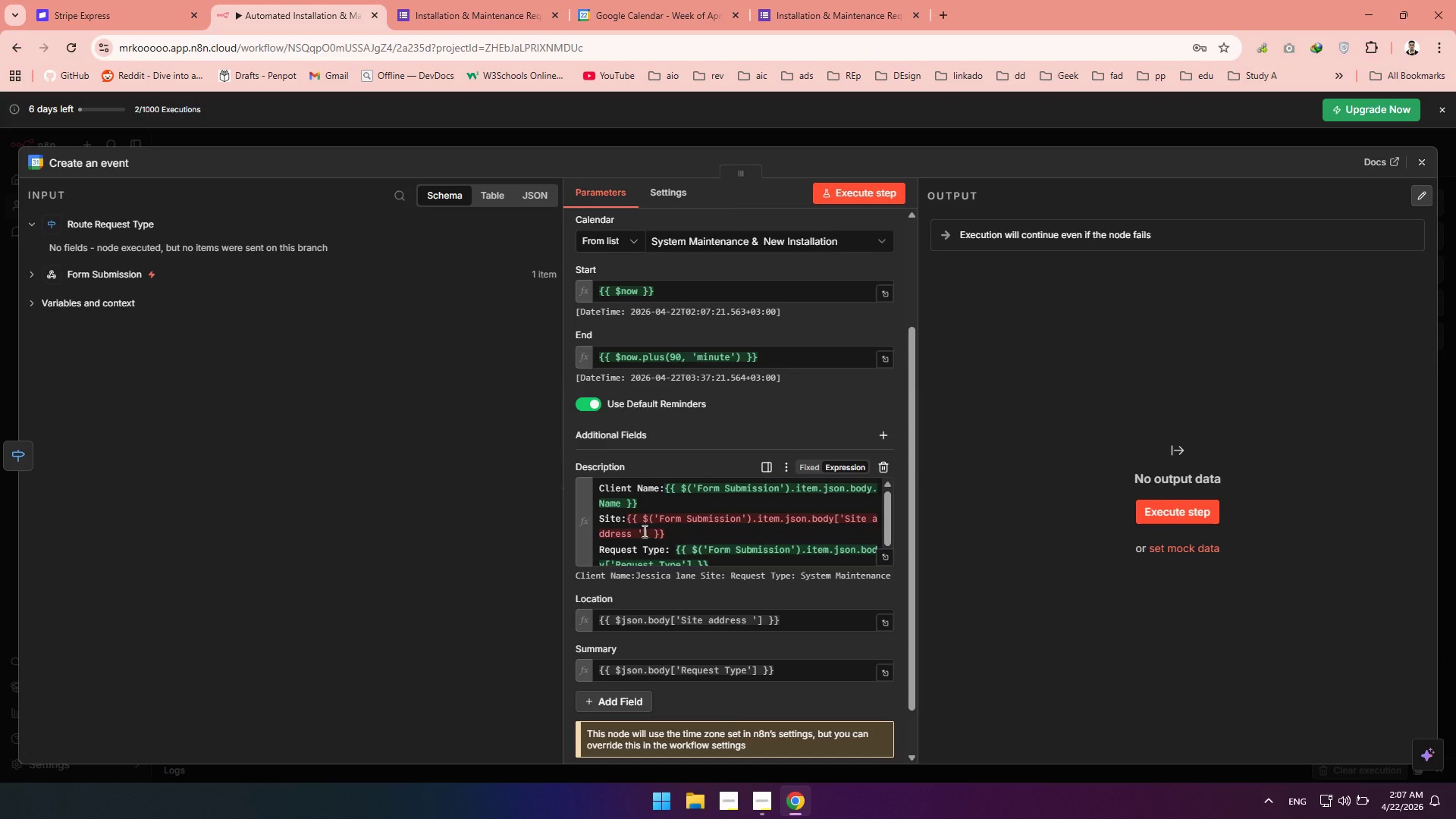 
left_click([638, 534])
 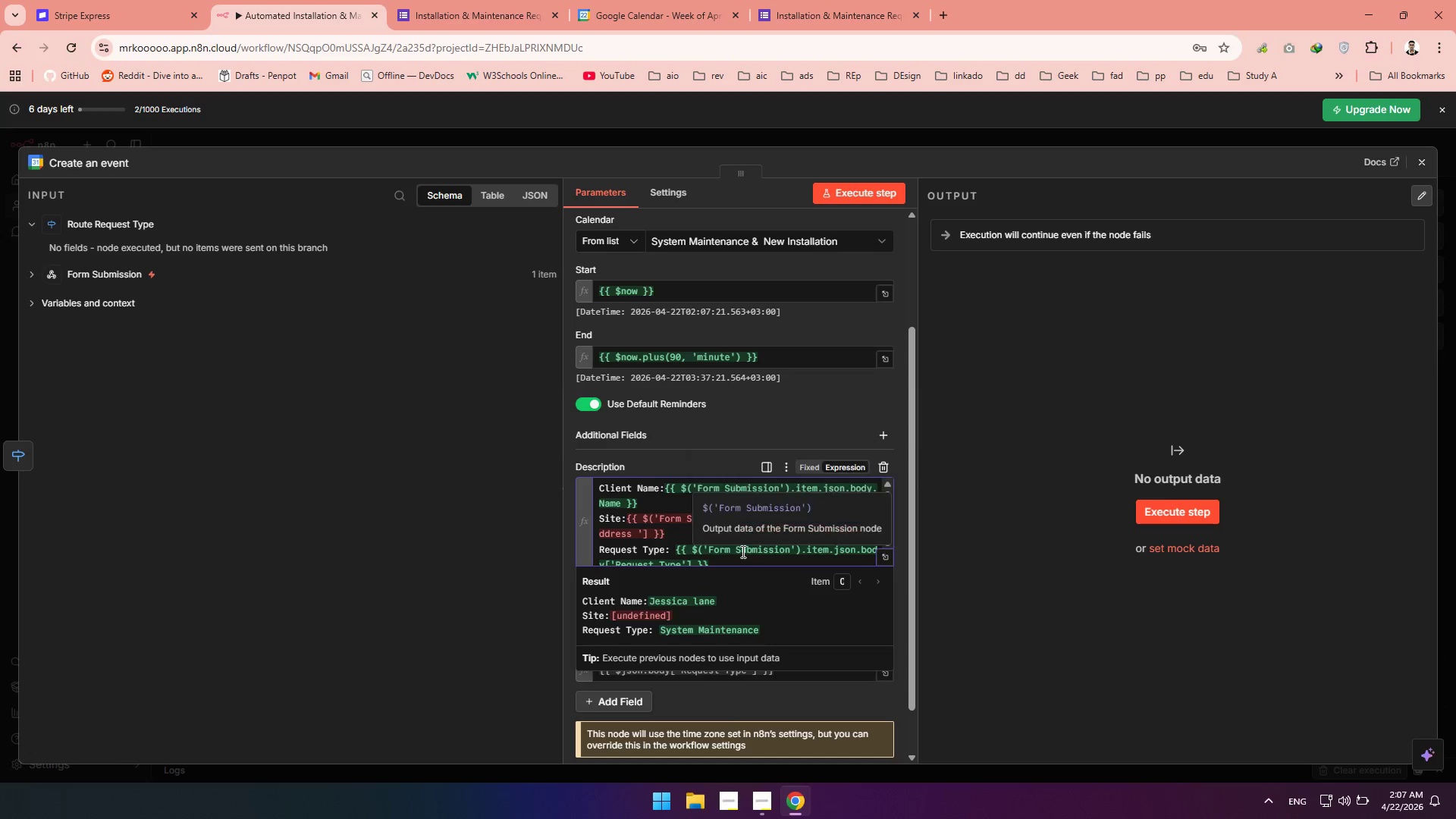 
key(Backspace)
 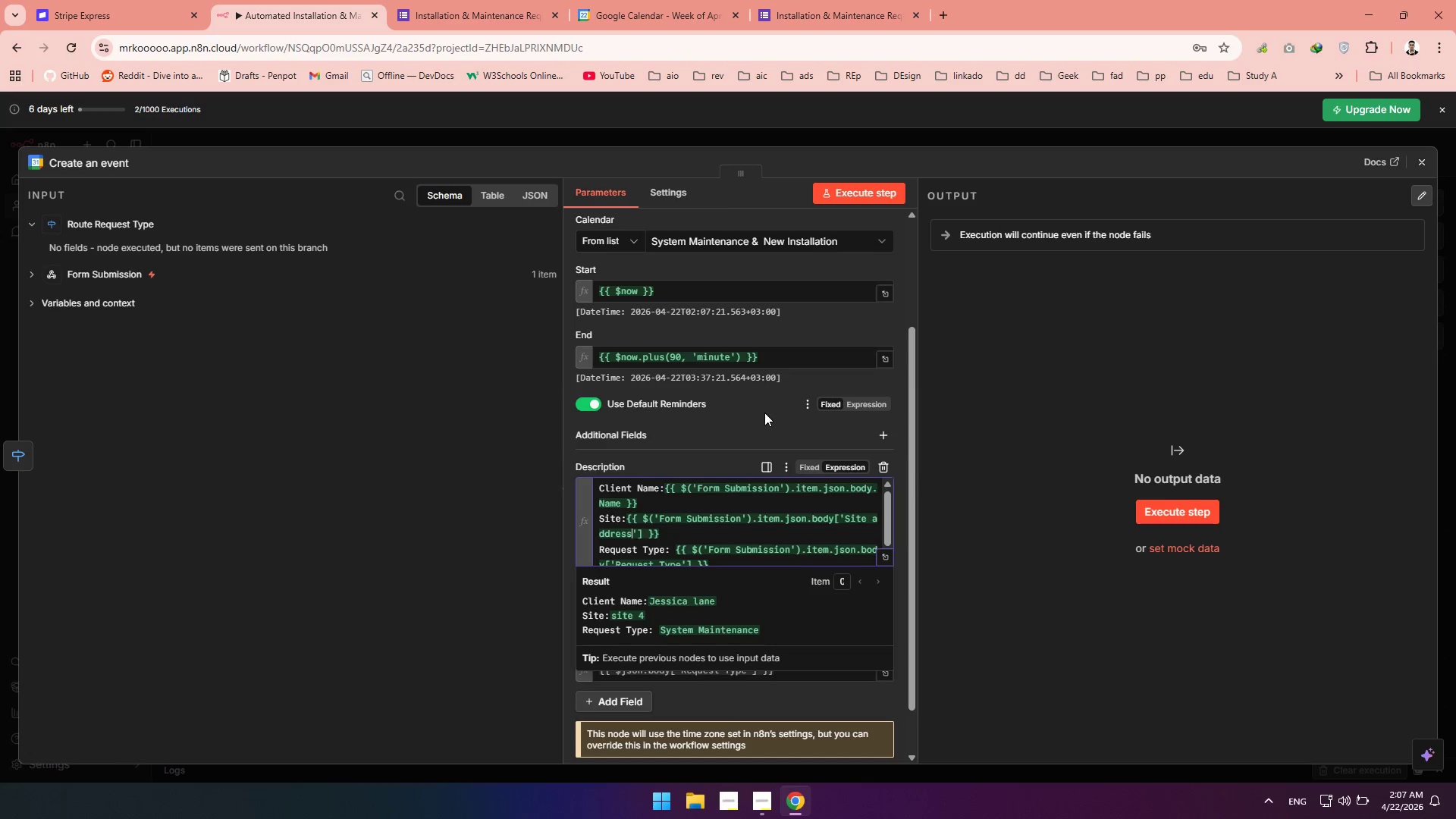 
scroll: coordinate [712, 489], scroll_direction: down, amount: 1.0
 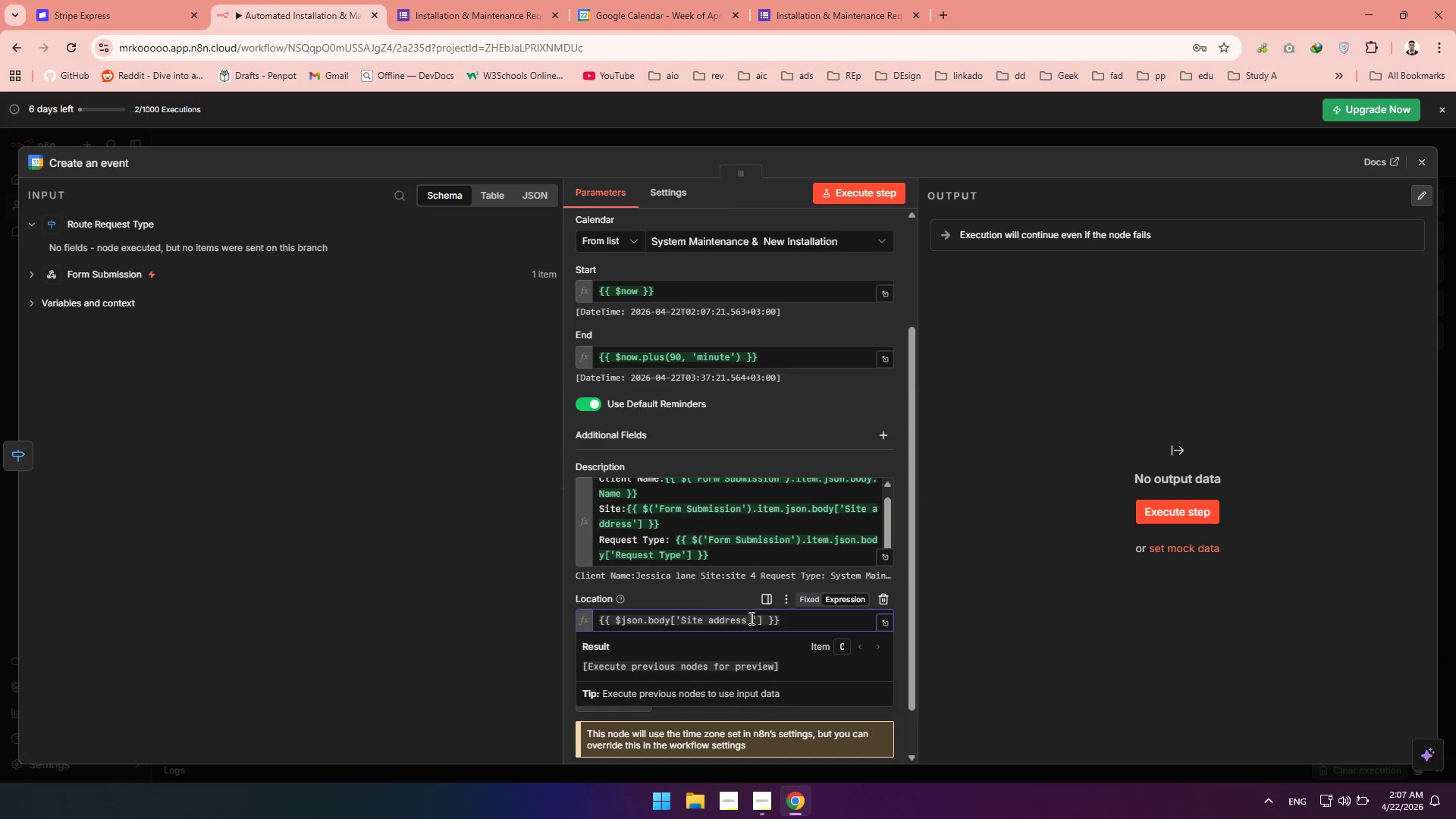 
double_click([753, 620])
 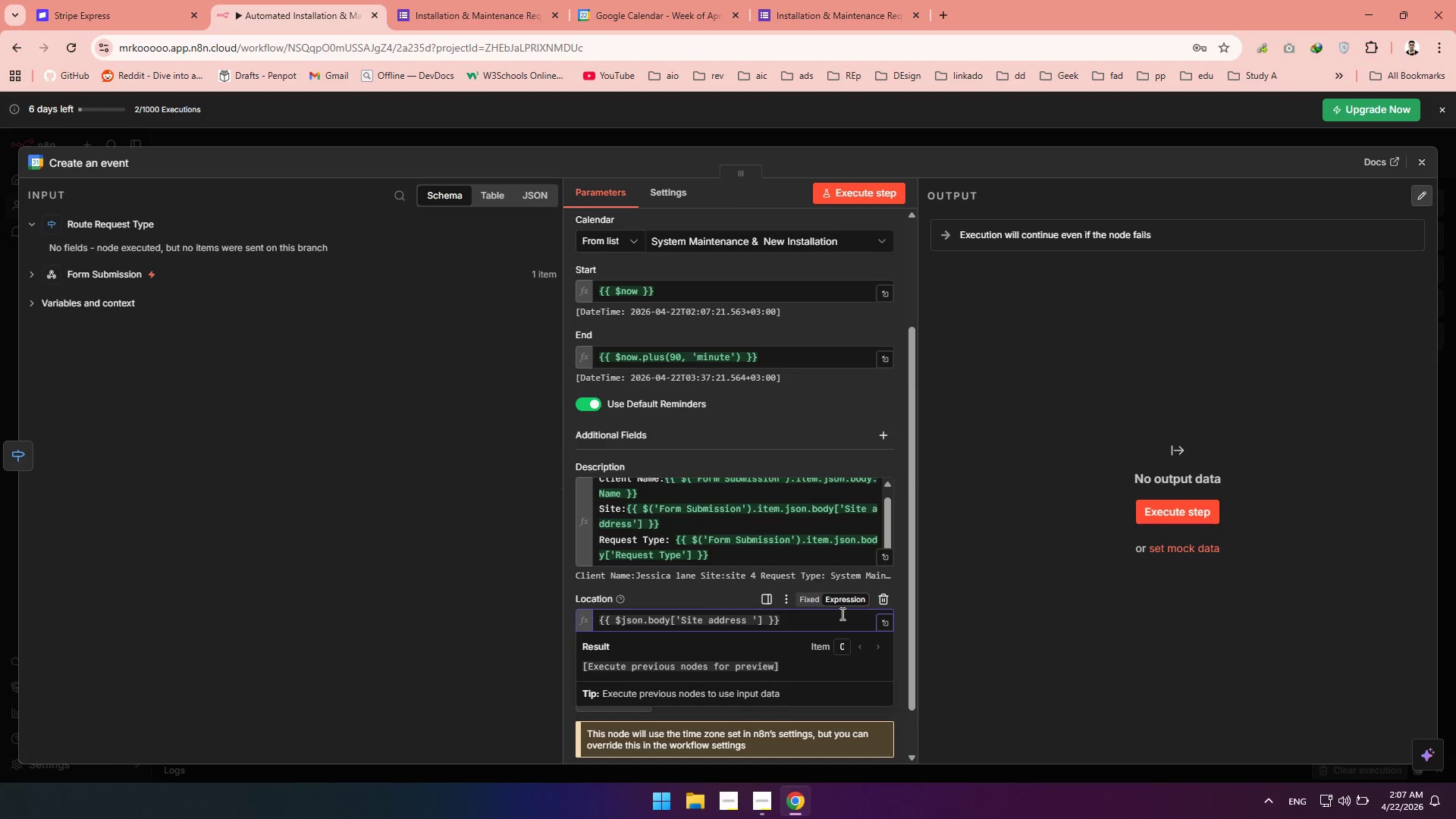 
key(Backspace)
 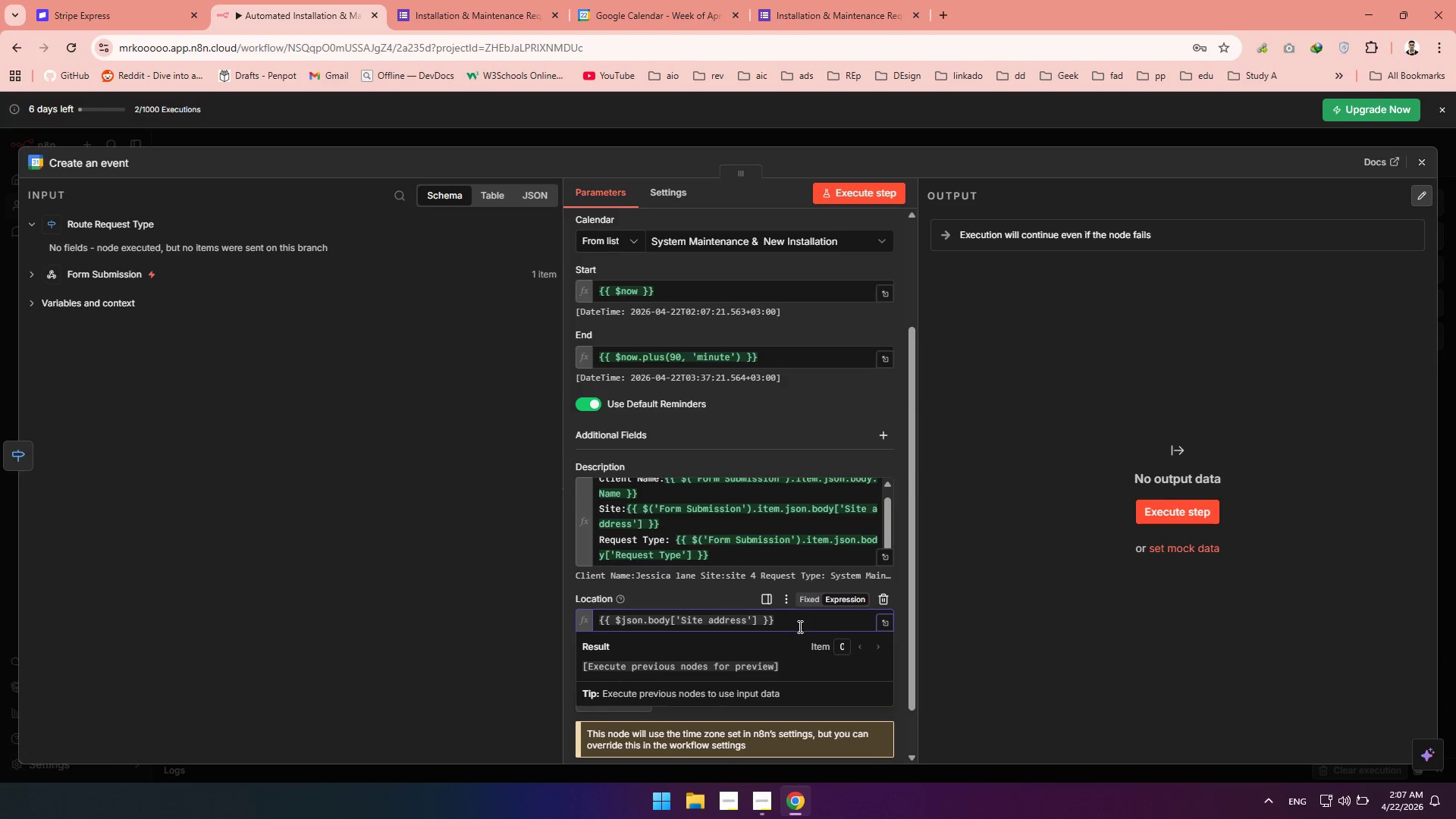 
scroll: coordinate [797, 626], scroll_direction: down, amount: 2.0
 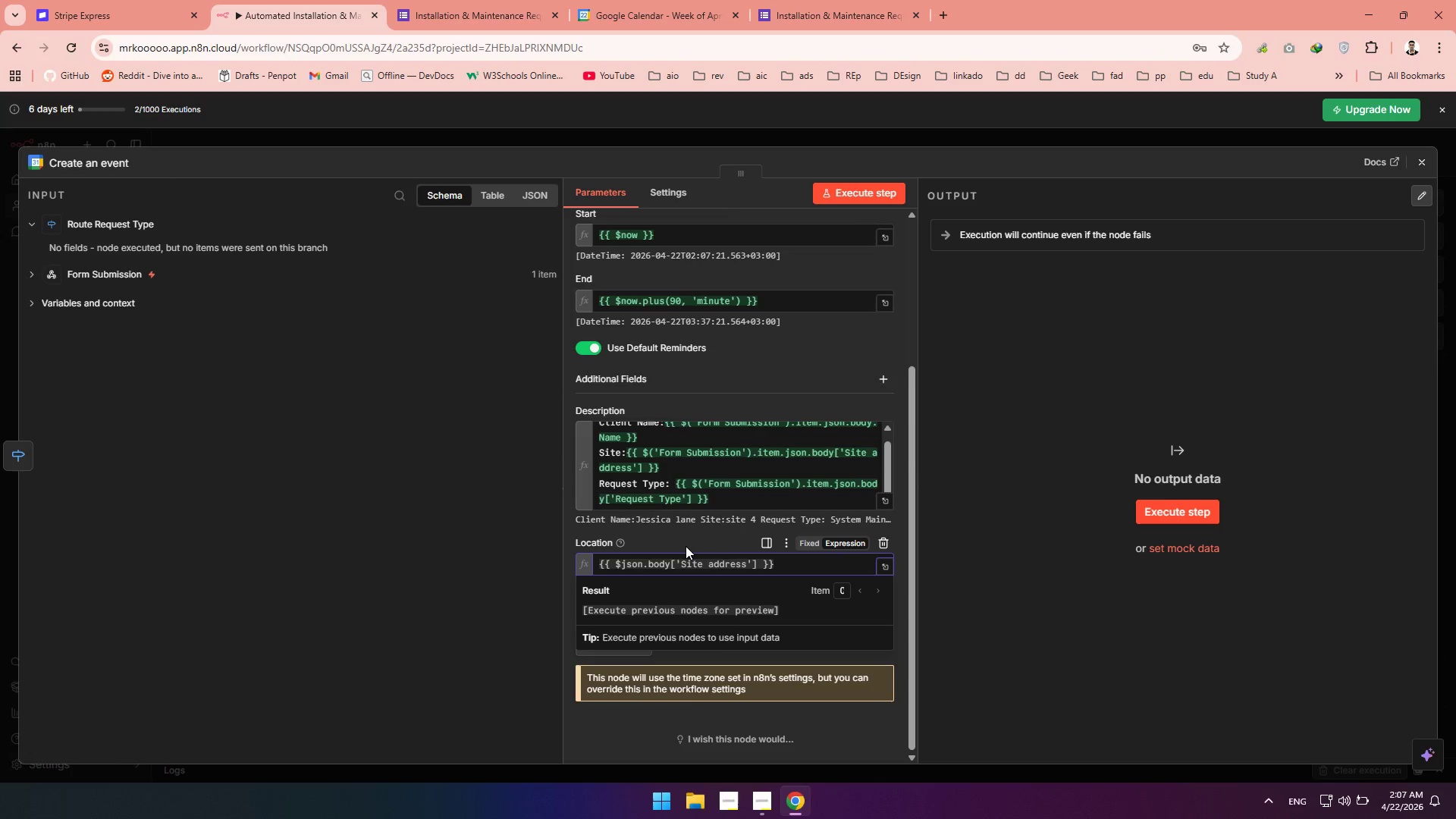 
left_click([686, 546])
 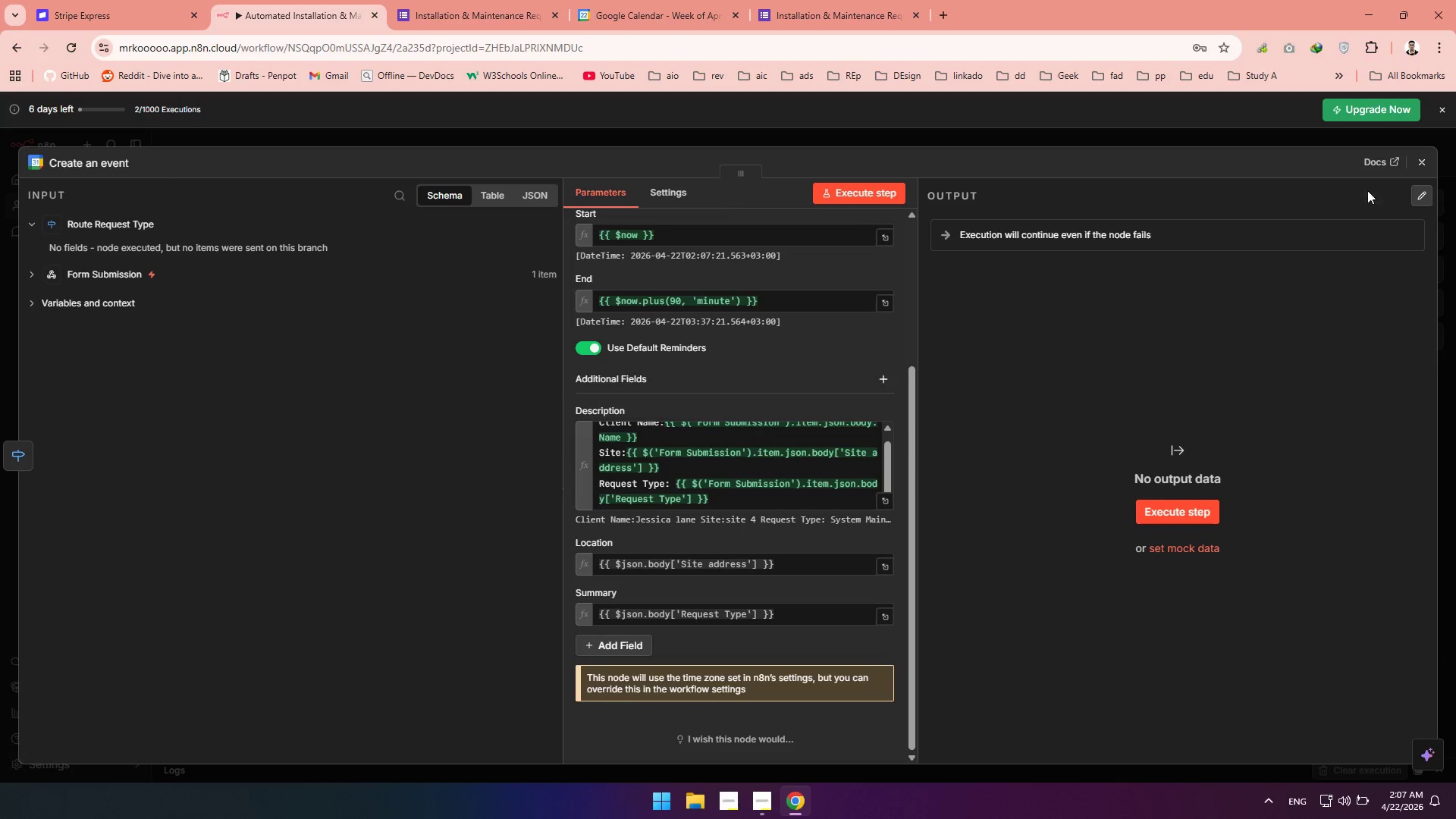 
left_click([1426, 158])
 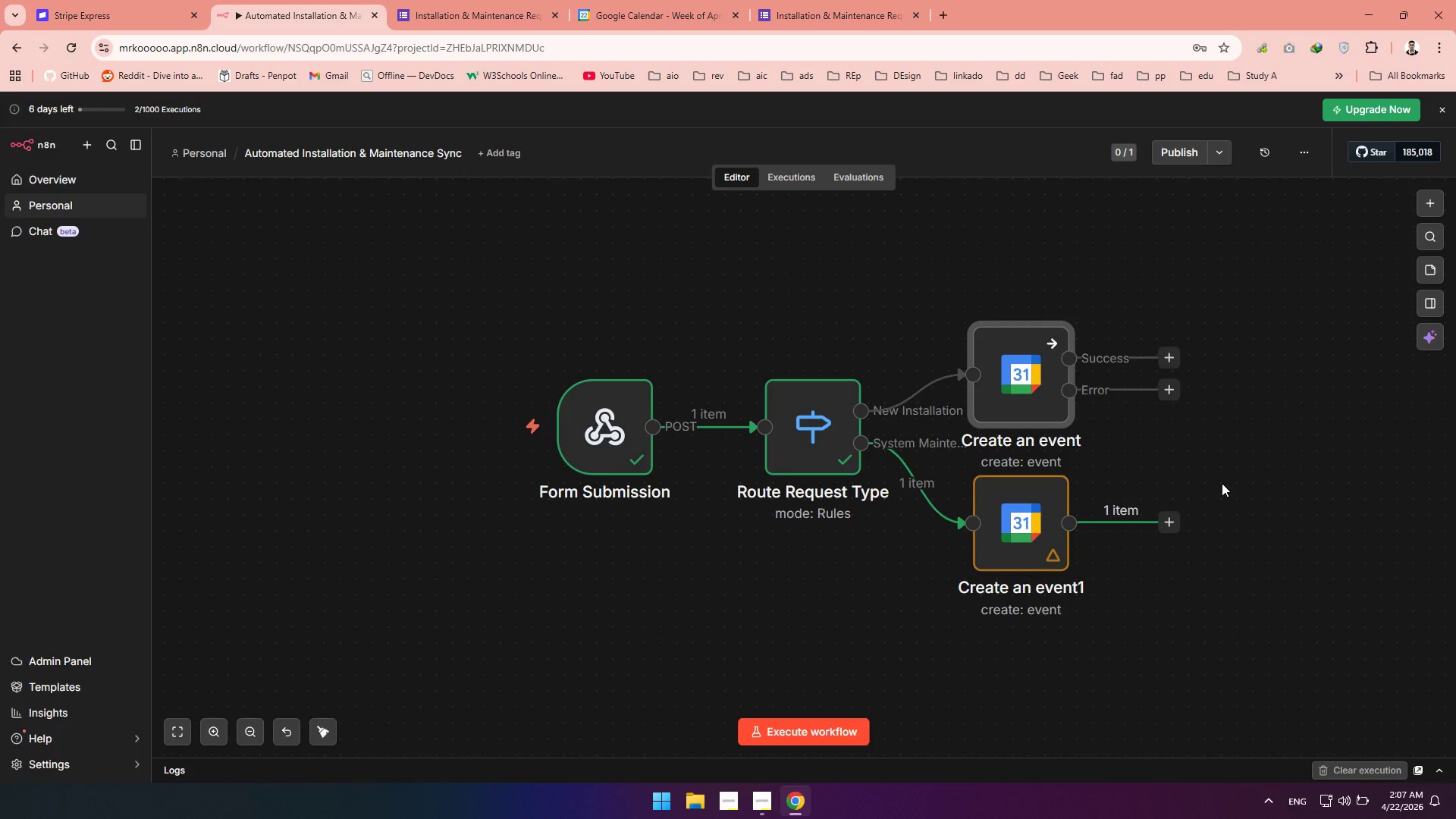 
wait(18.56)
 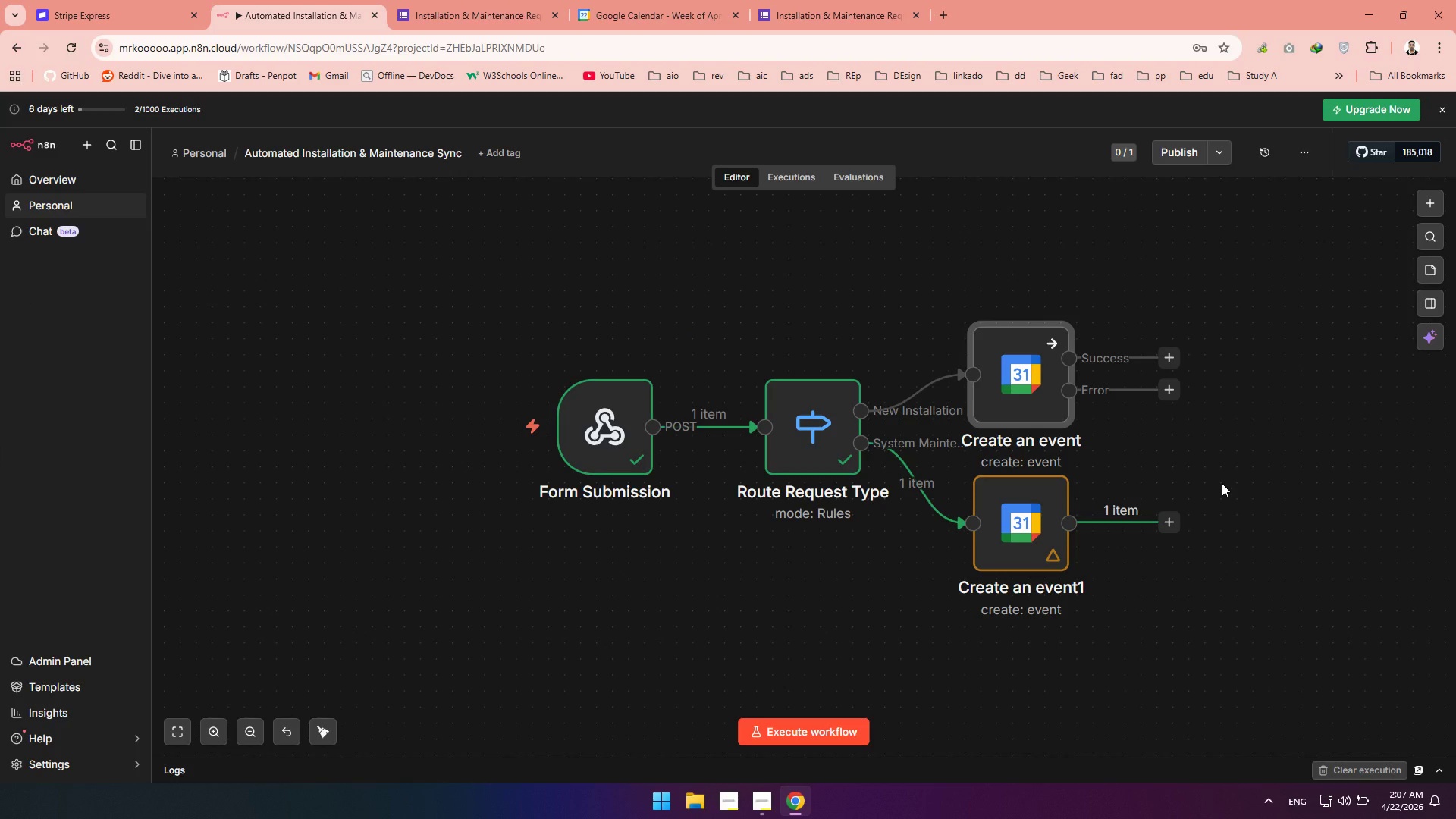 
double_click([1001, 356])
 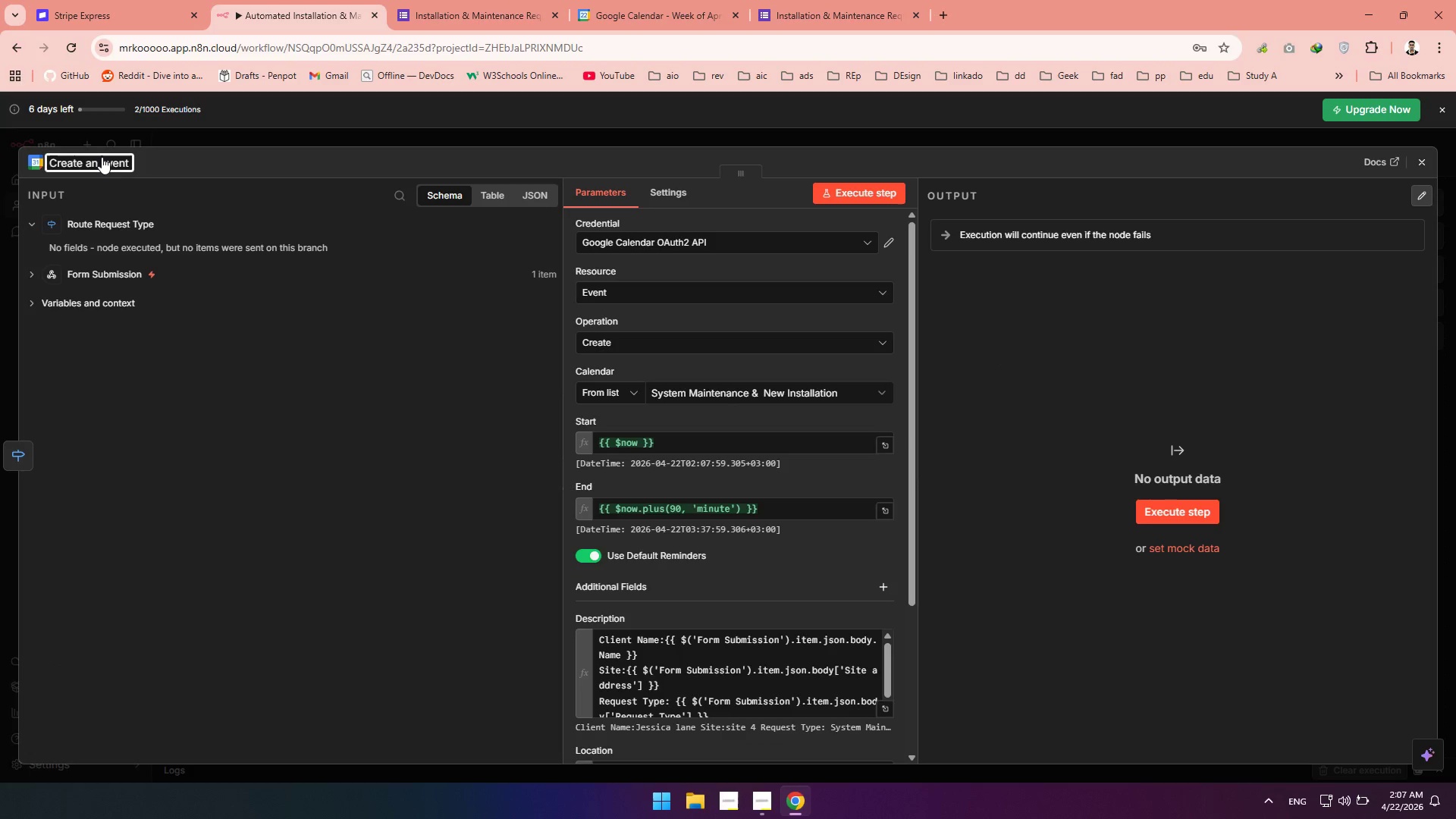 
double_click([92, 160])
 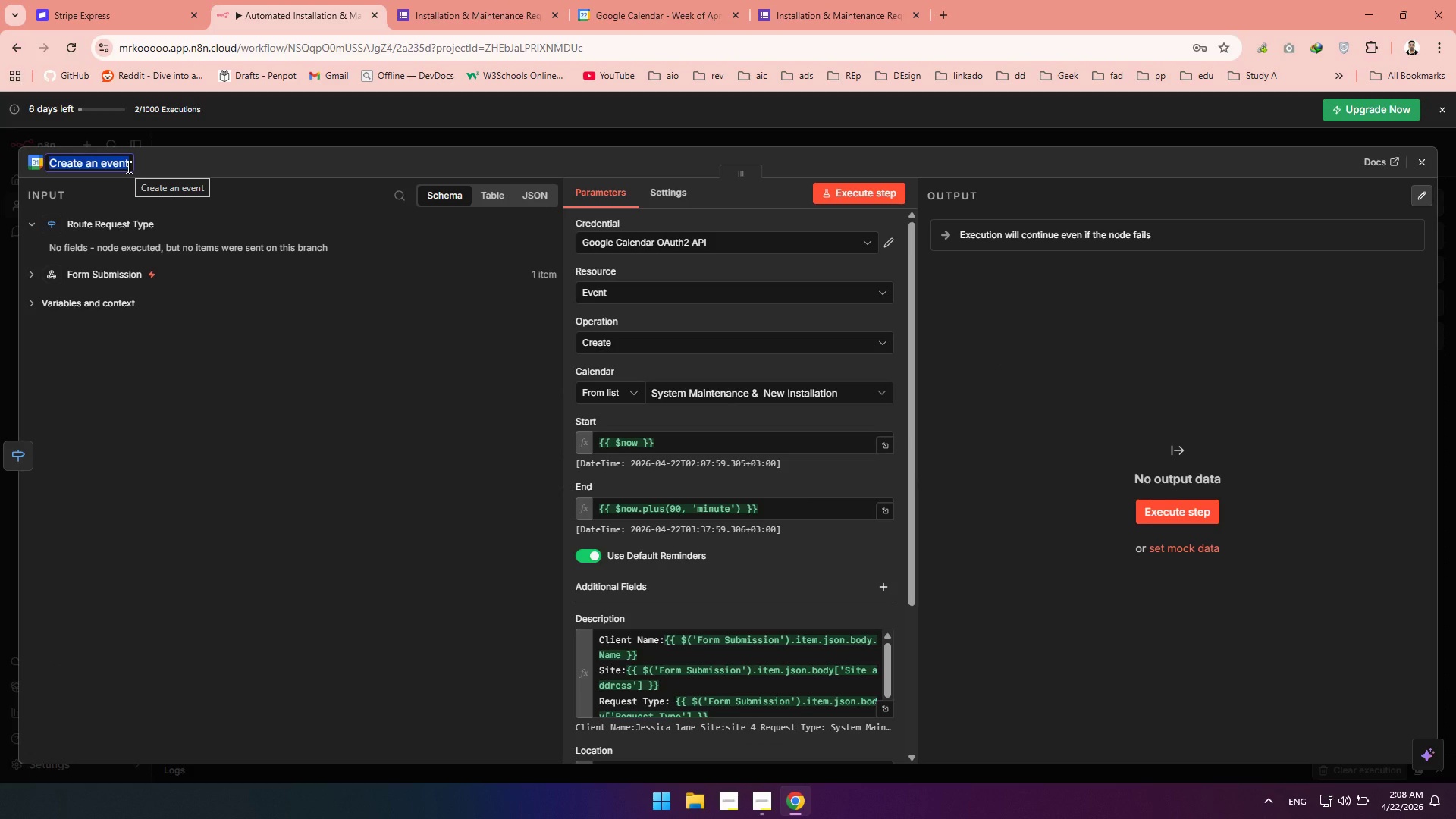 
left_click([127, 167])
 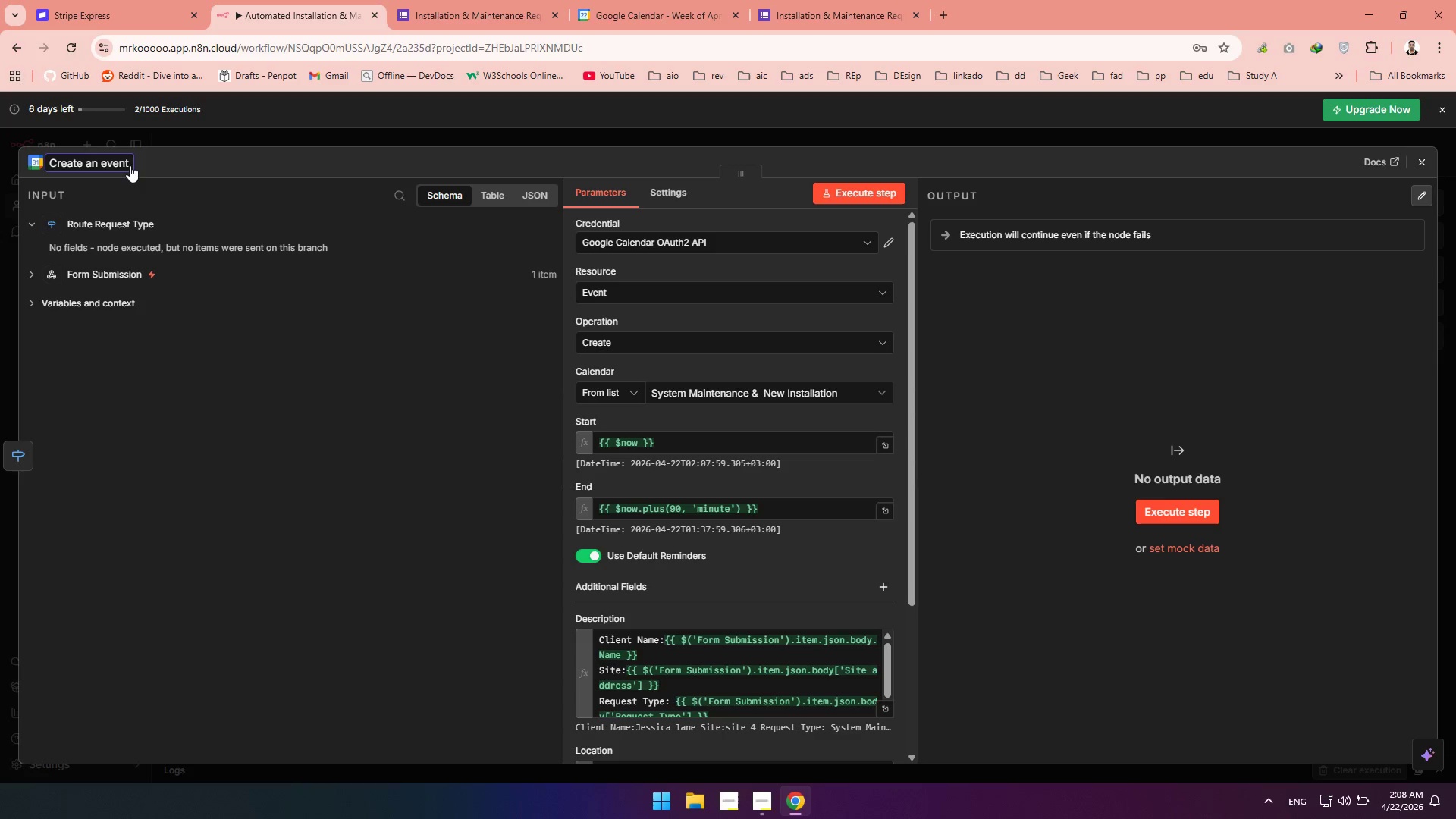 
left_click_drag(start_coordinate=[130, 165], to_coordinate=[103, 165])
 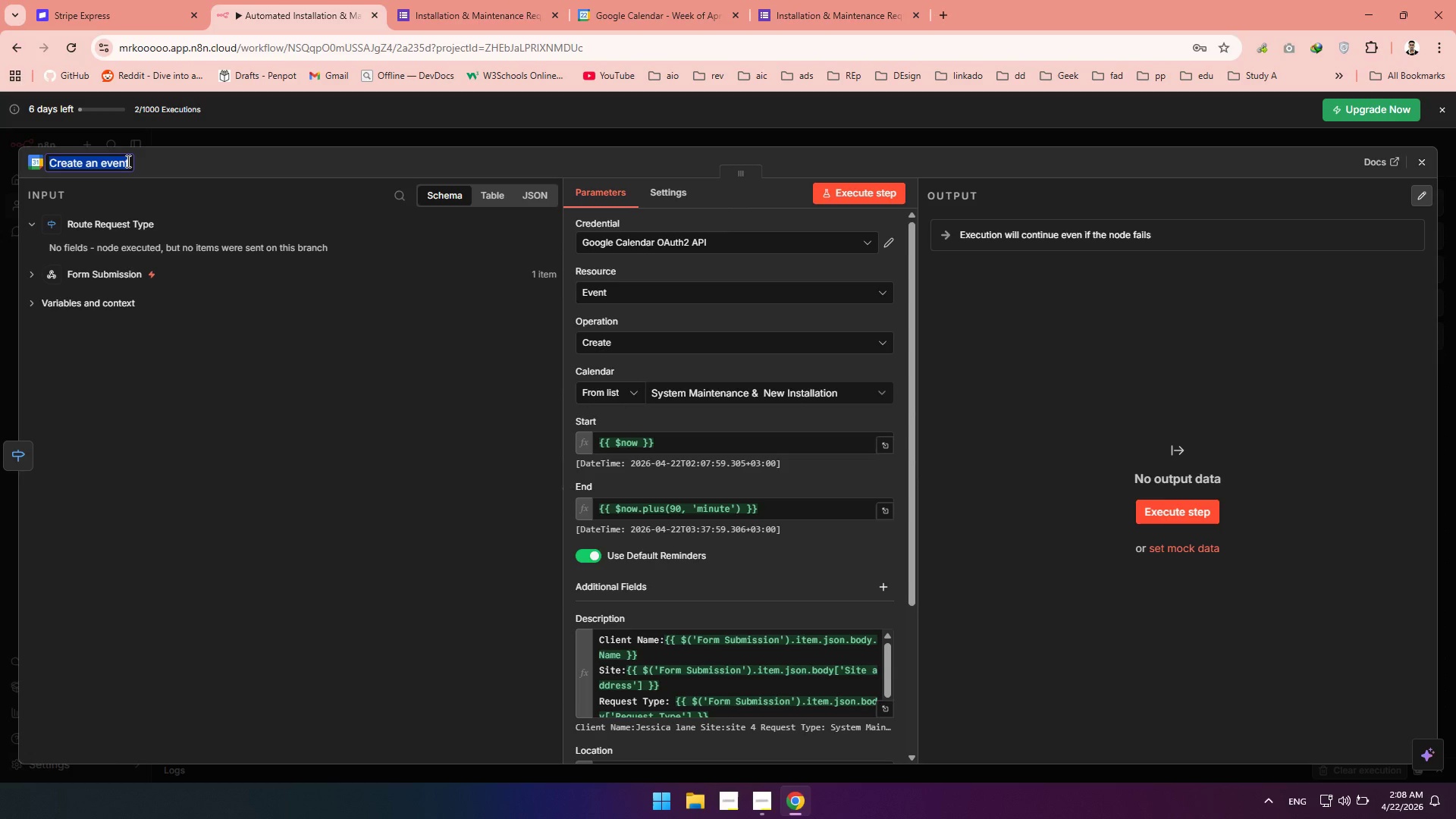 
left_click([127, 161])
 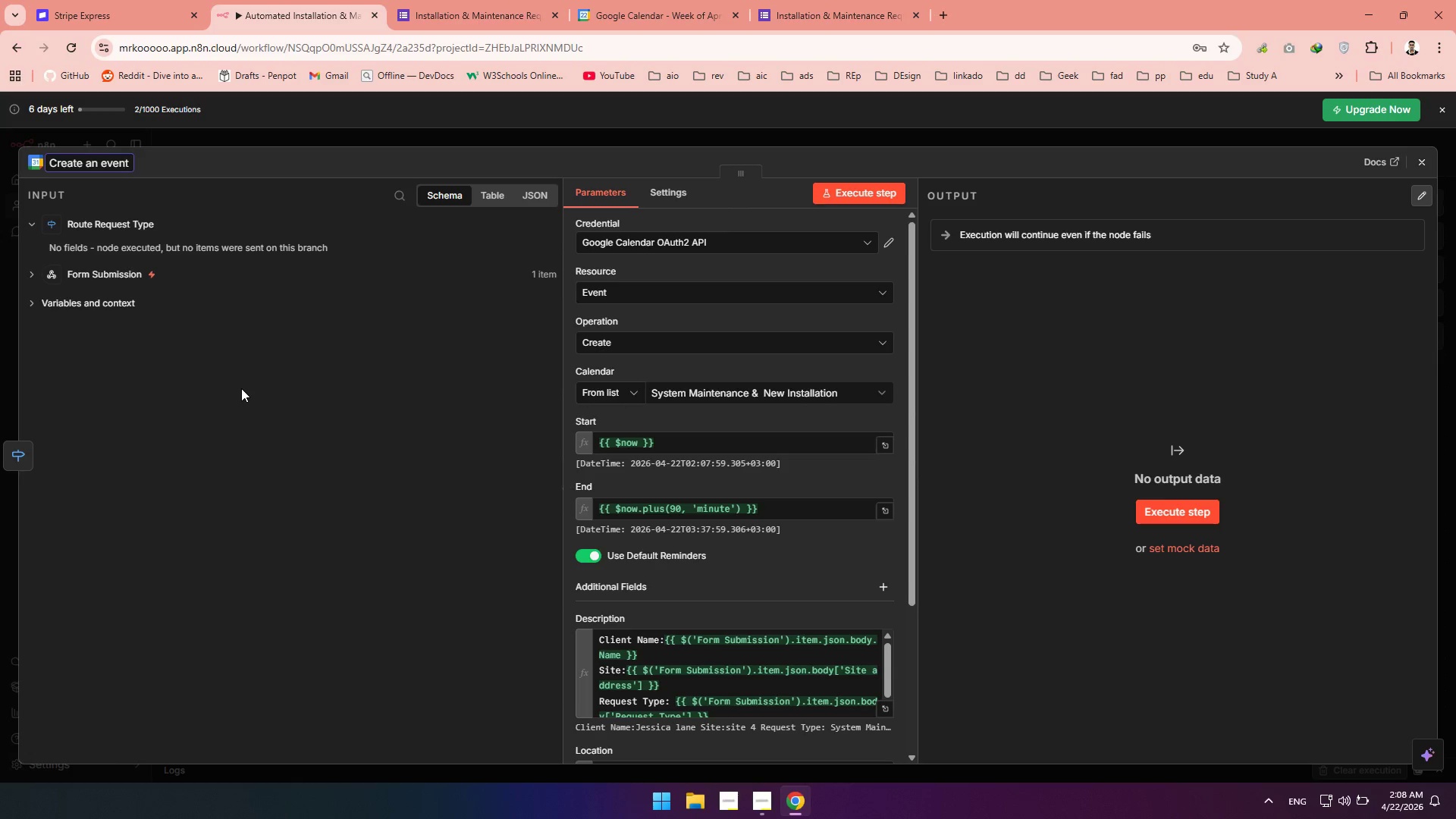 
key(ArrowRight)
 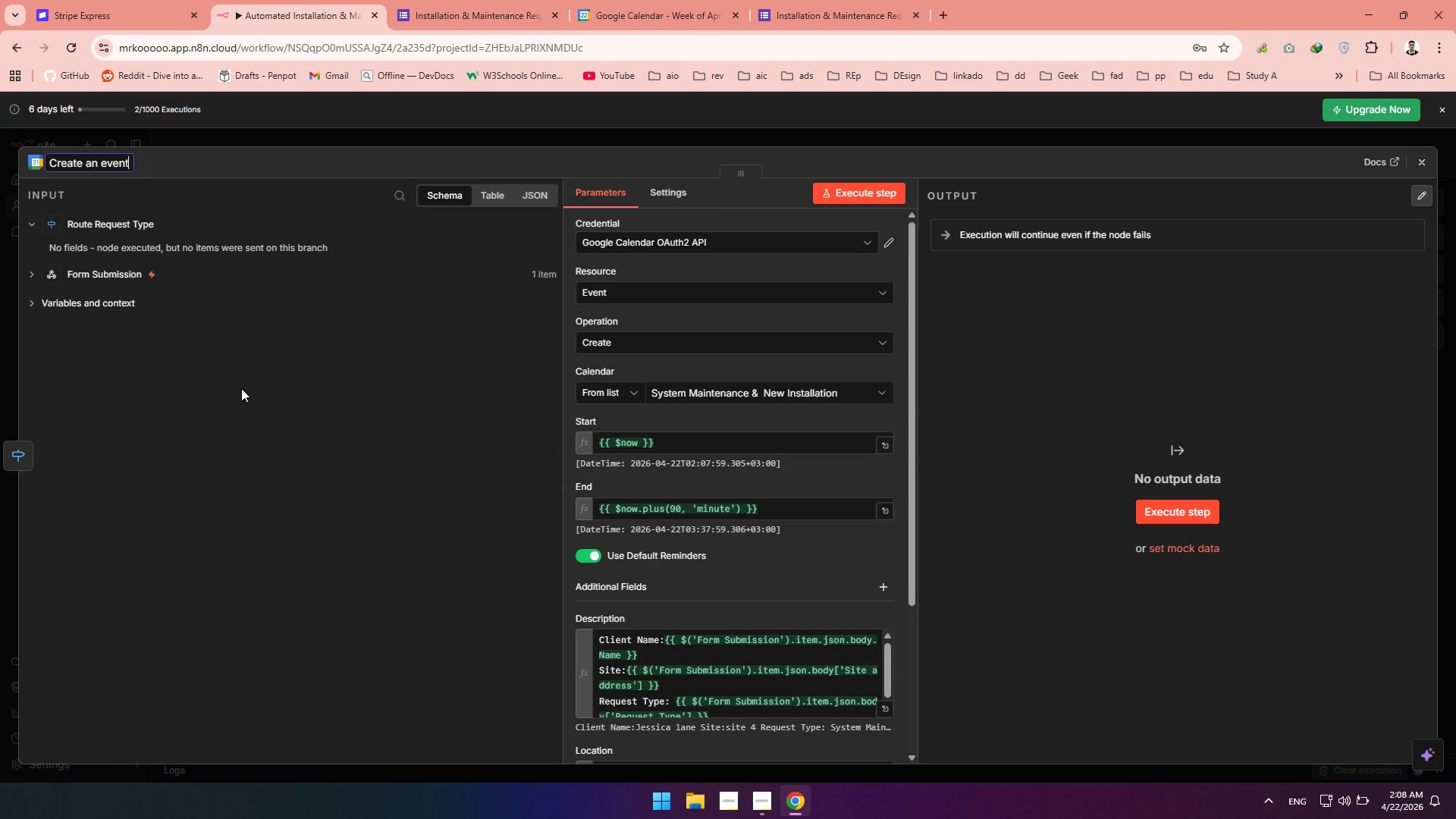 
key(Control+Backspace)
 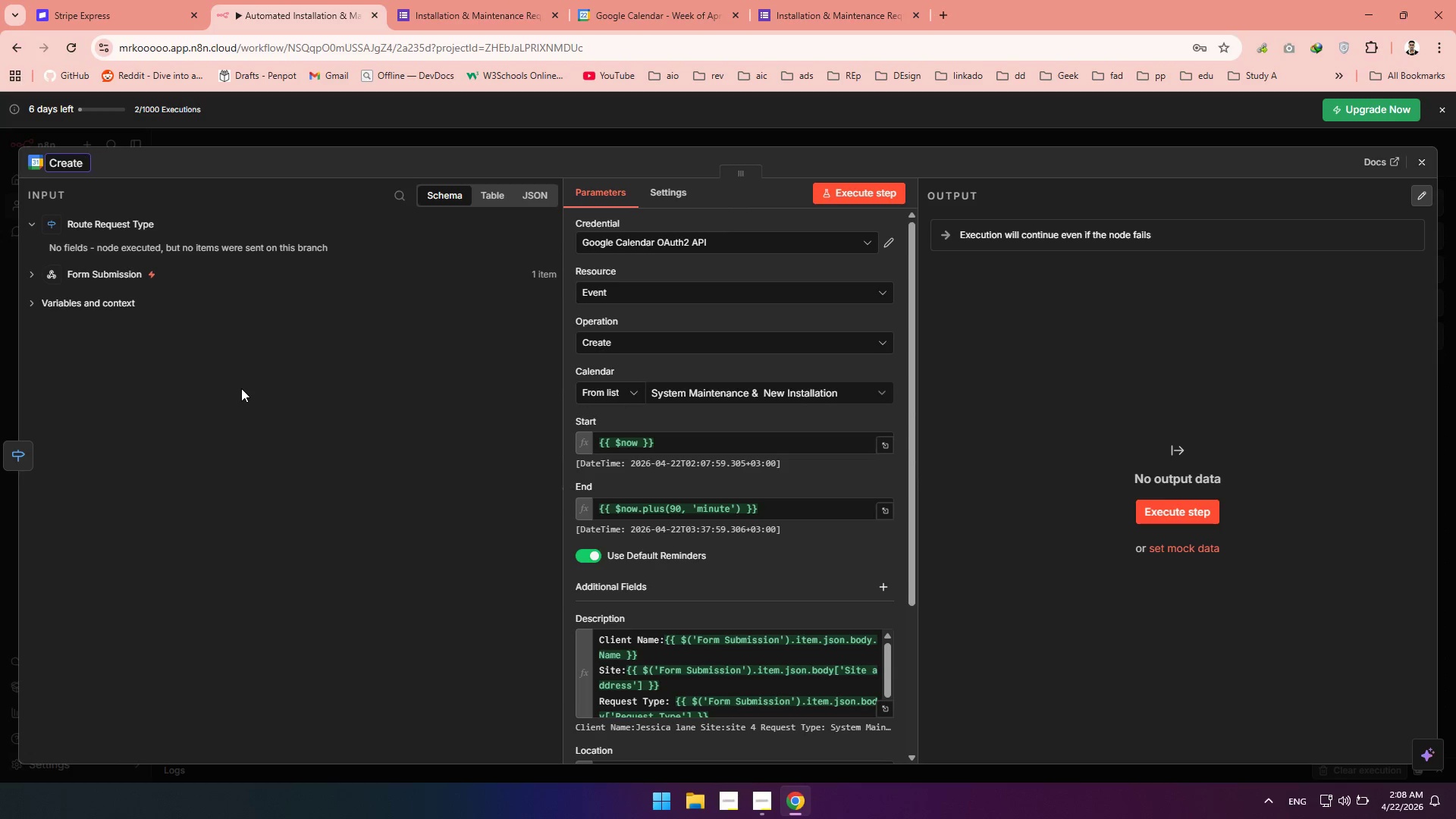 
key(Control+Backspace)
 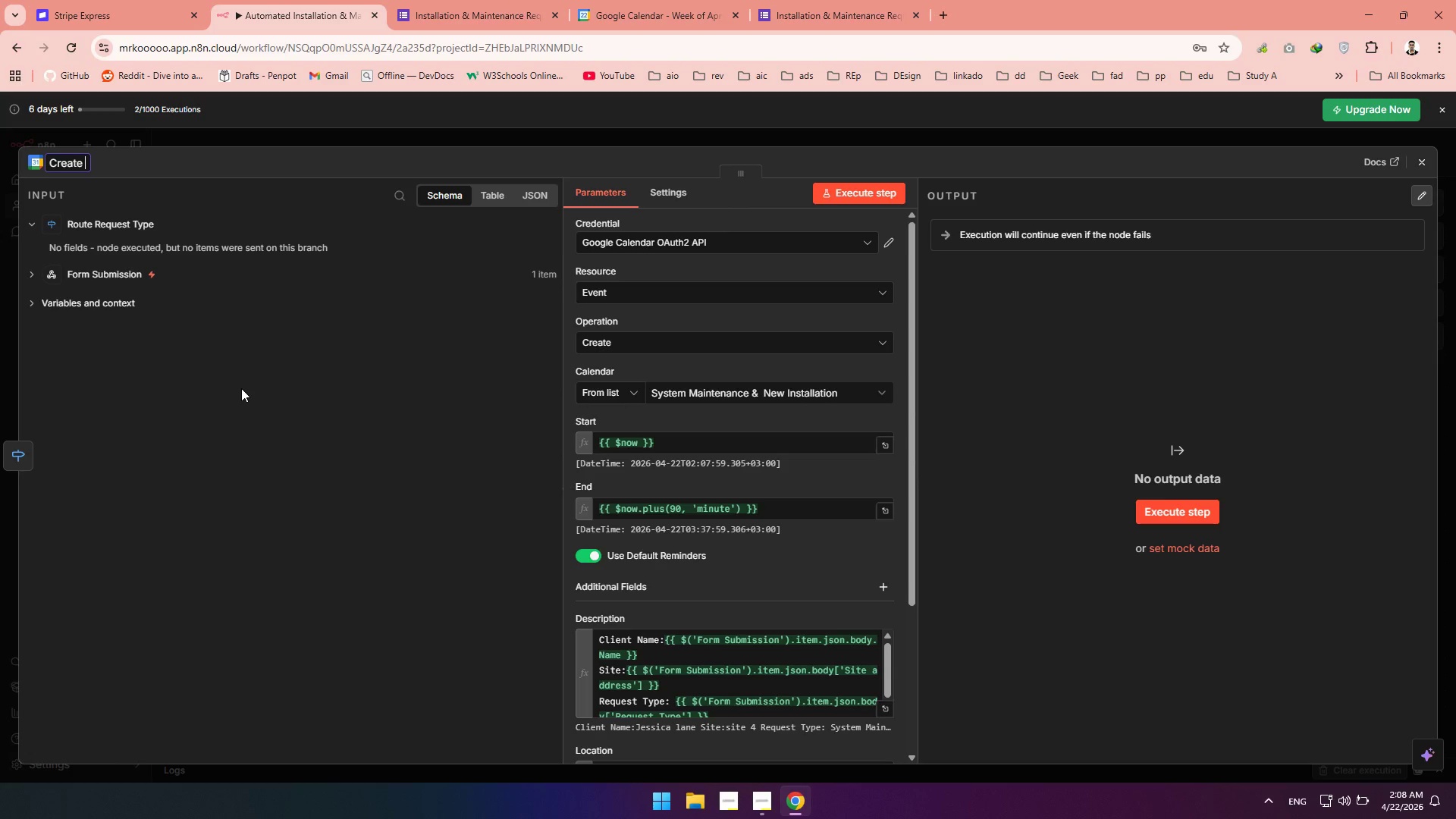 
type(Installation Event)
 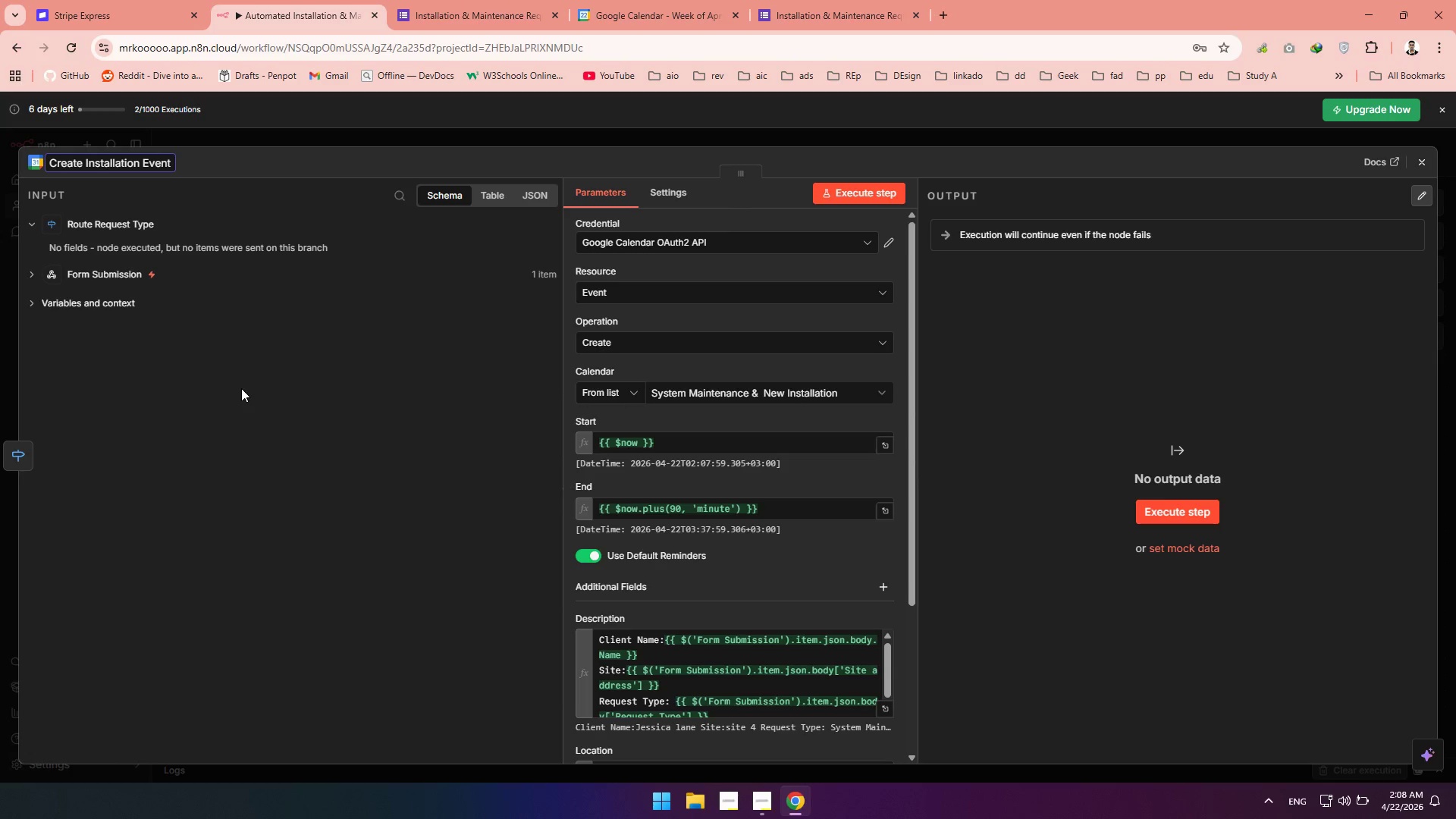 
left_click([1431, 156])
 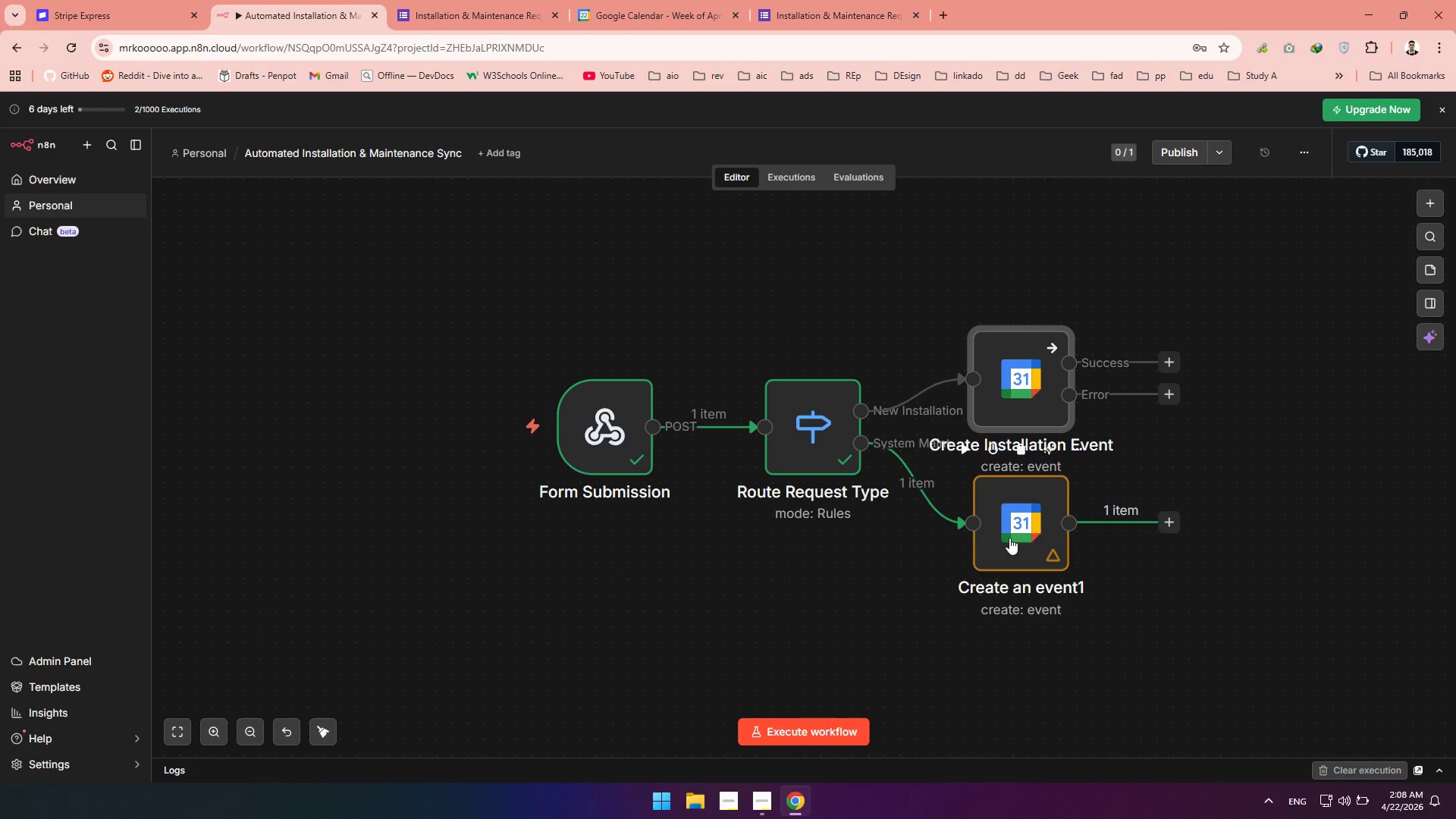 
double_click([1009, 538])
 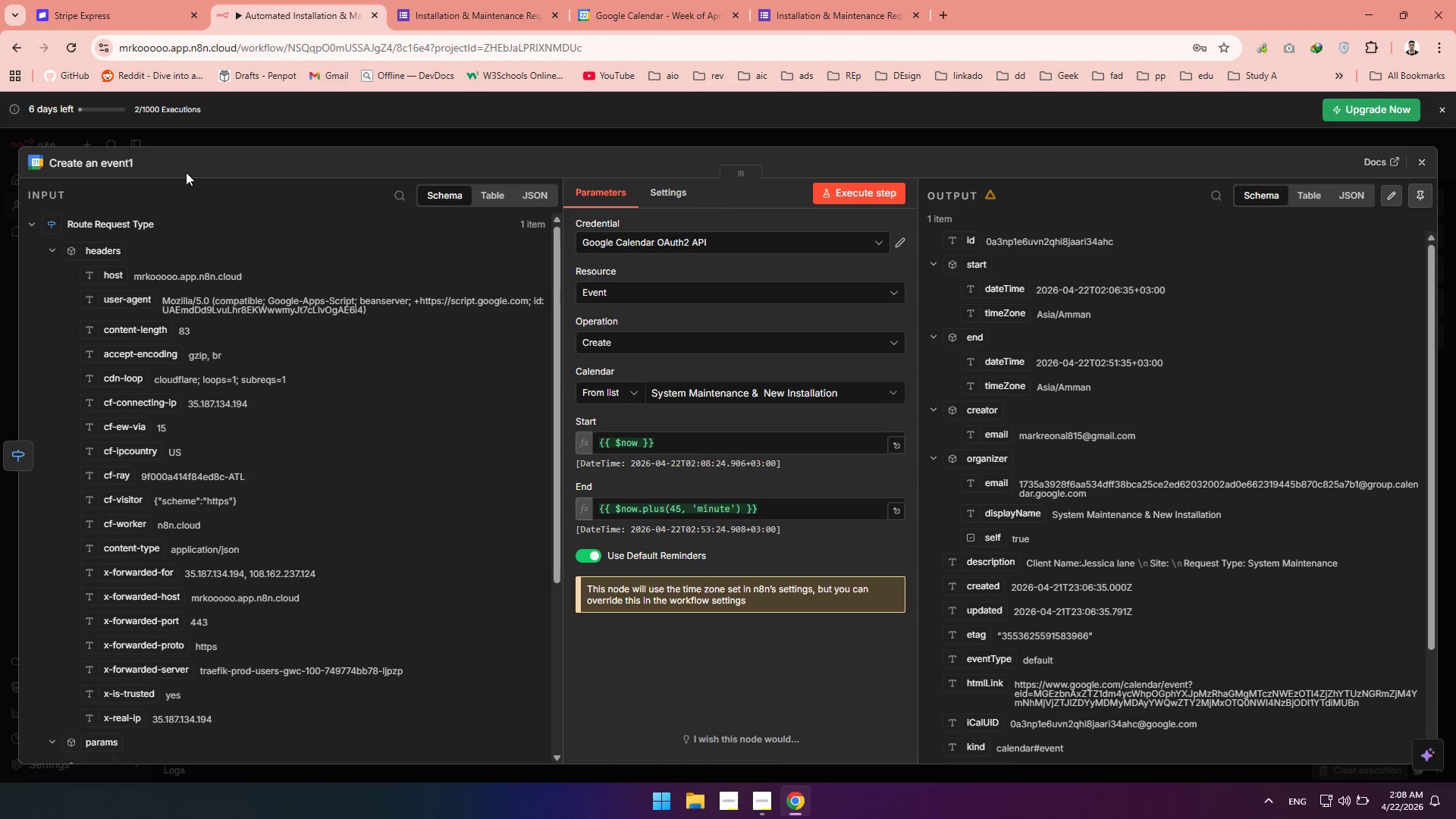 
double_click([97, 162])
 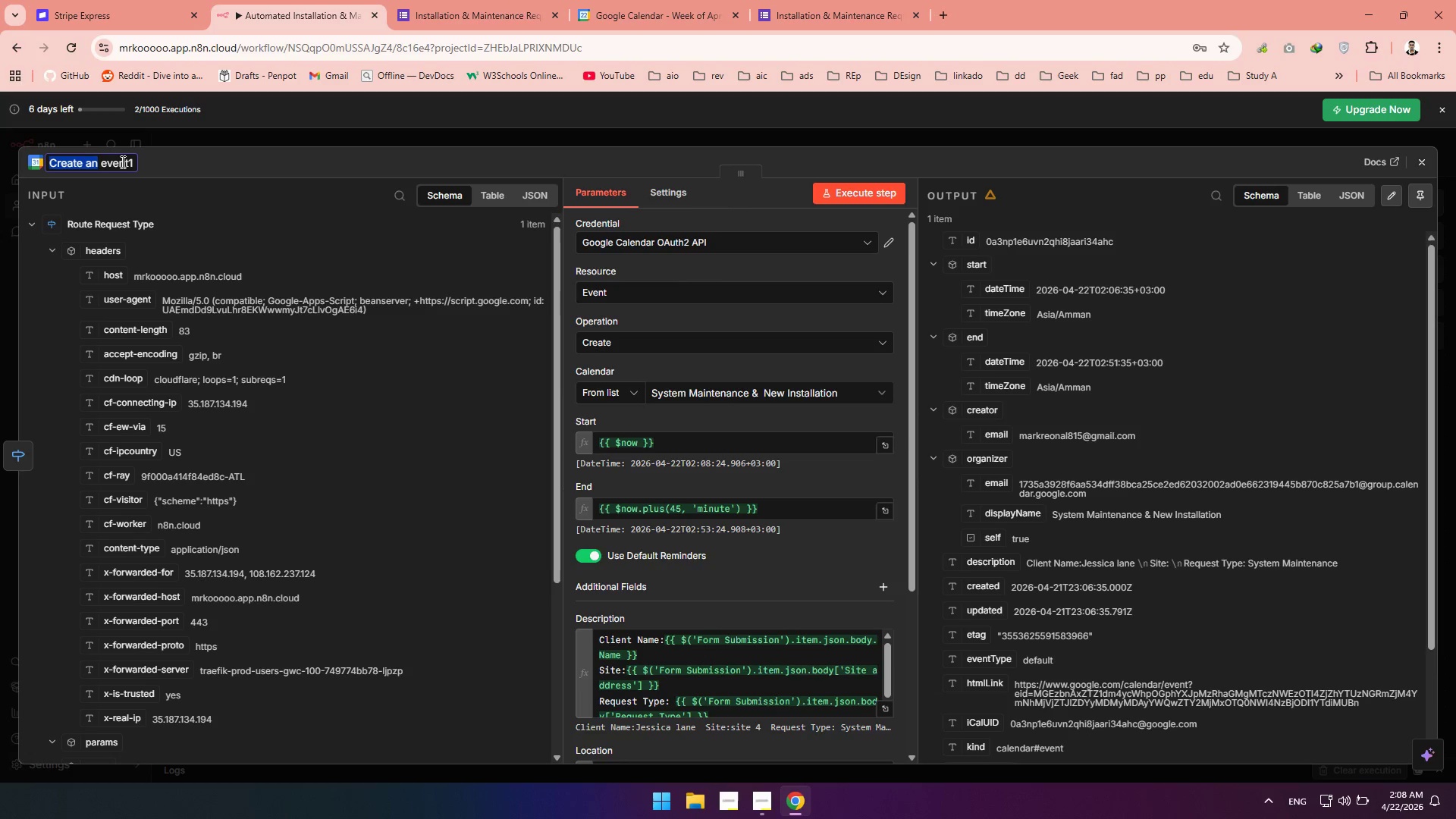 
left_click([121, 162])
 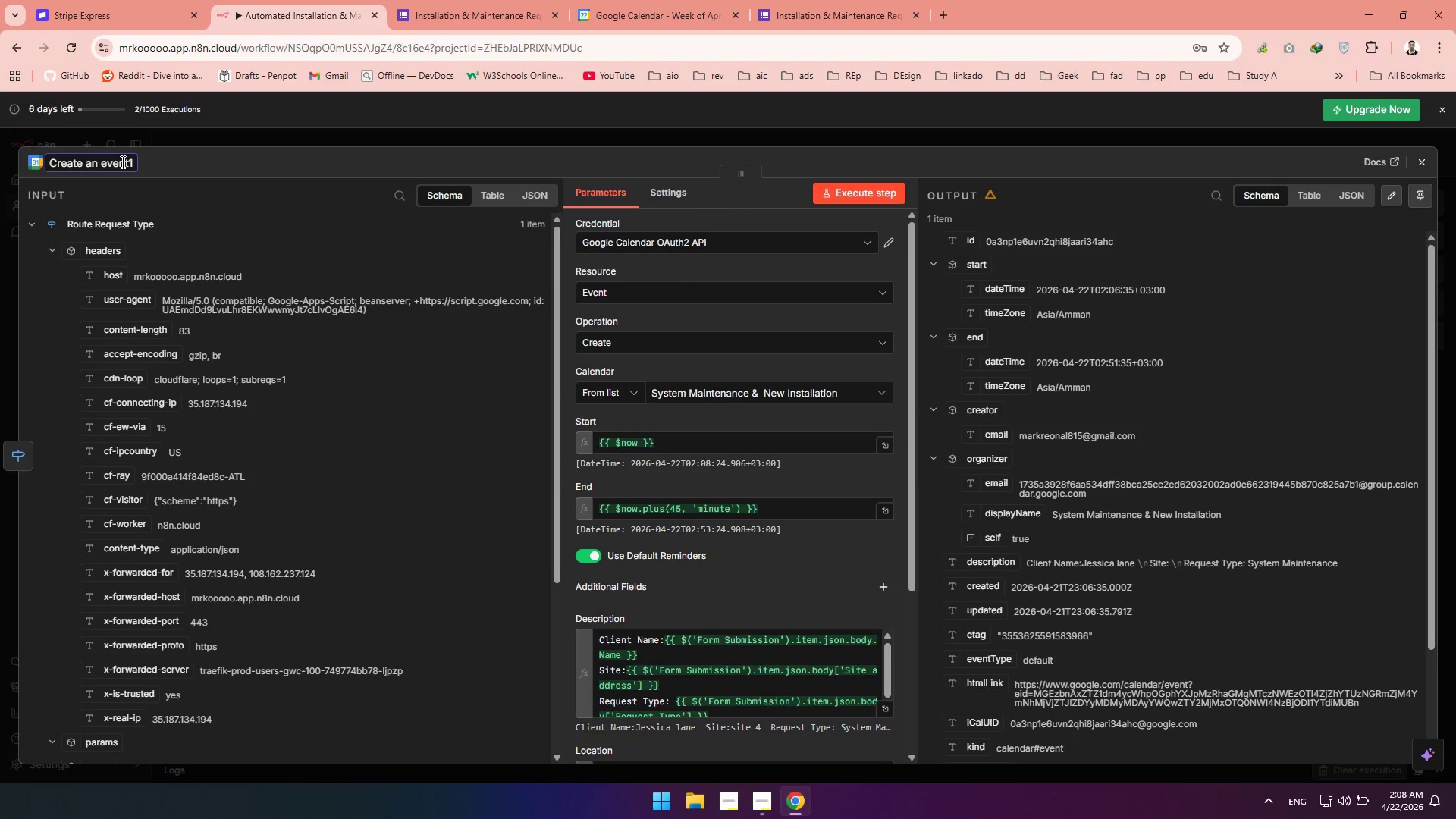 
hold_key(key=ArrowRight, duration=0.83)
 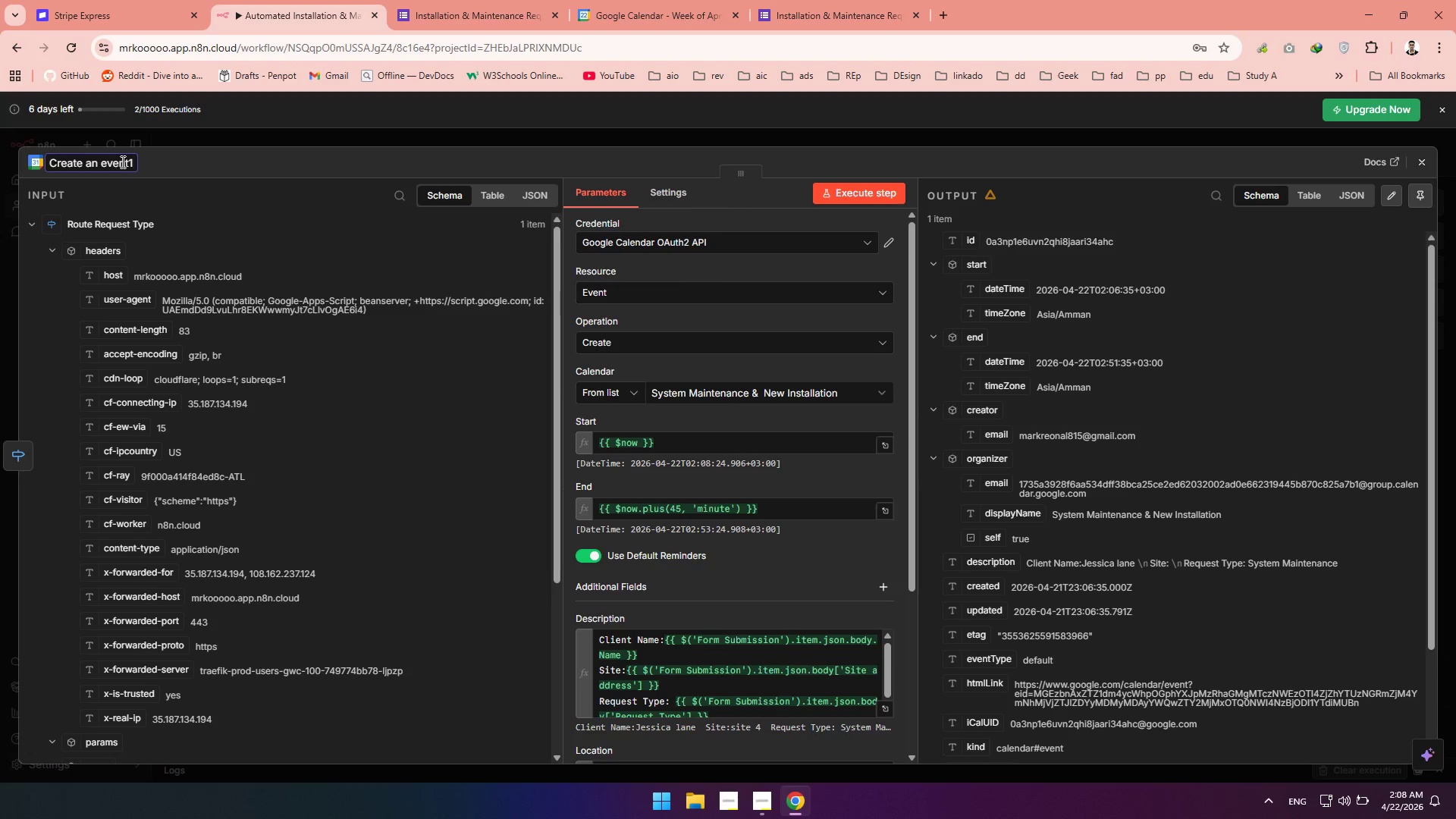 
key(Control+Backspace)
 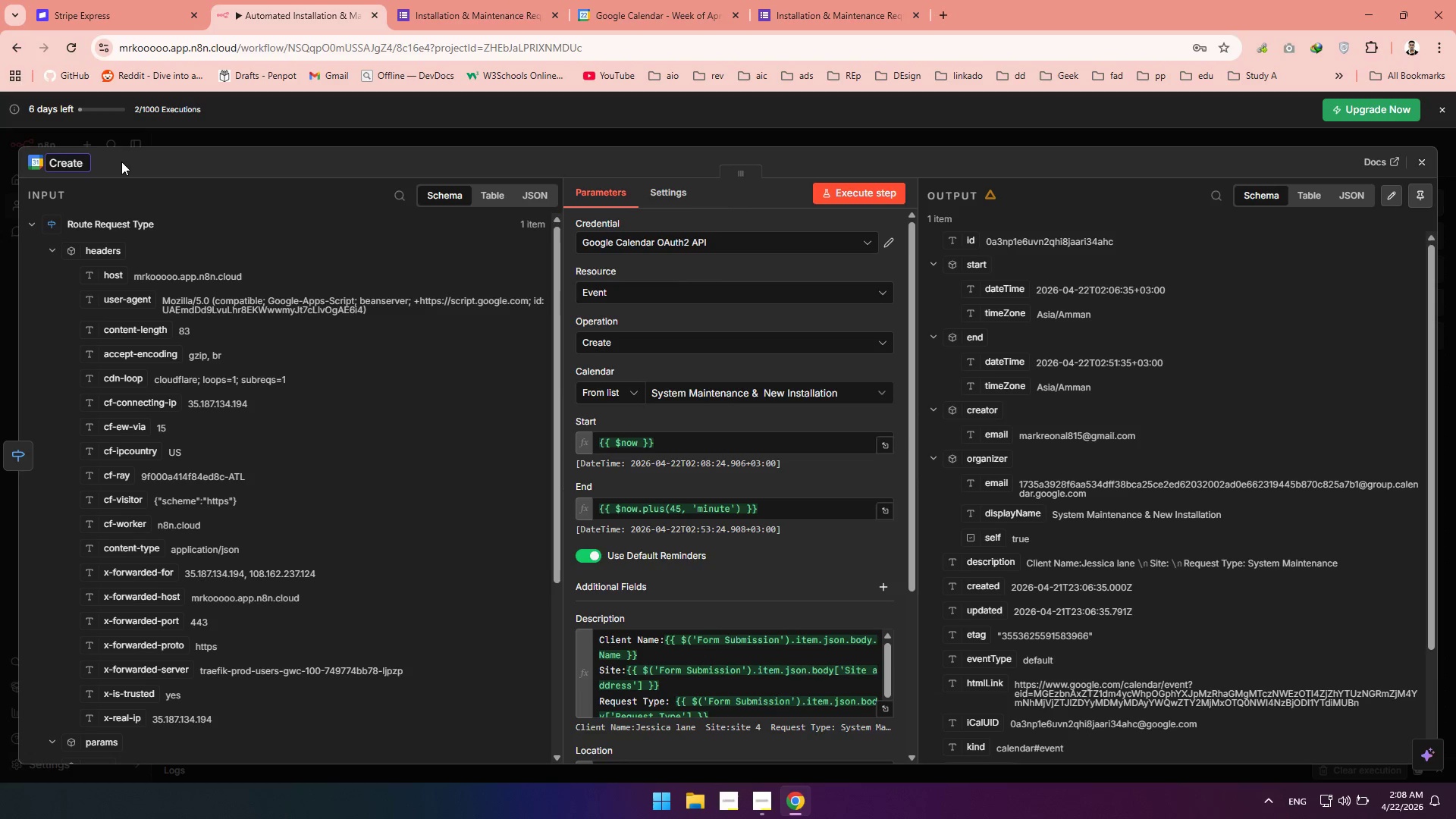 
key(Control+Backspace)
 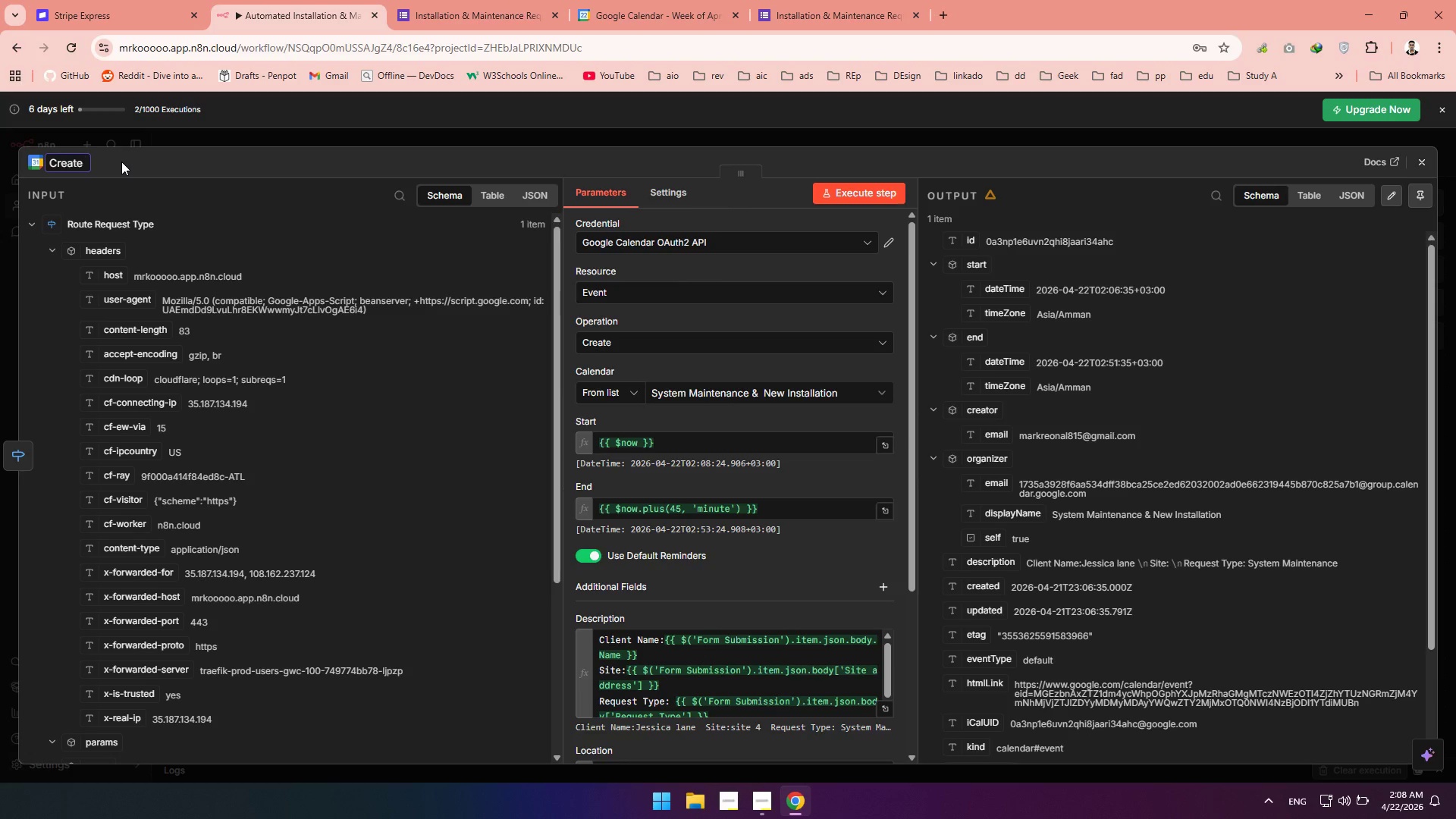 
type(Maintainance )
 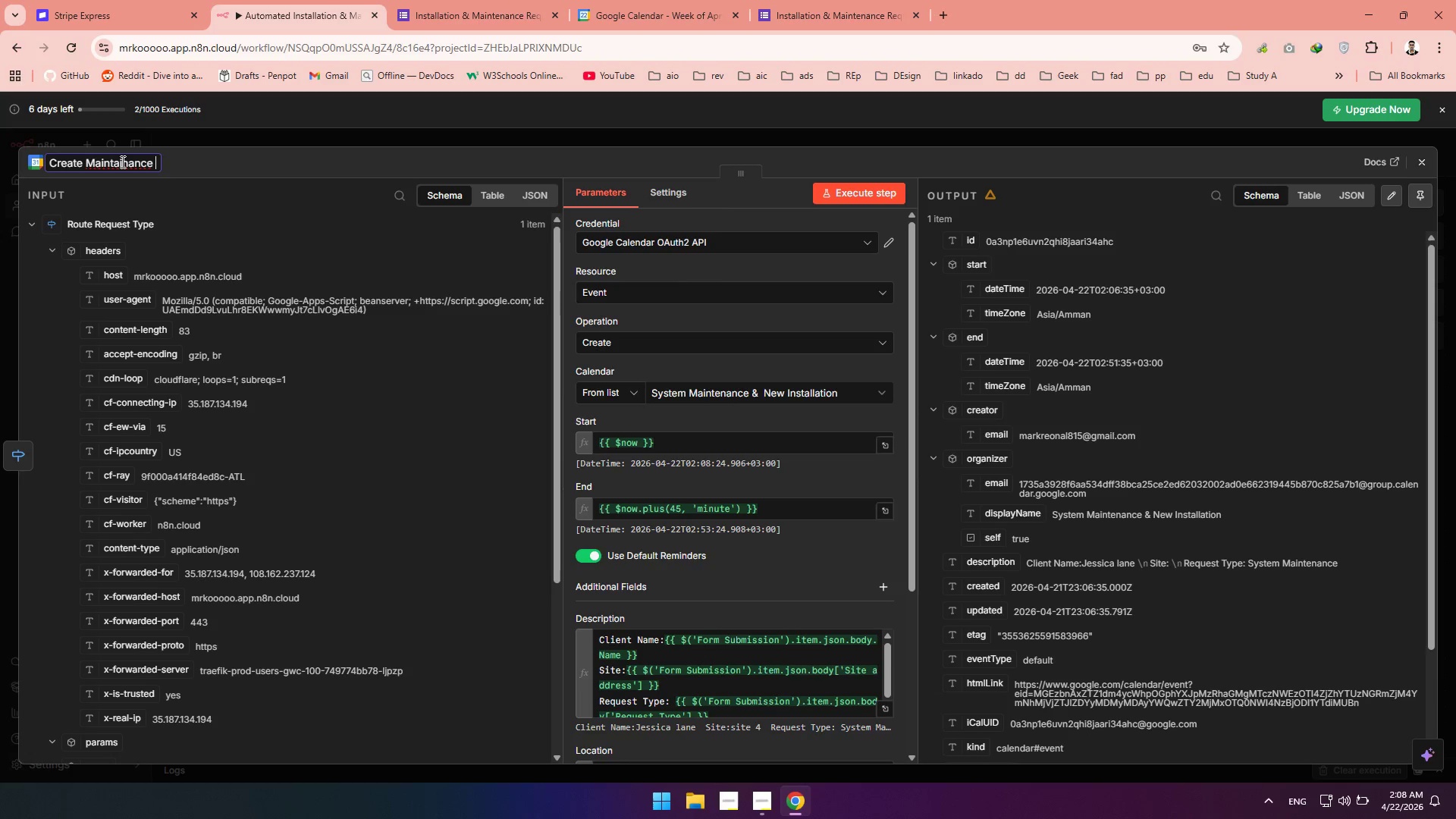 
left_click([121, 162])
 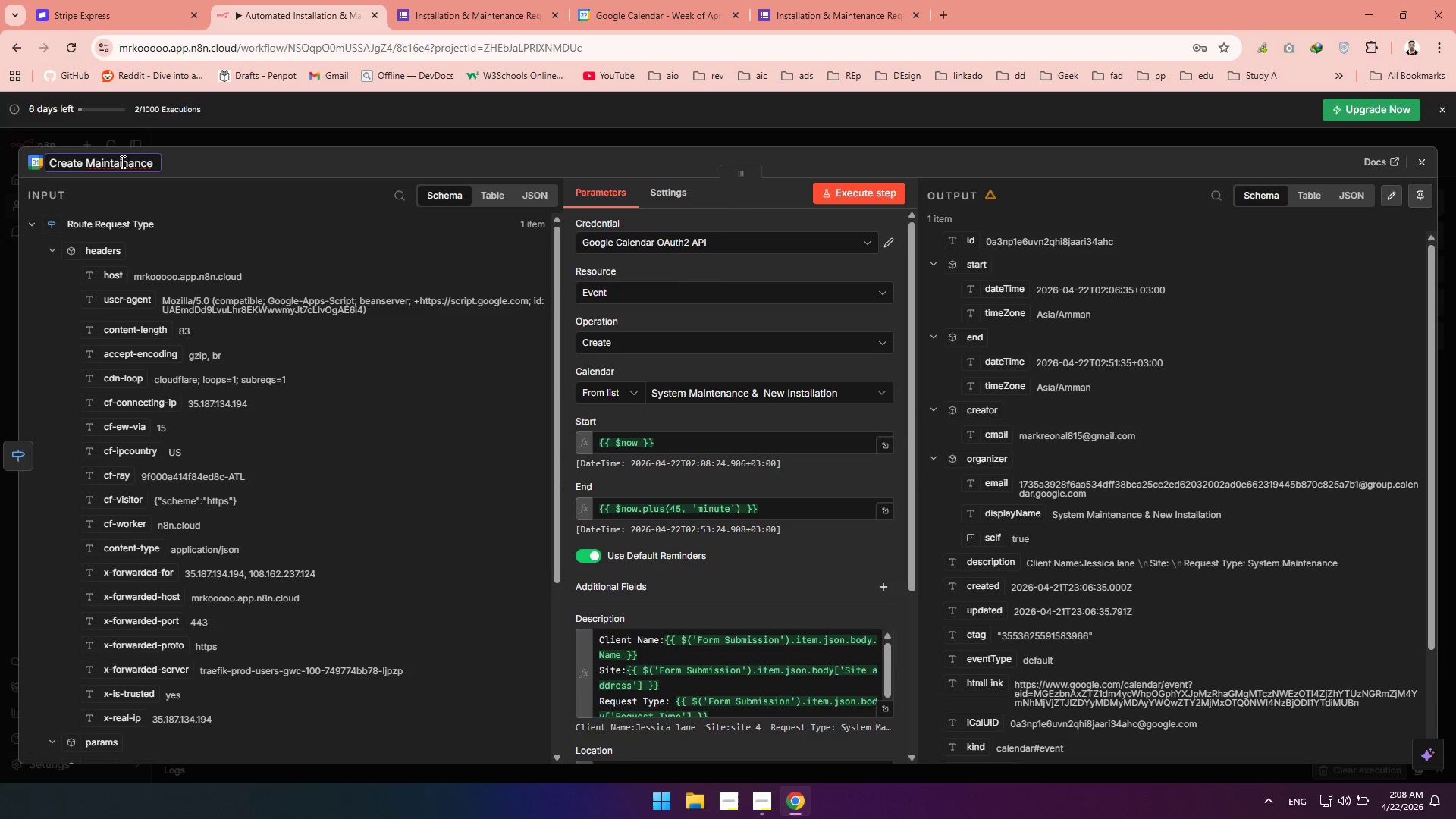 
left_click([121, 162])
 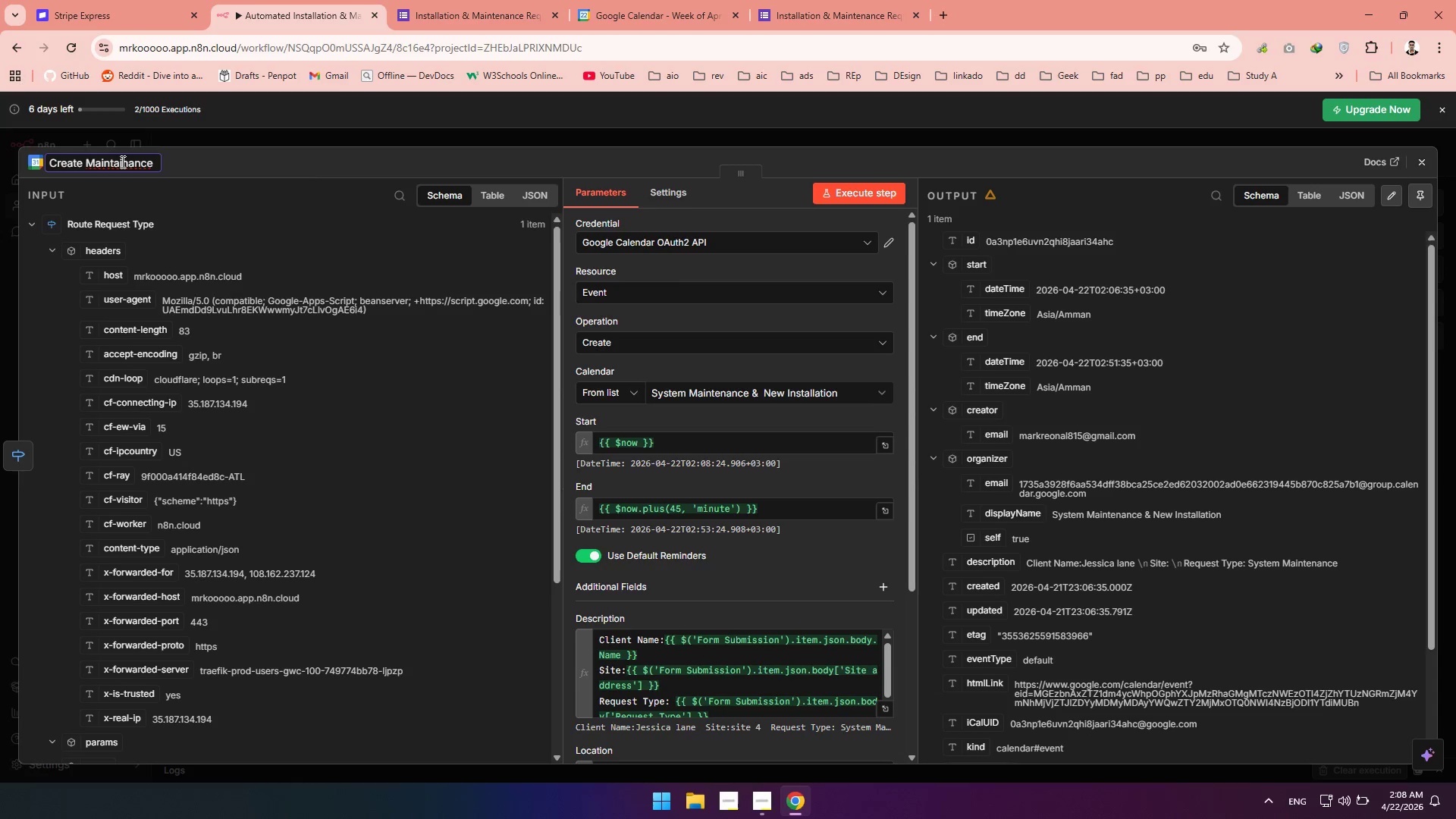 
right_click([121, 162])
 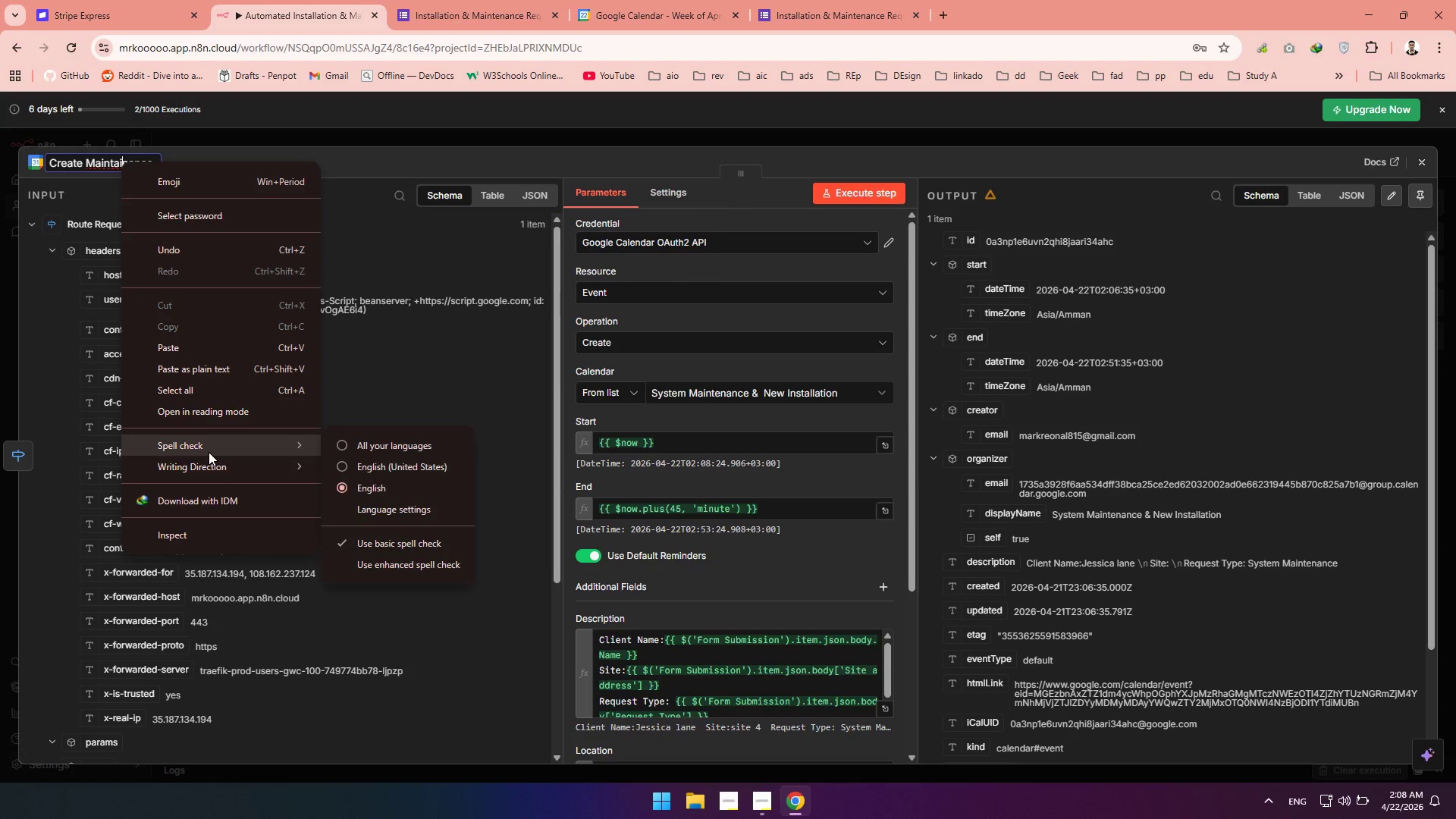 
left_click([226, 451])
 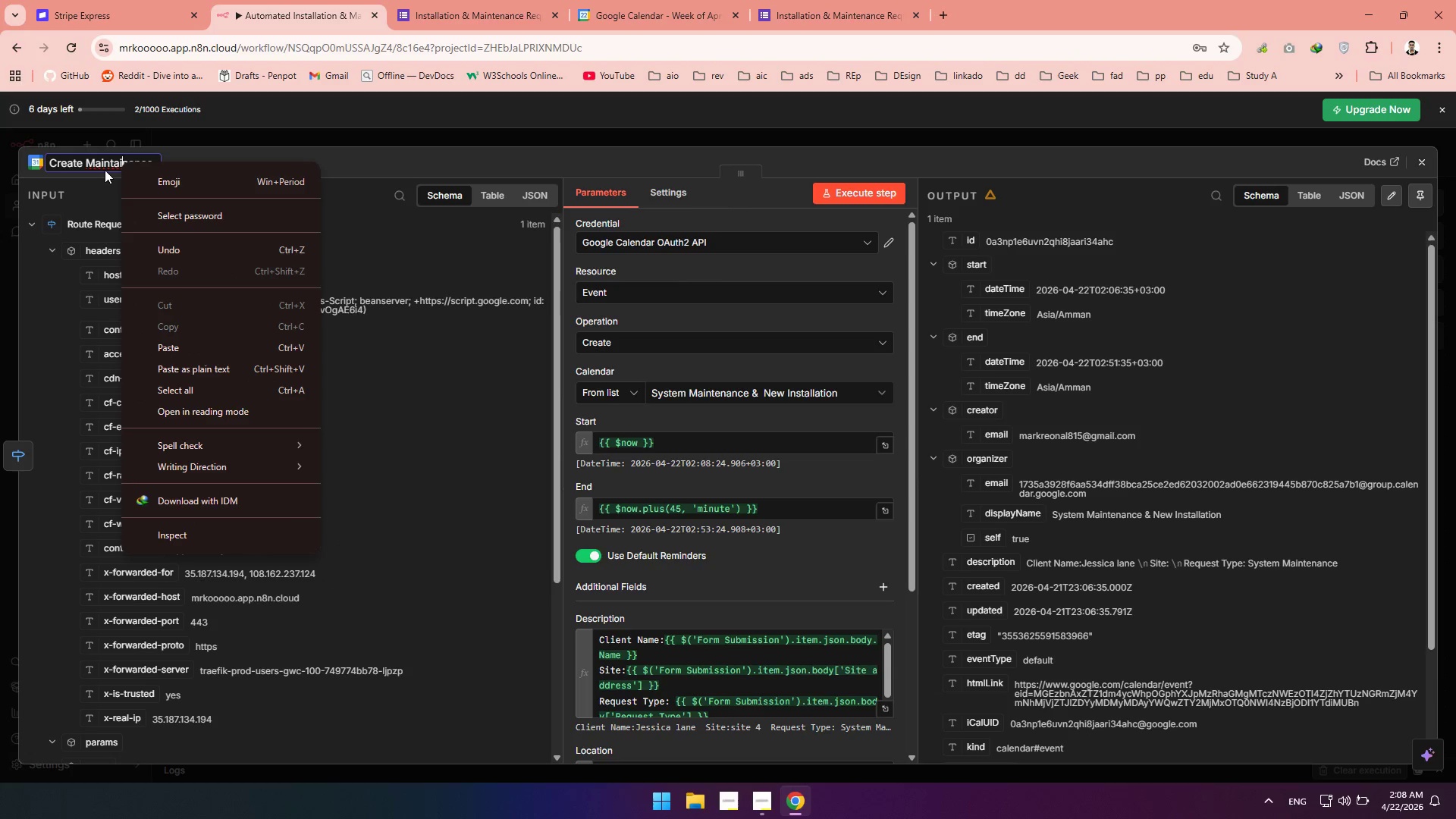 
left_click([62, 164])
 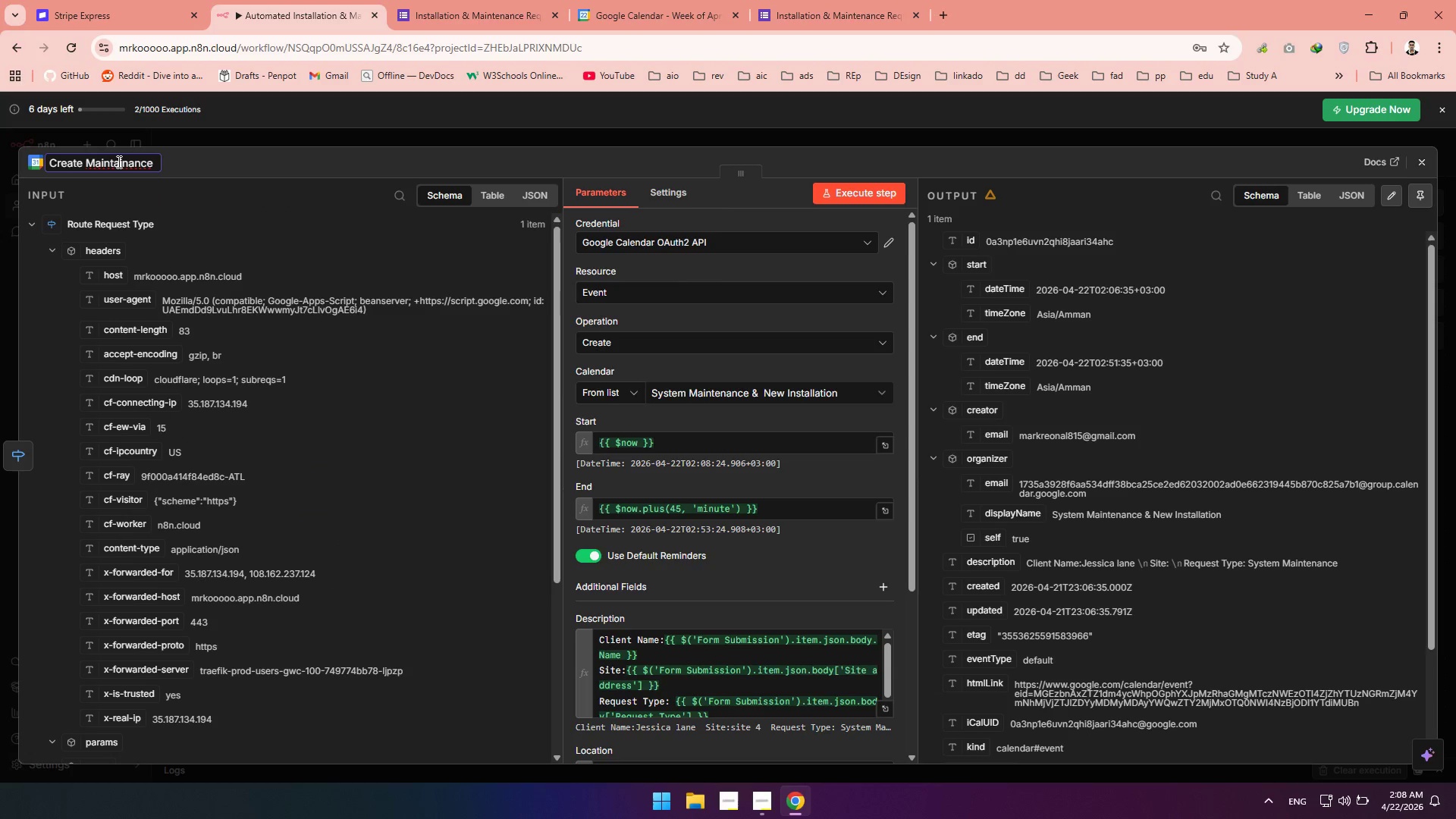 
right_click([118, 162])
 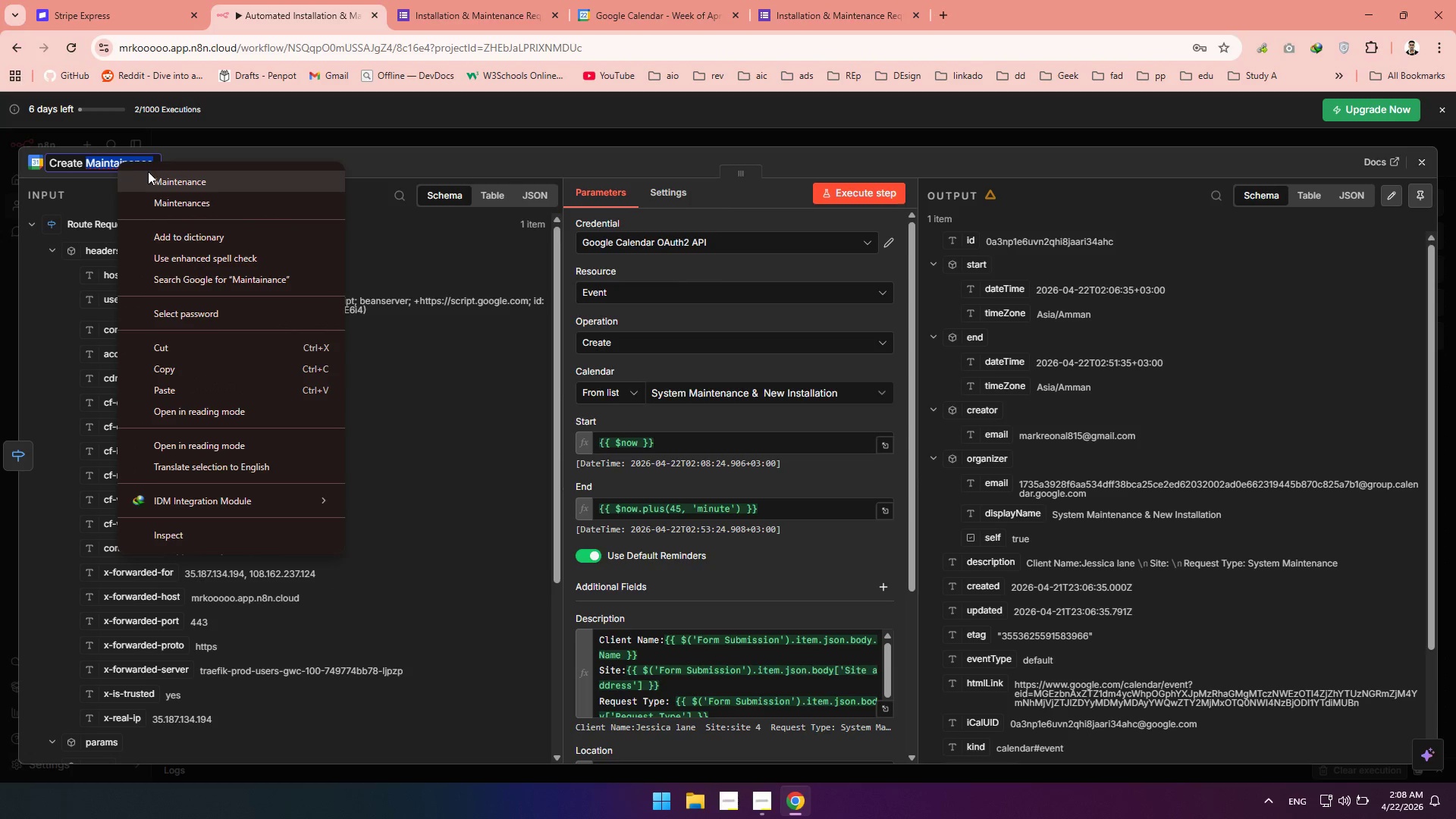 
left_click([148, 171])
 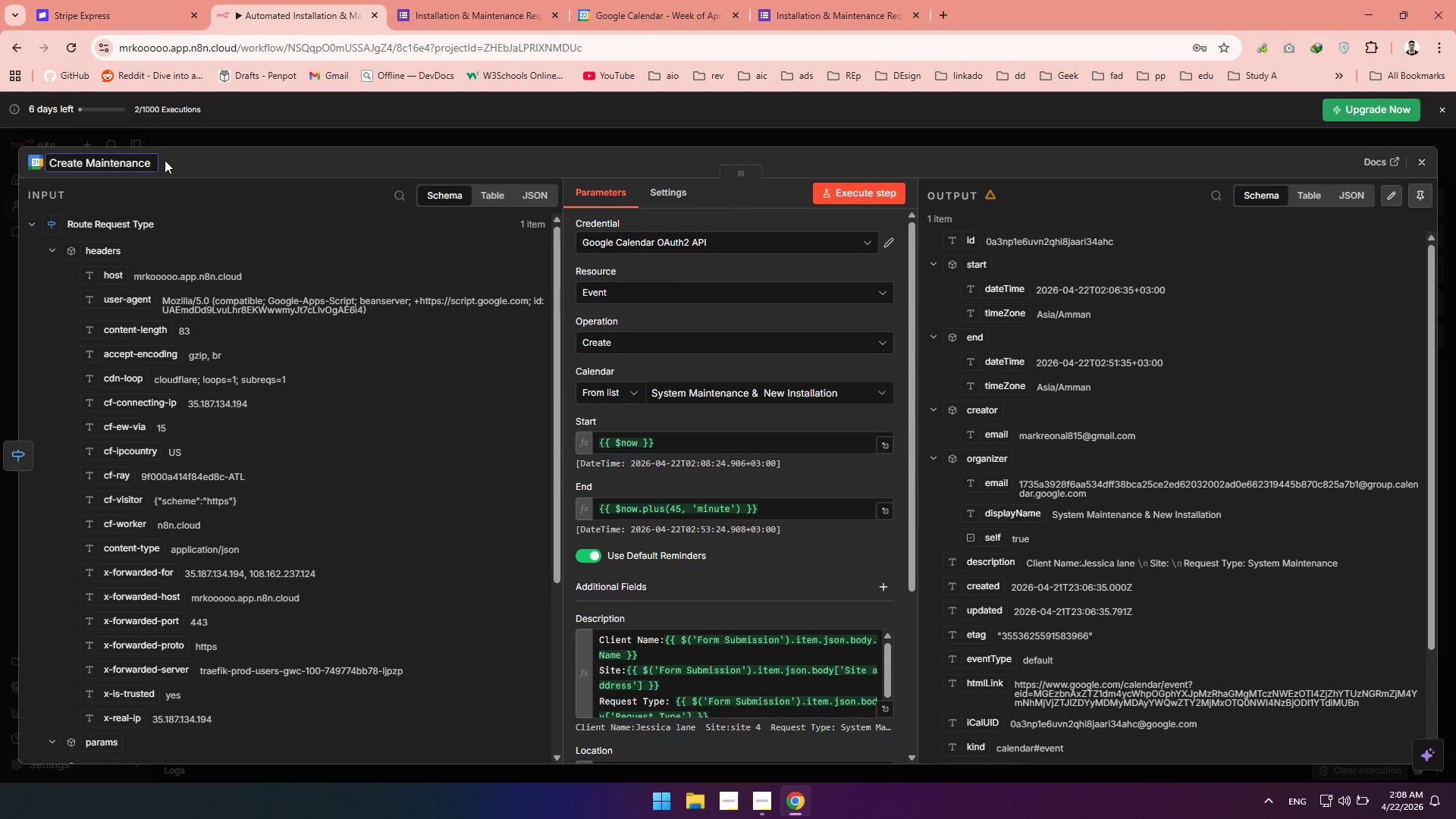 
type( Event)
 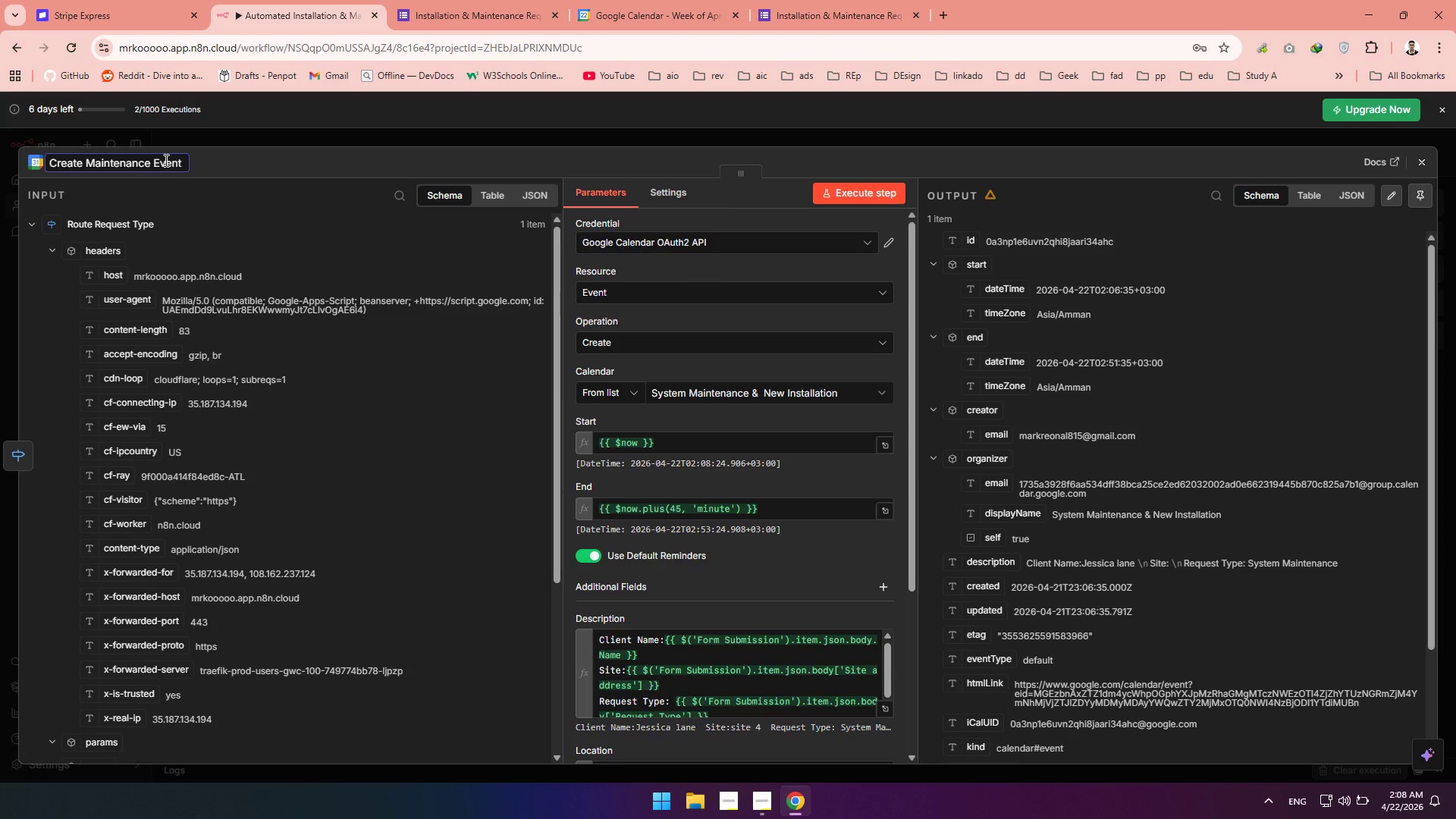 
left_click([342, 161])
 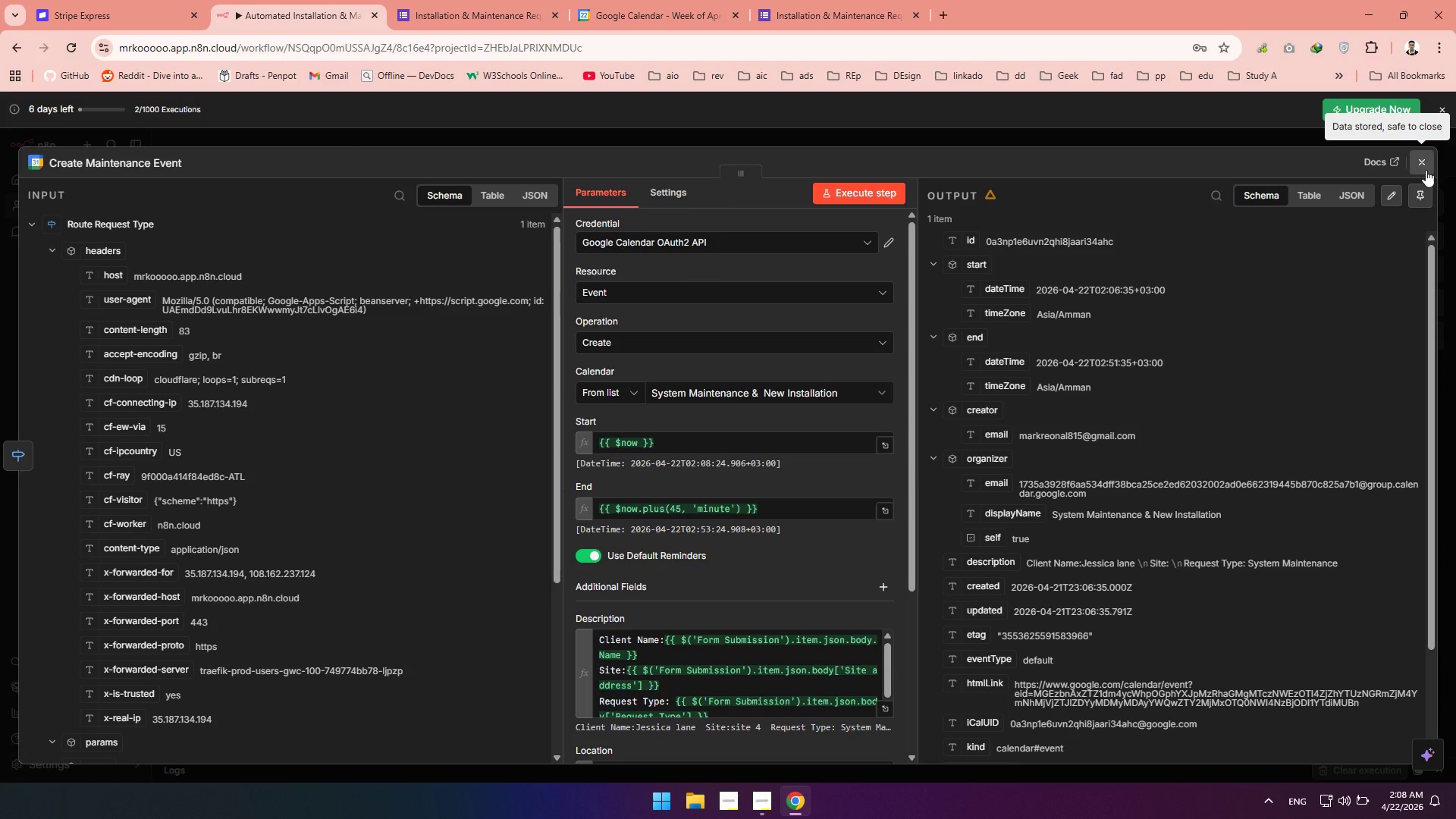 
left_click([1426, 170])
 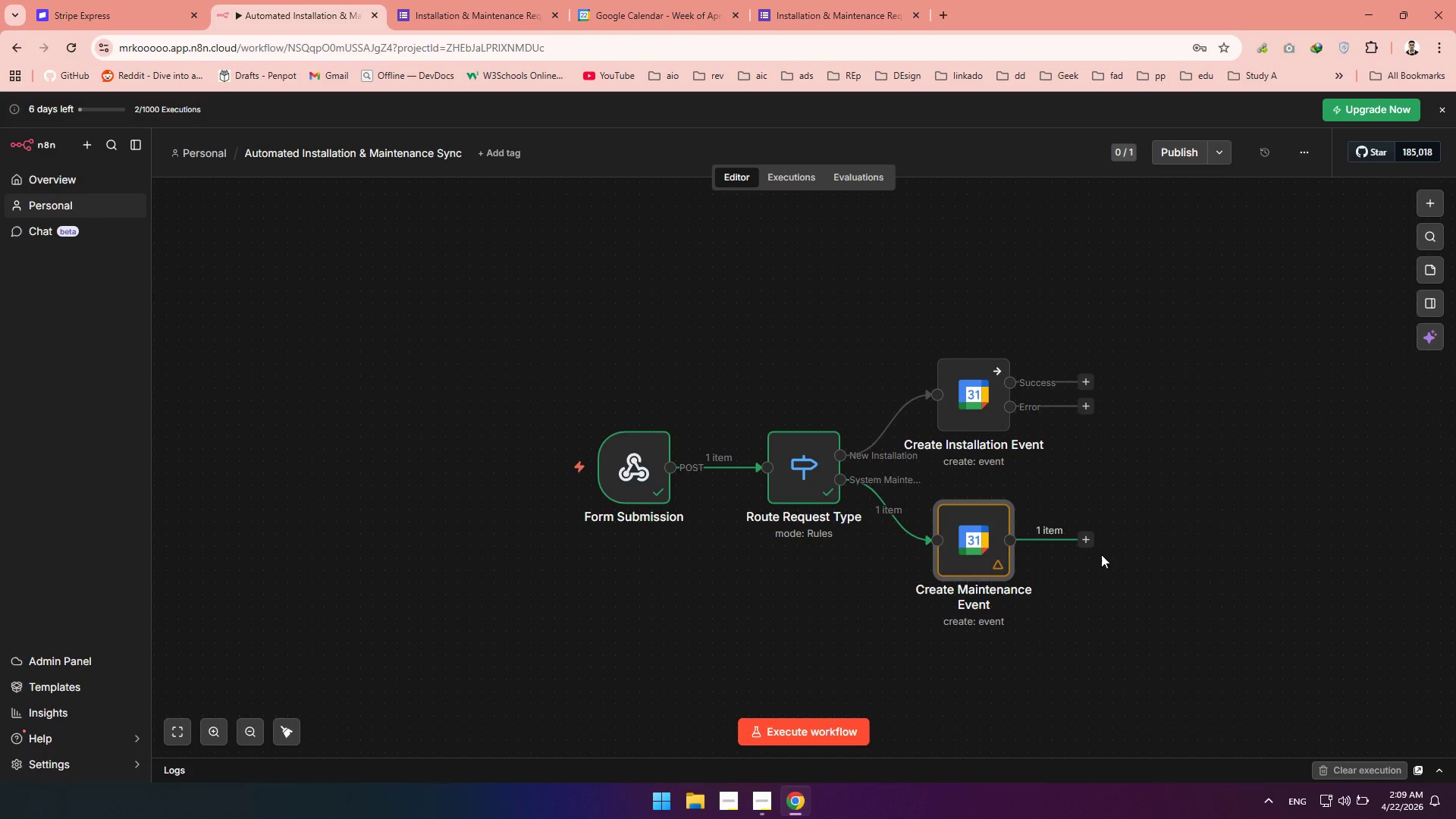 
double_click([981, 544])
 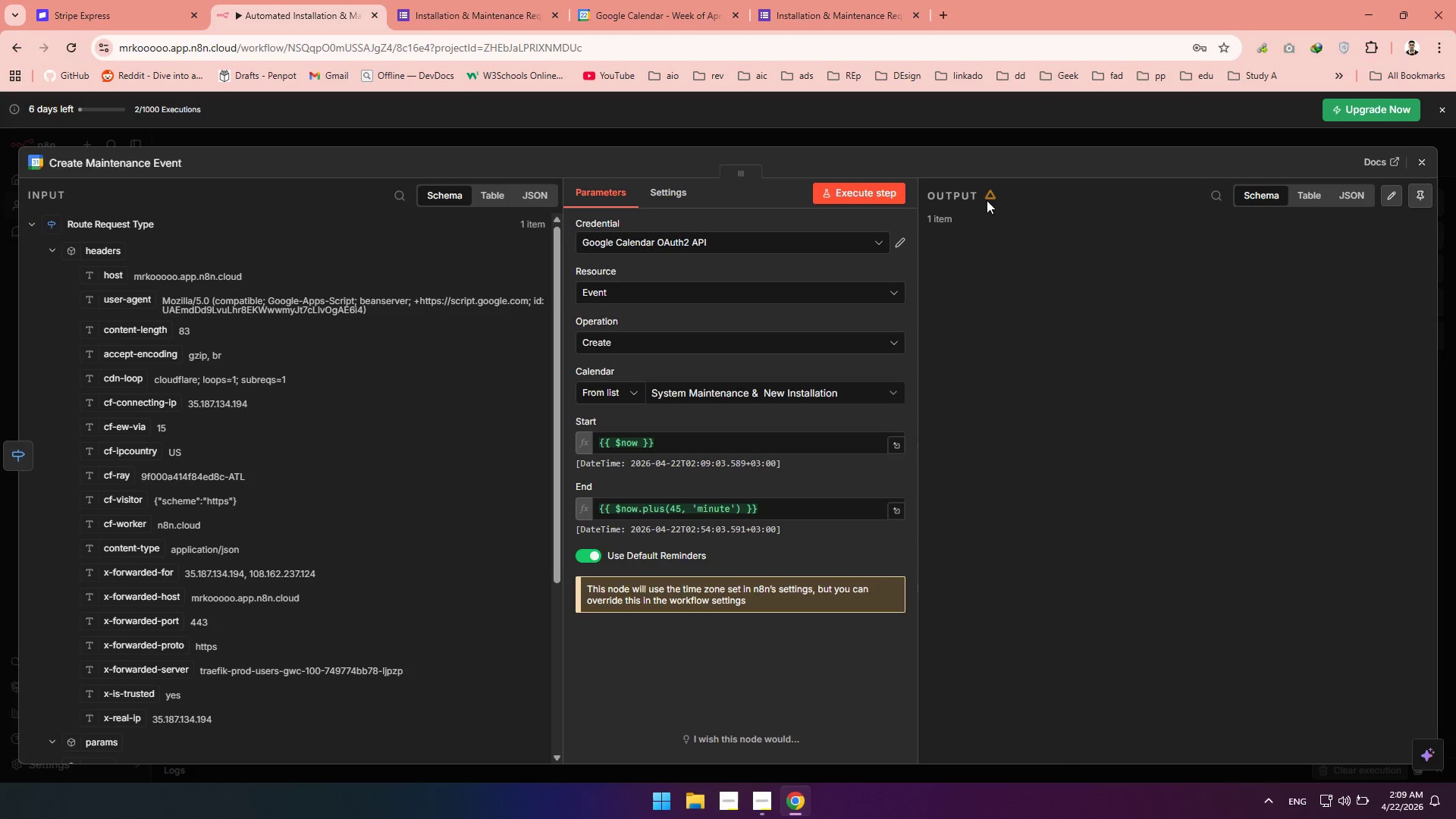 
left_click([675, 190])
 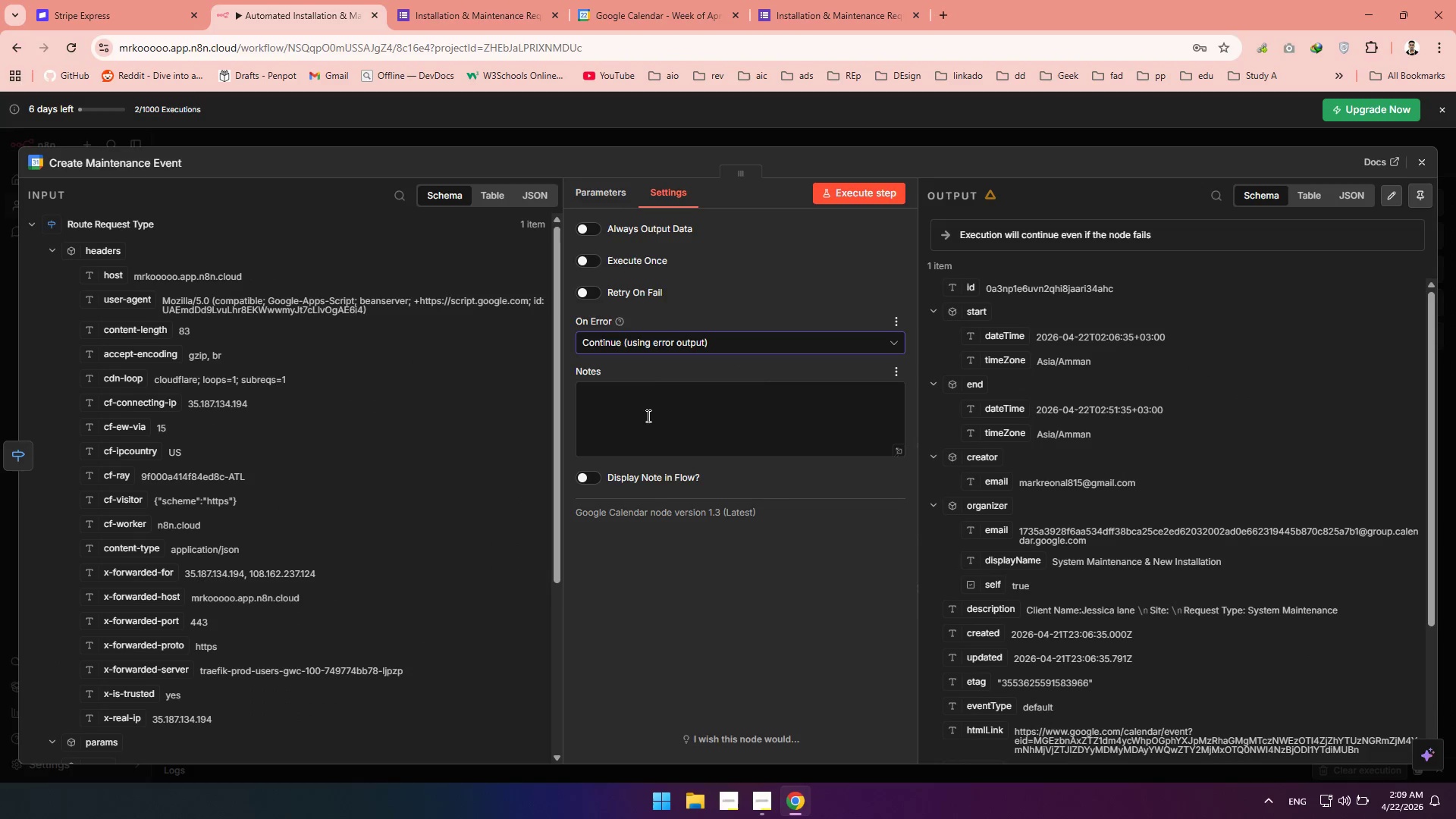 
wait(5.27)
 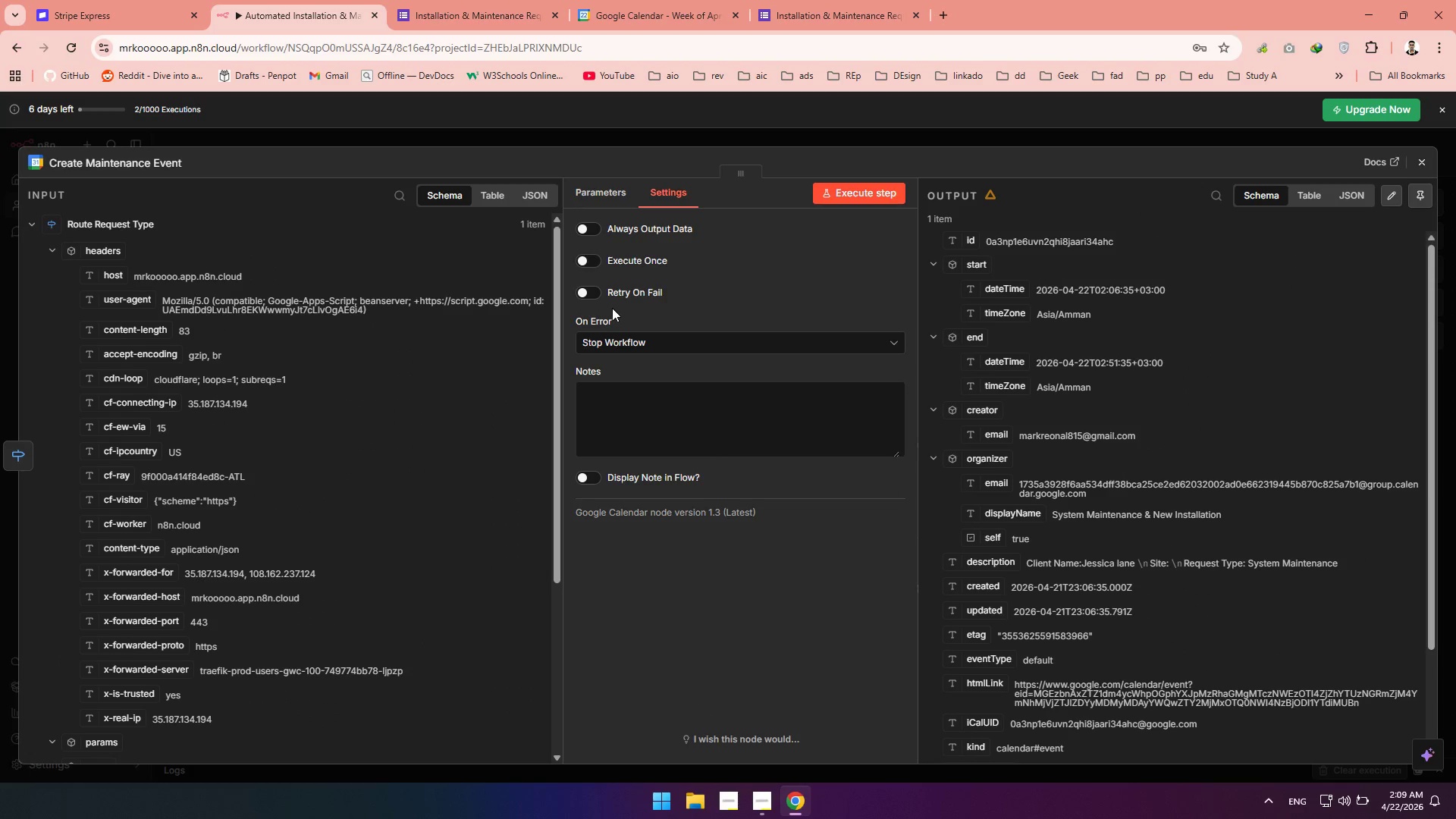 
left_click([1432, 168])
 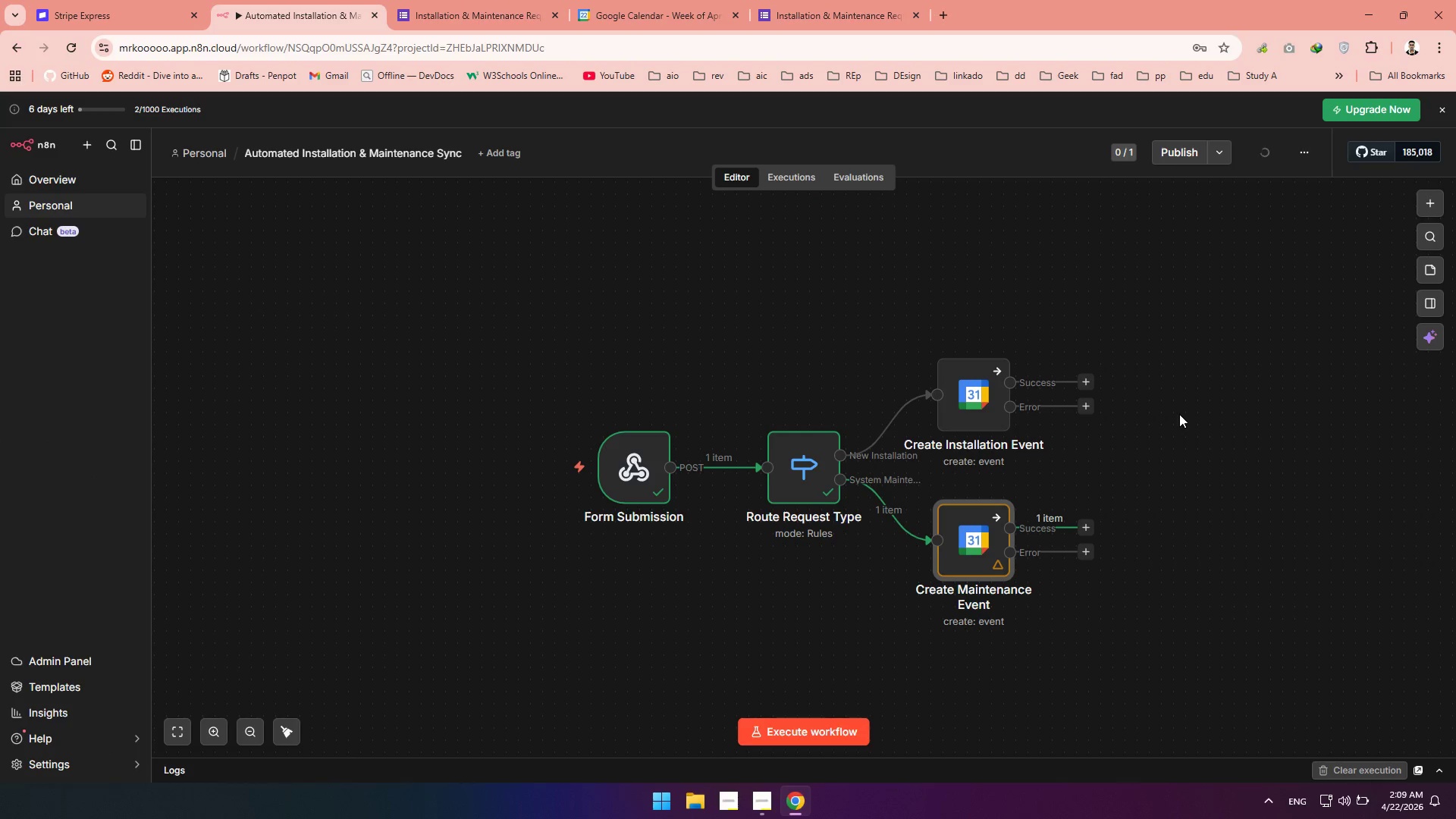 
hold_key(key=Space, duration=1.52)
 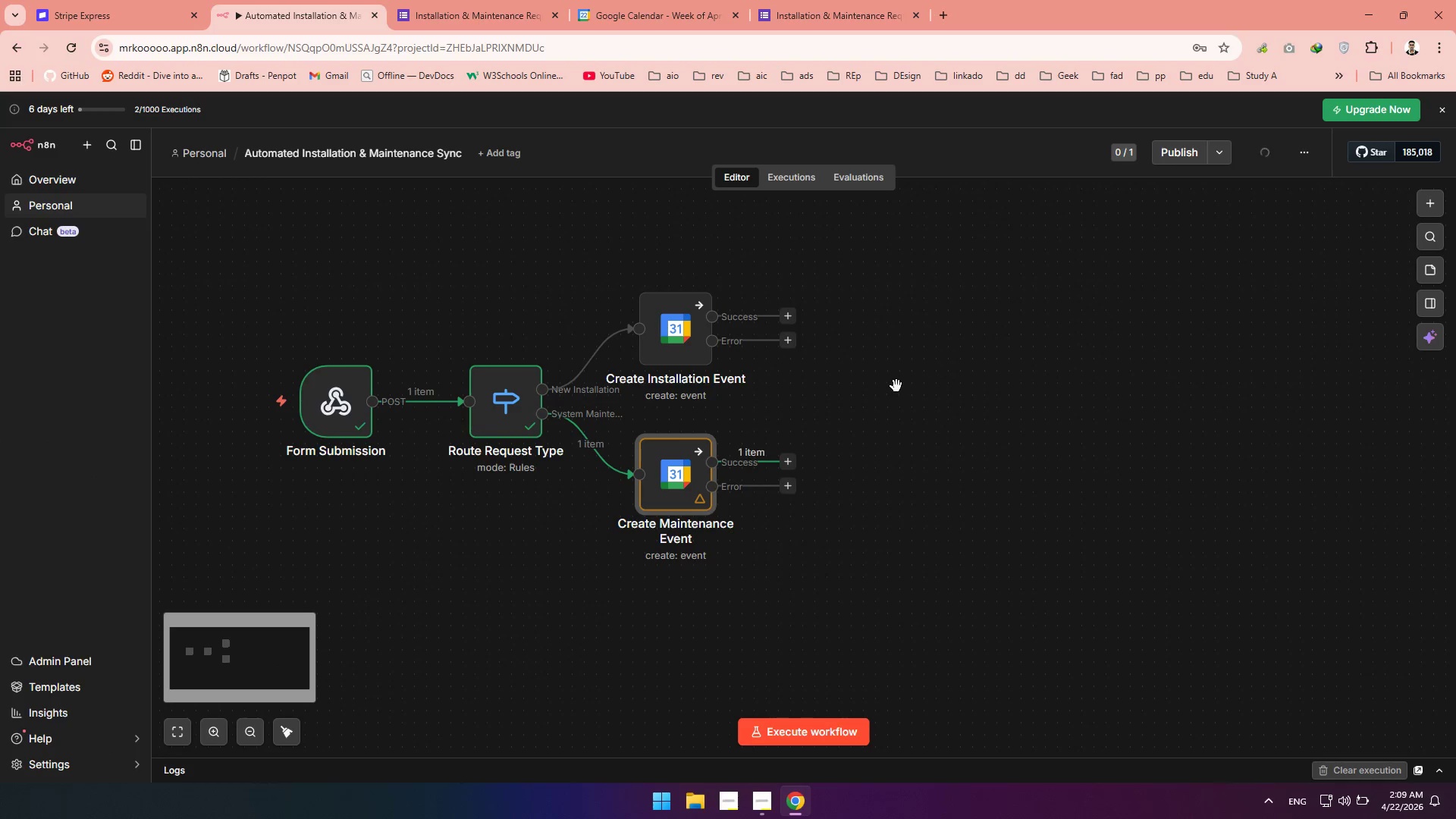 
left_click_drag(start_coordinate=[1195, 453], to_coordinate=[897, 387])
 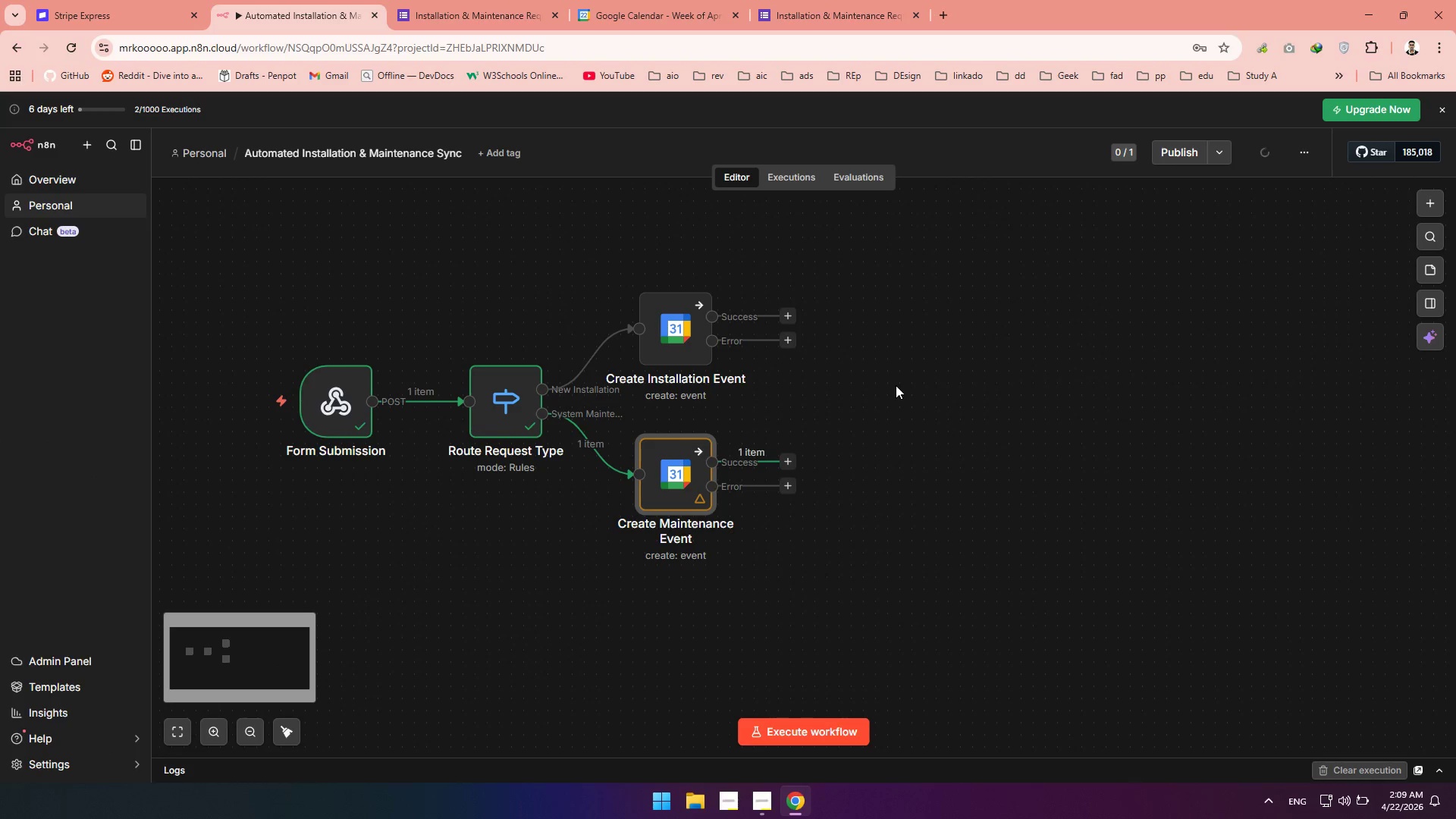 
hold_key(key=Space, duration=0.78)
 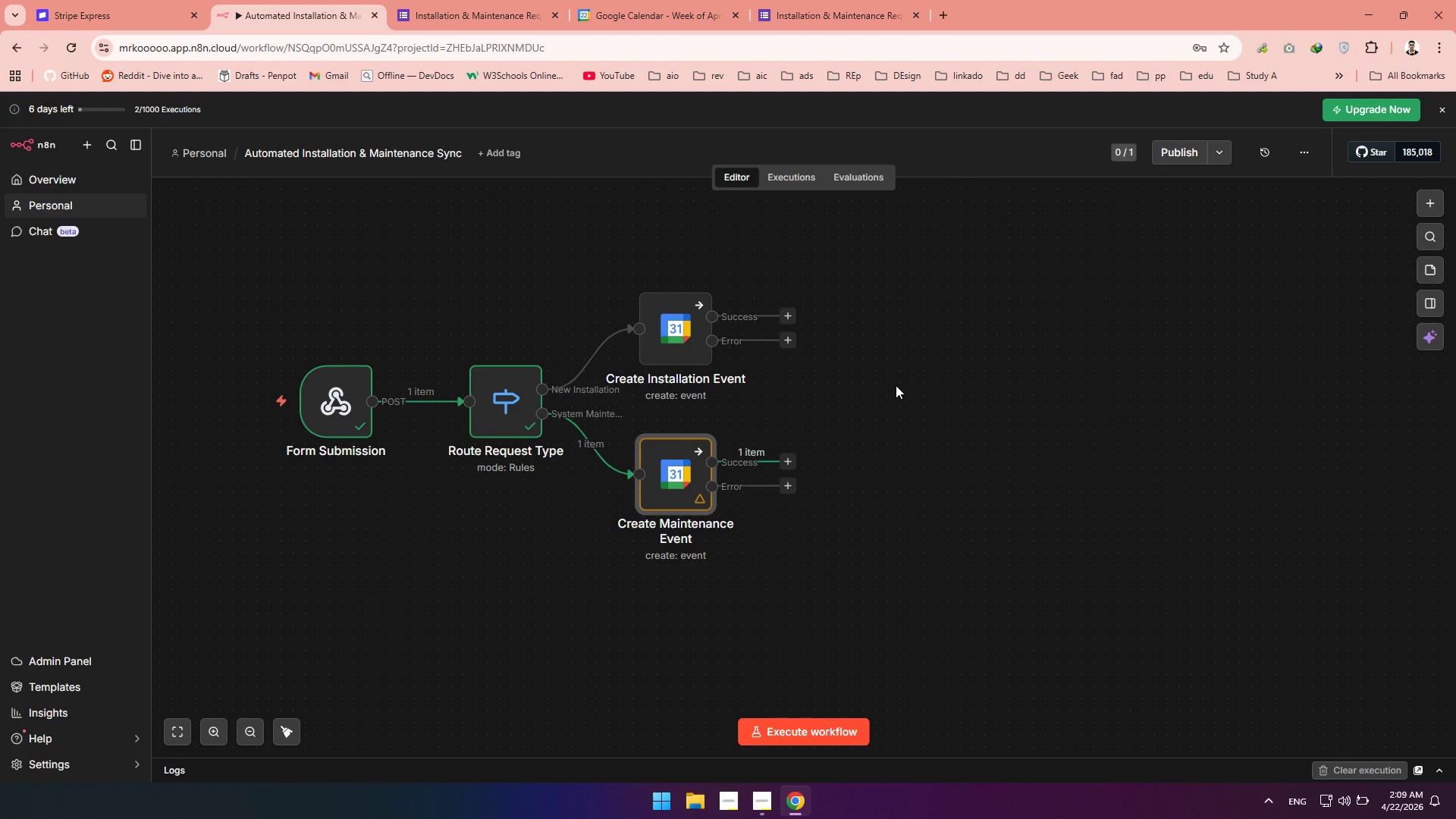 
left_click([1011, 472])
 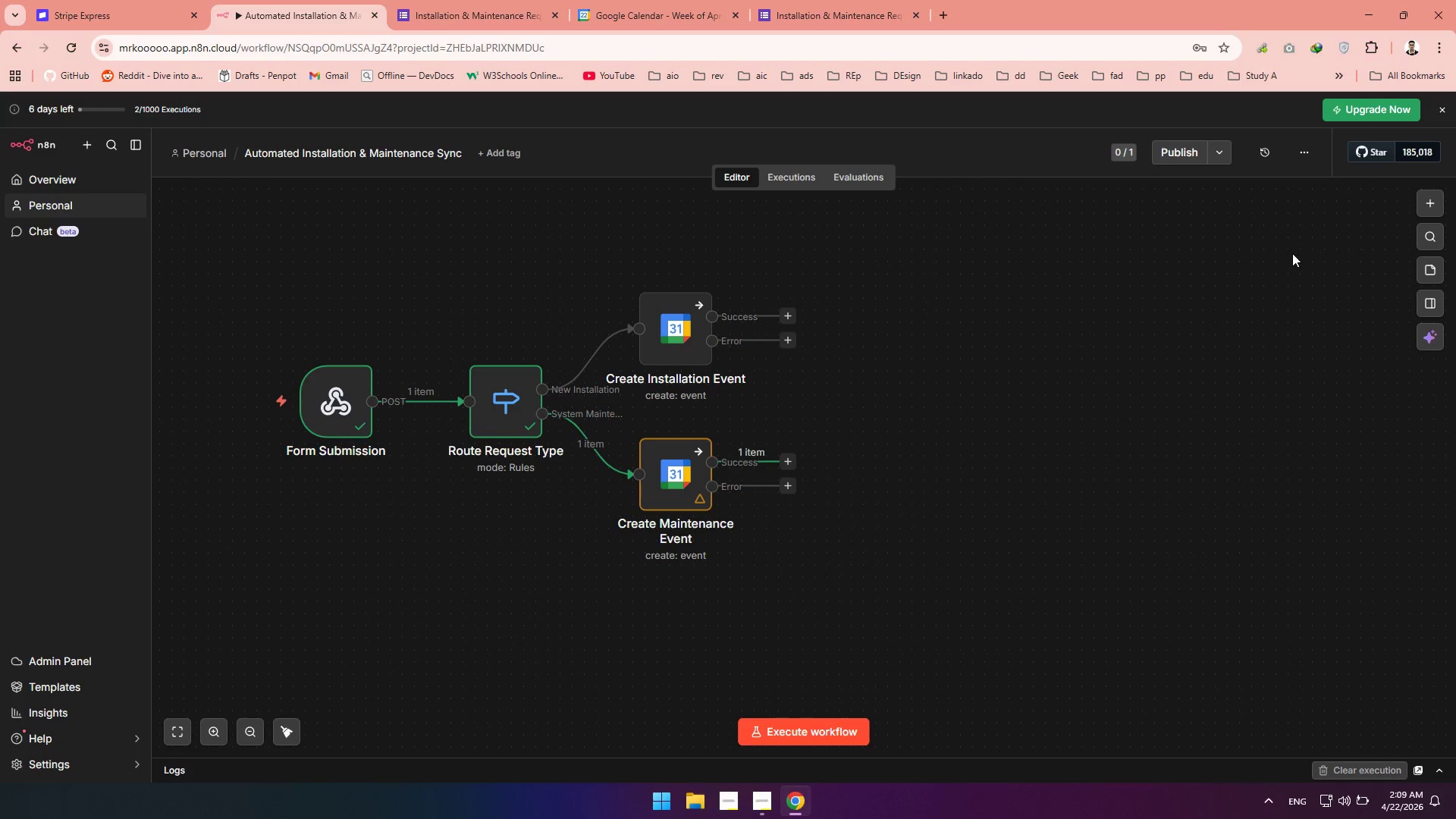 
left_click([1209, 317])
 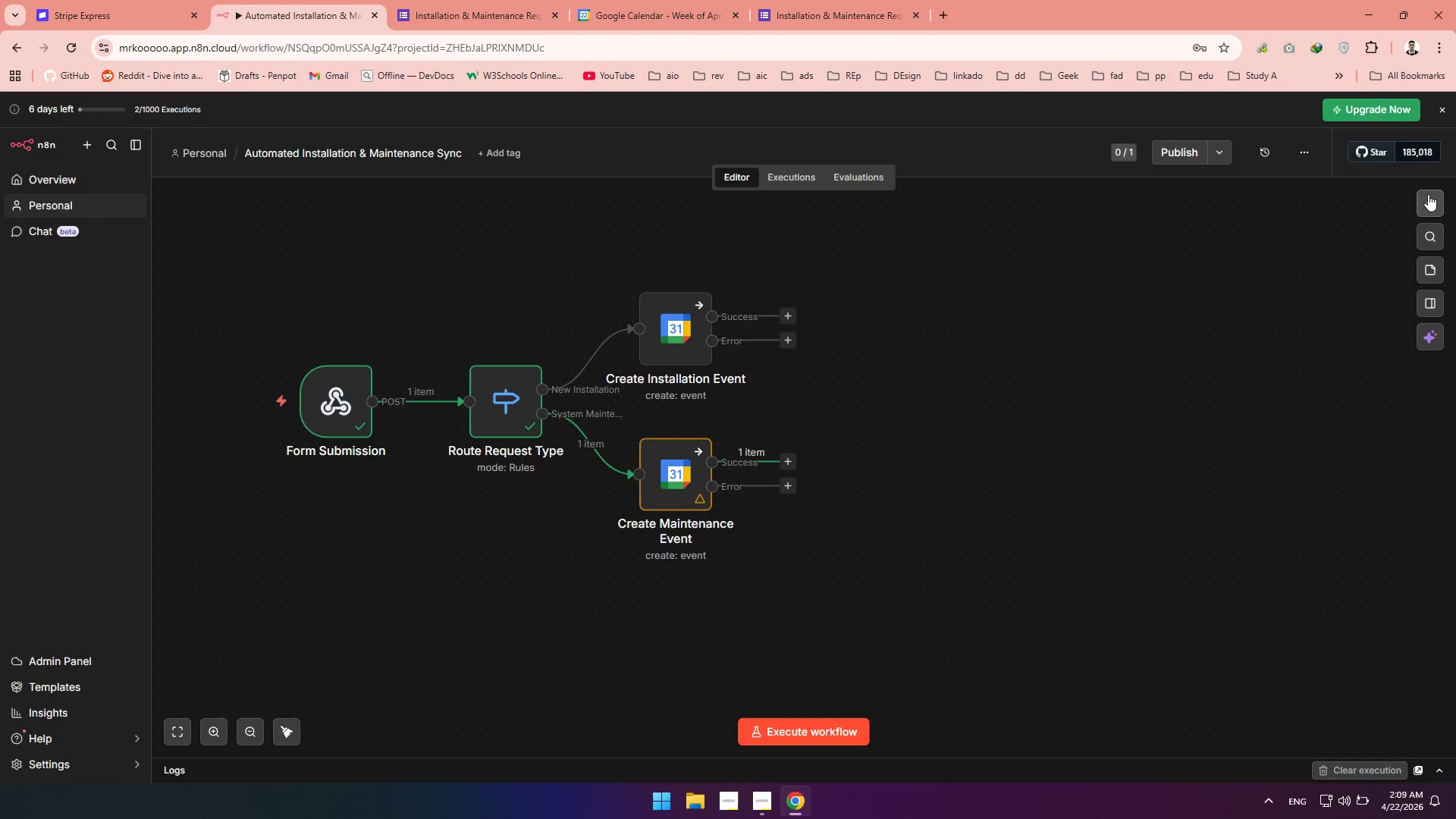 
left_click([1428, 194])
 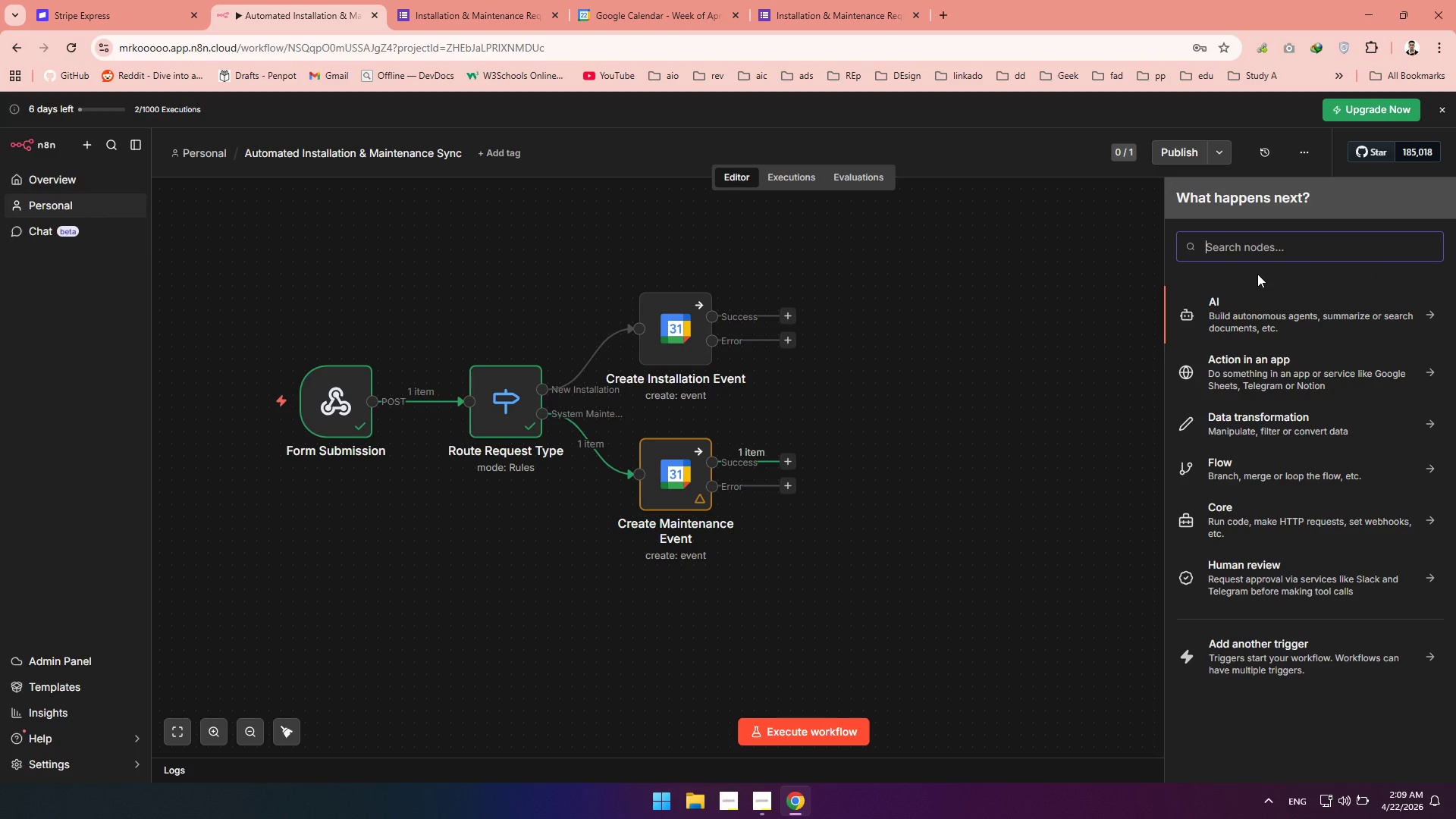 
type(sheet)
 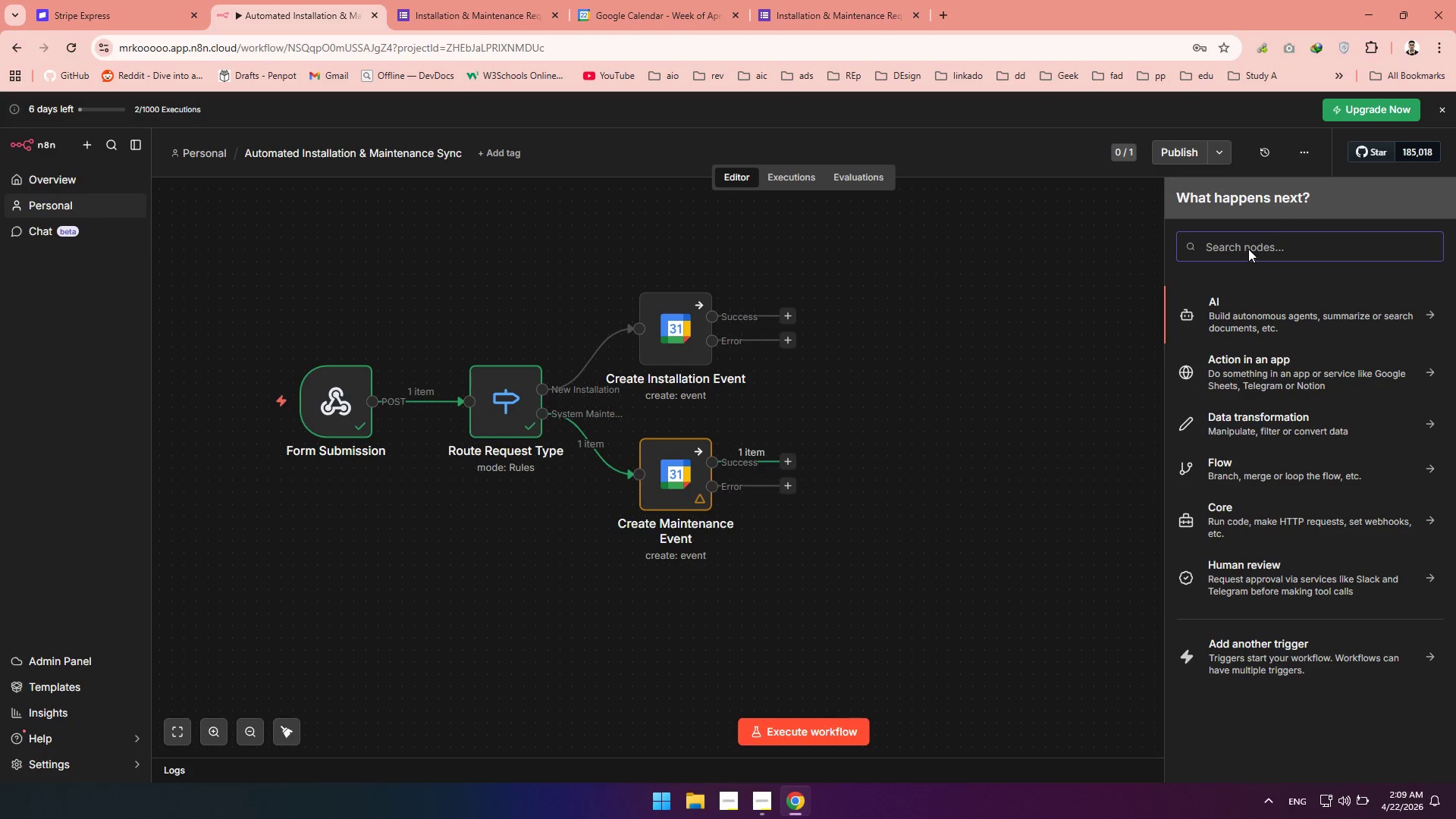 
left_click([1247, 248])
 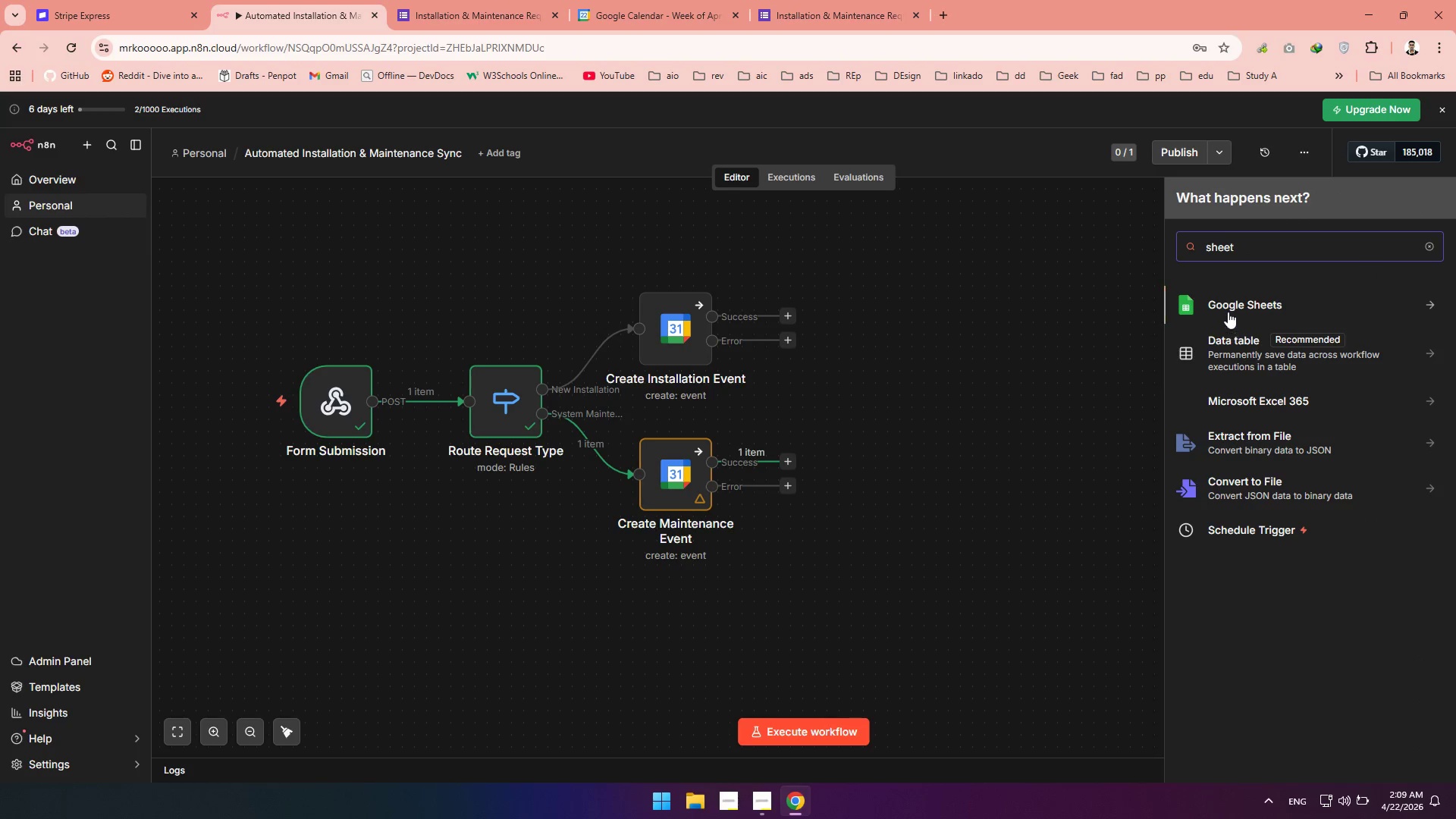 
left_click([1227, 309])
 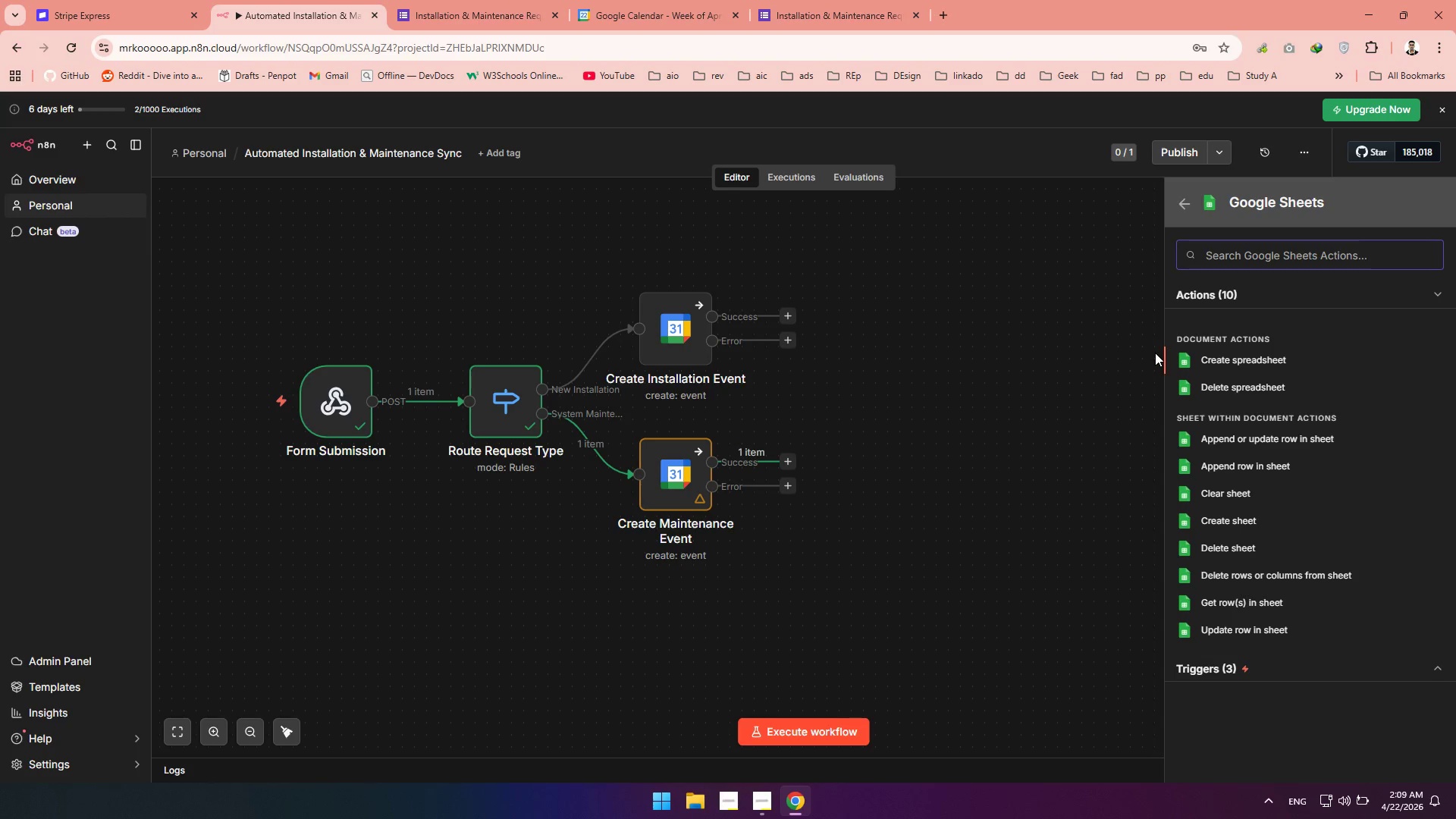 
wait(19.67)
 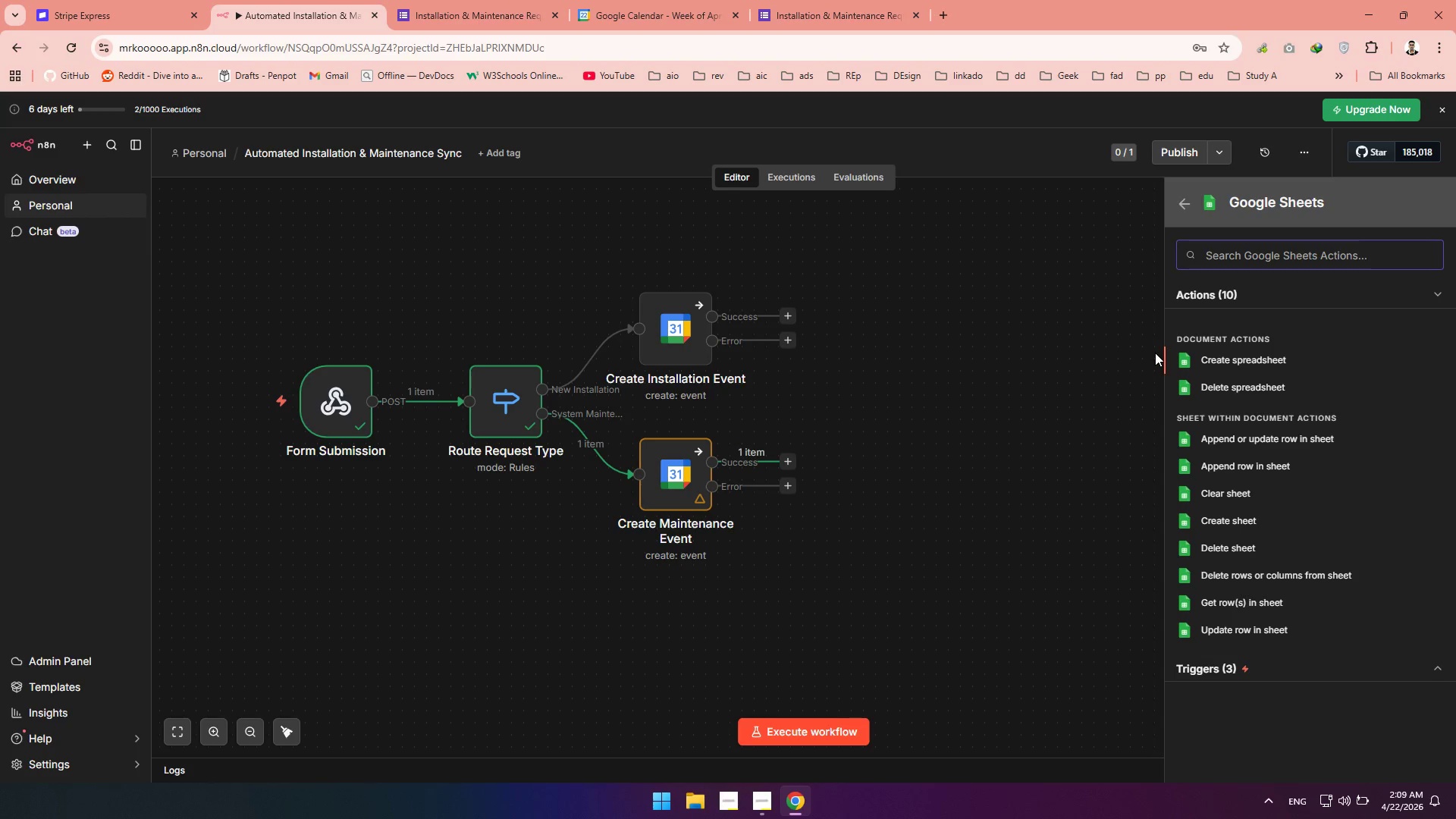 
left_click([1248, 469])
 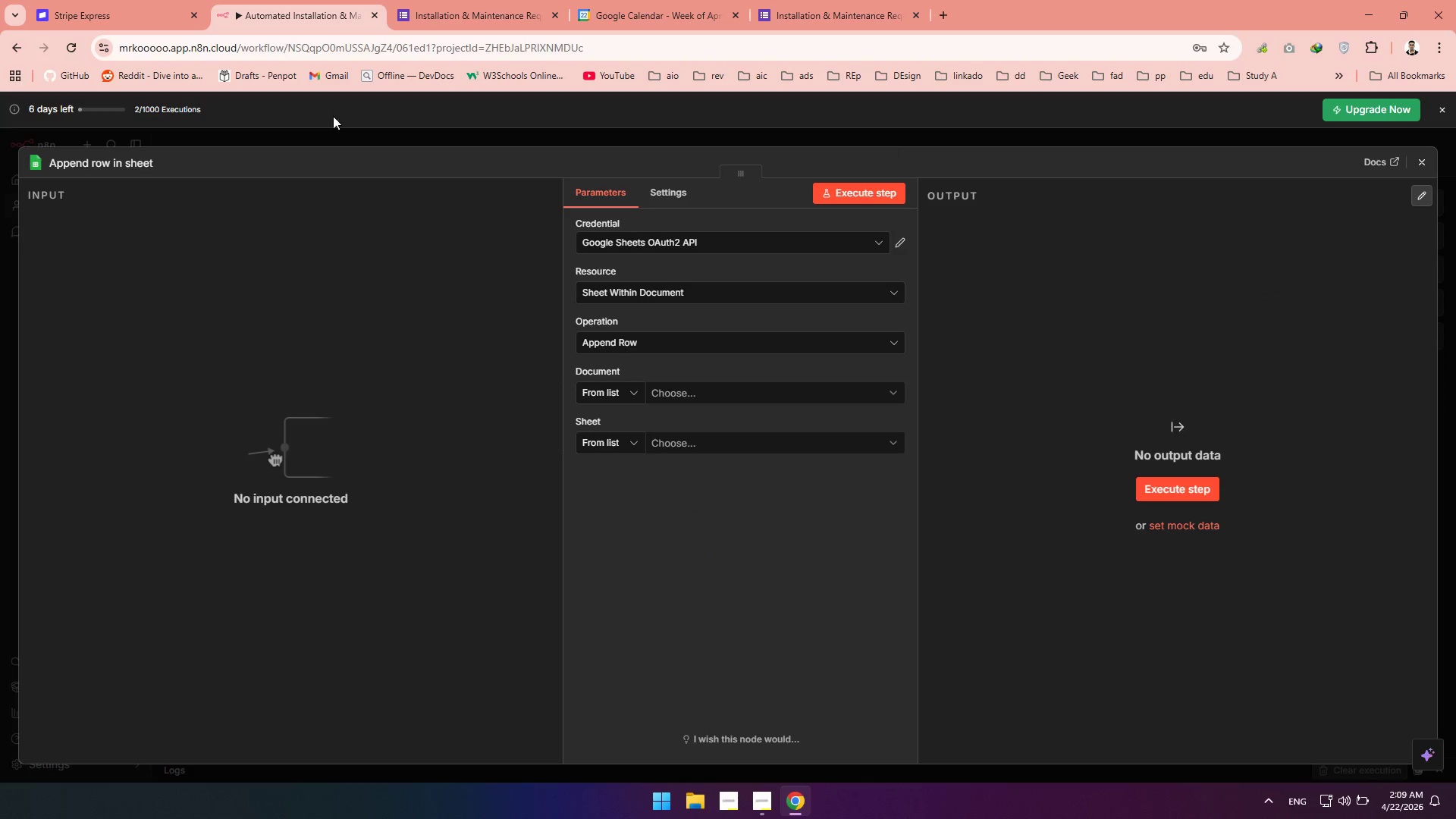 
left_click([117, 159])
 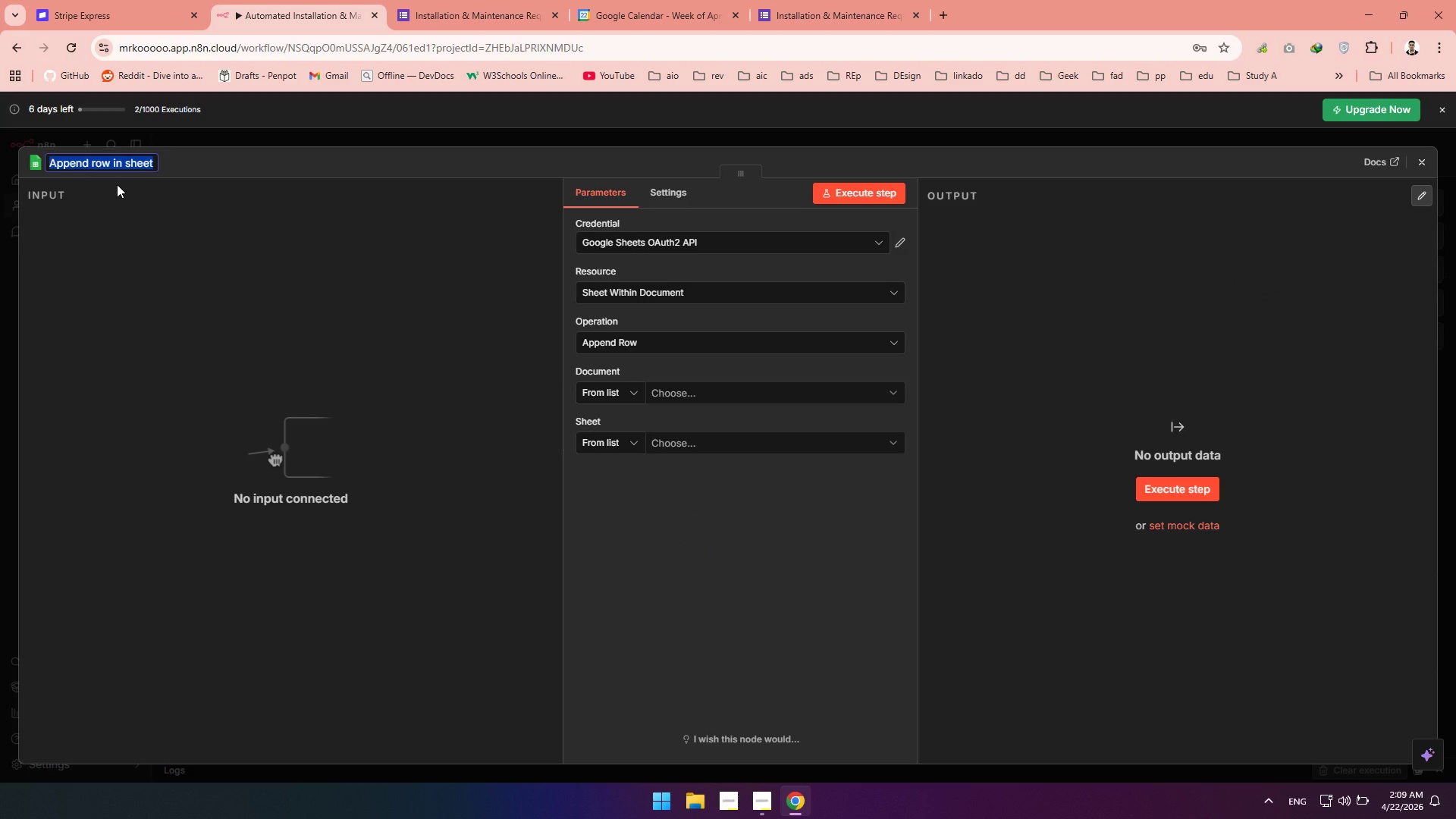 
type(Log )
 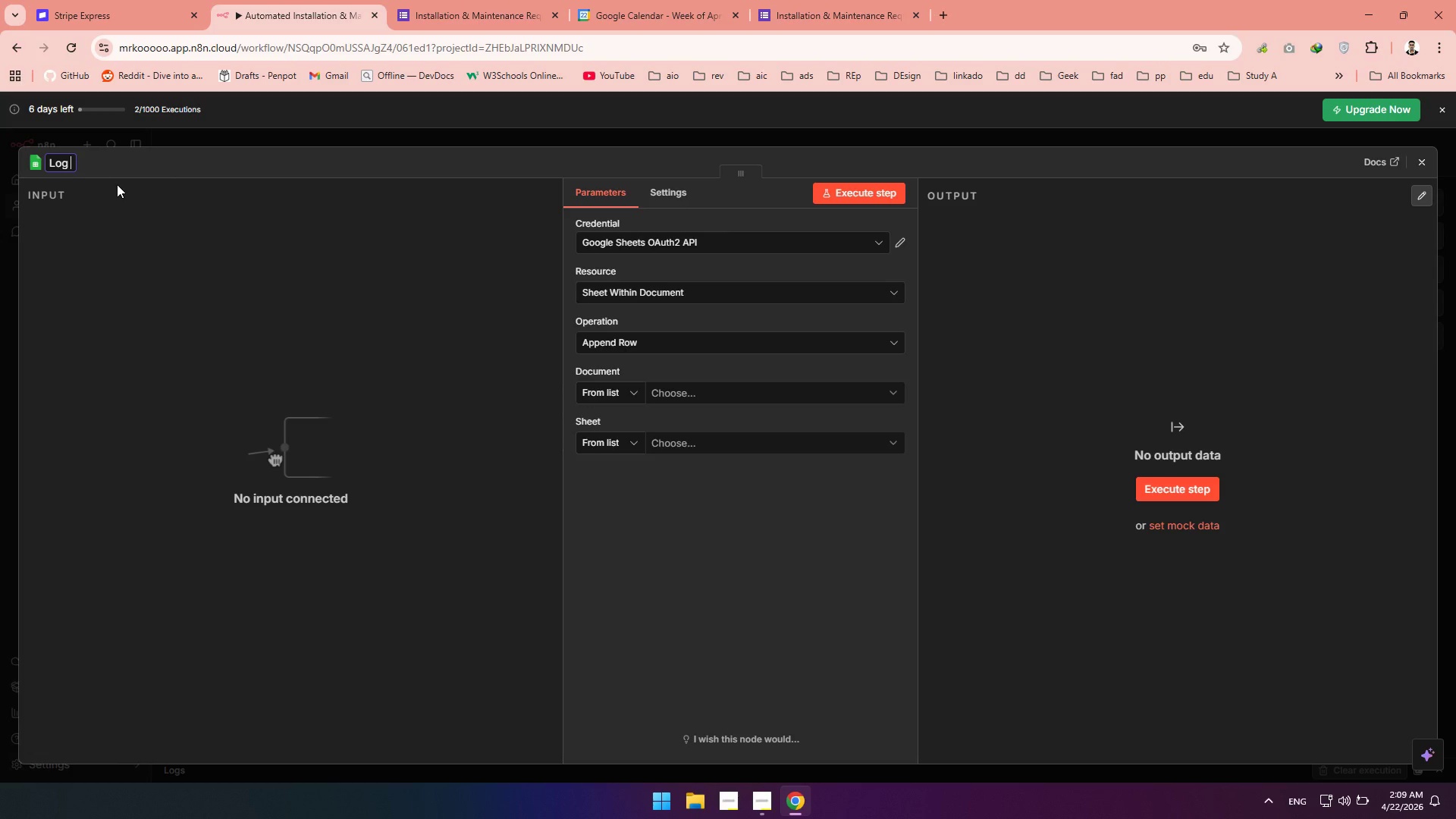 
type(to Master Sheet)
 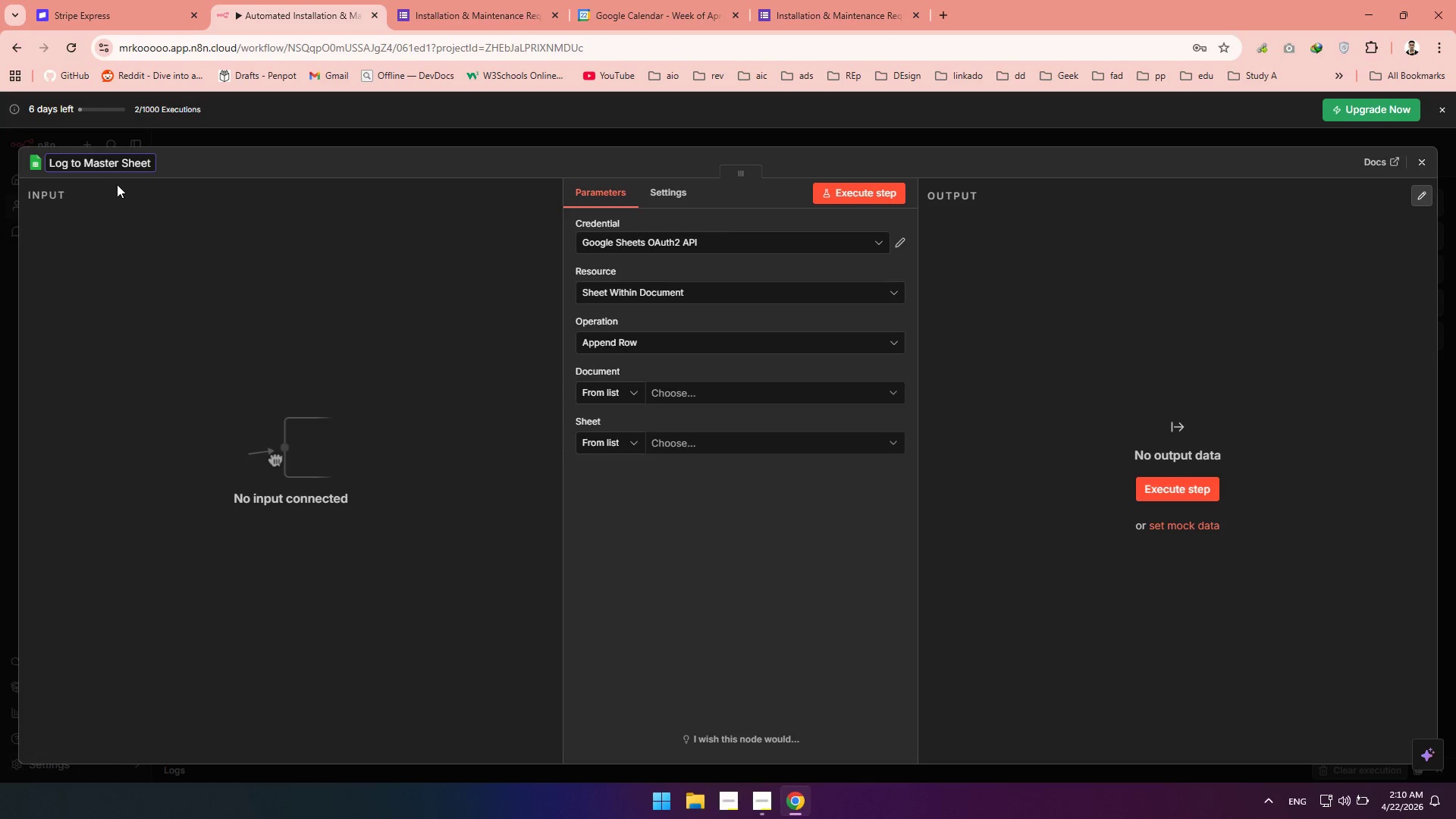 